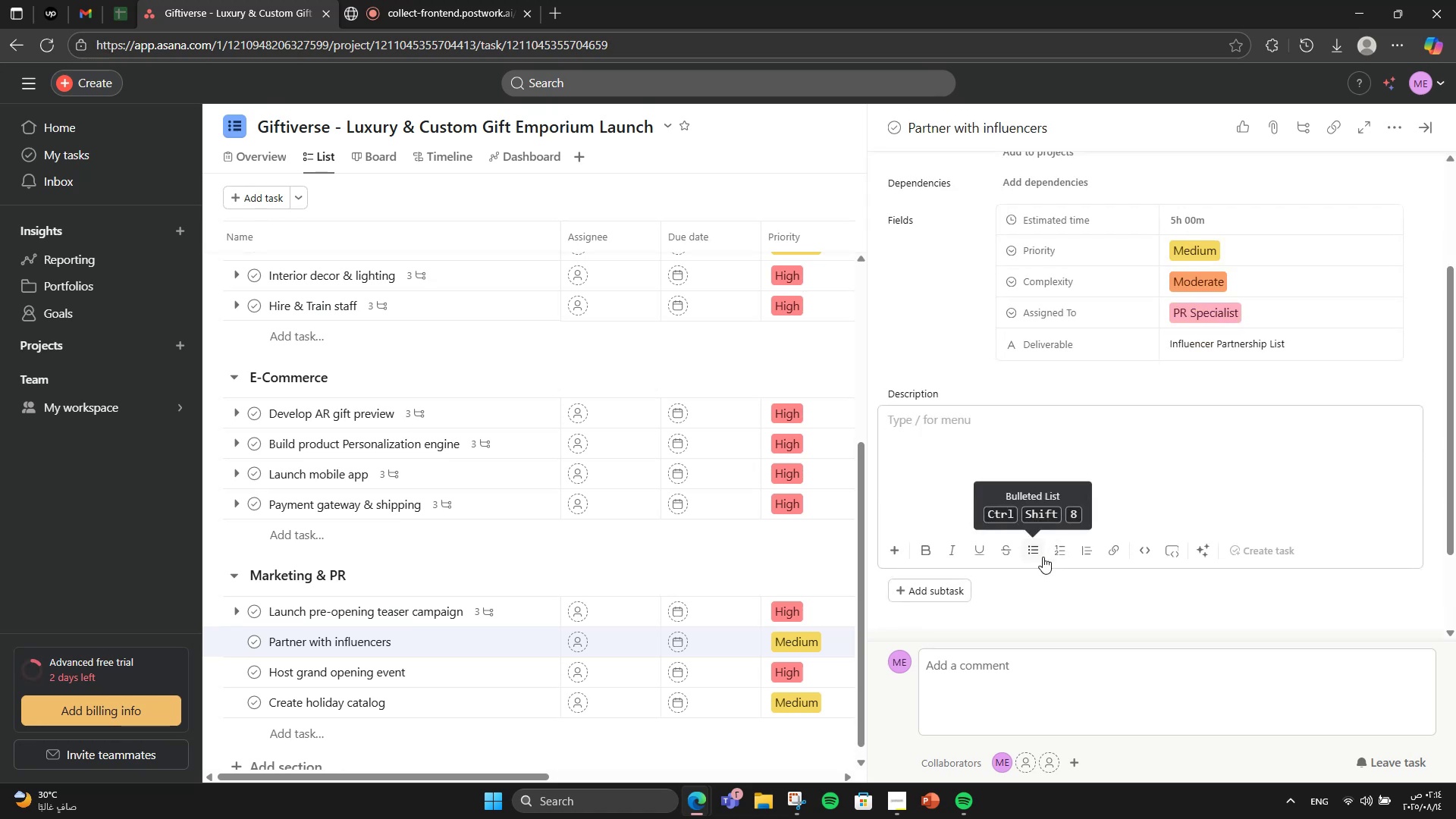 
wait(8.07)
 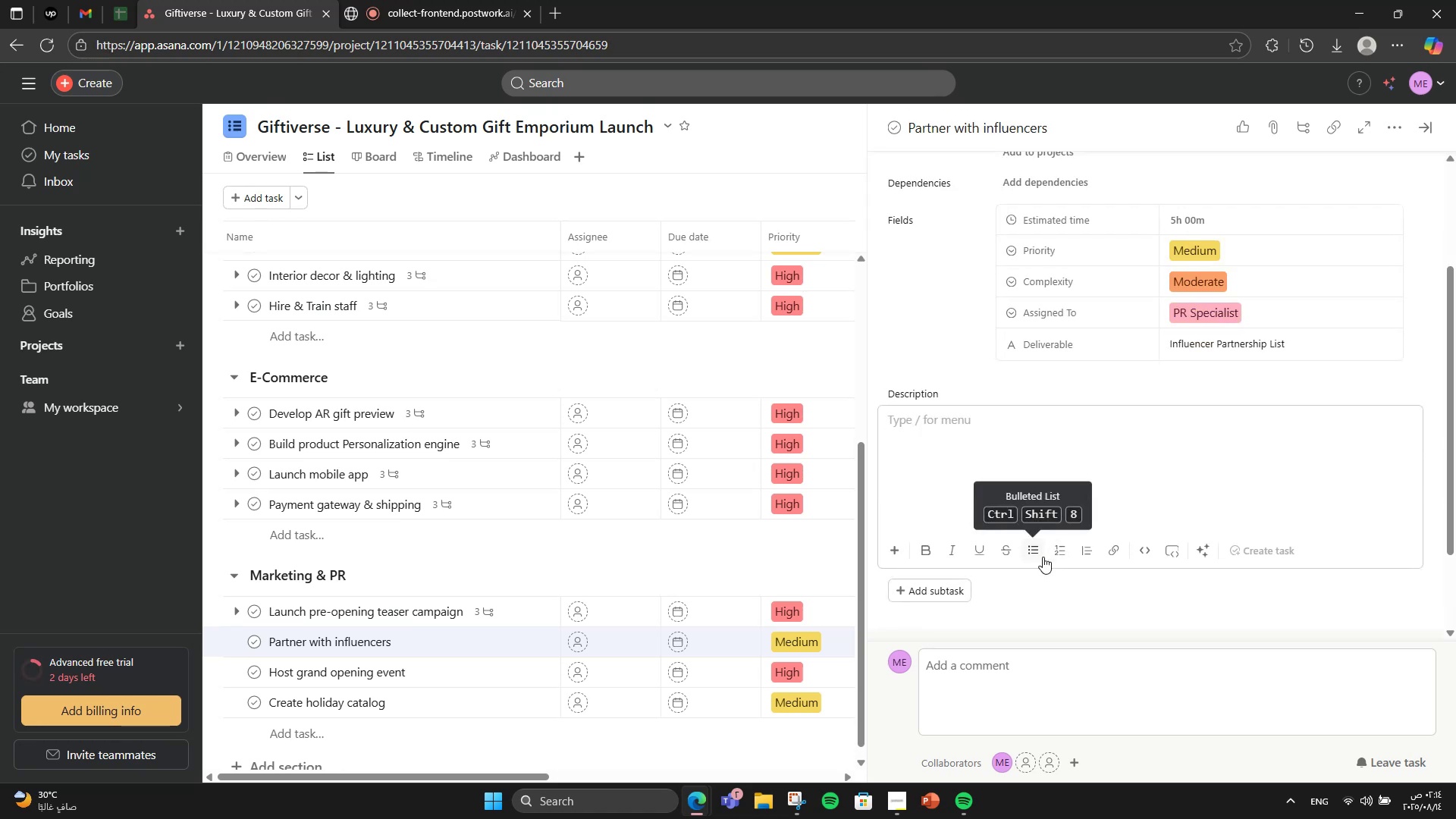 
type(Collaborate with lifestyle & la)
key(Backspace)
type(uxury influencers for product showcases.)
 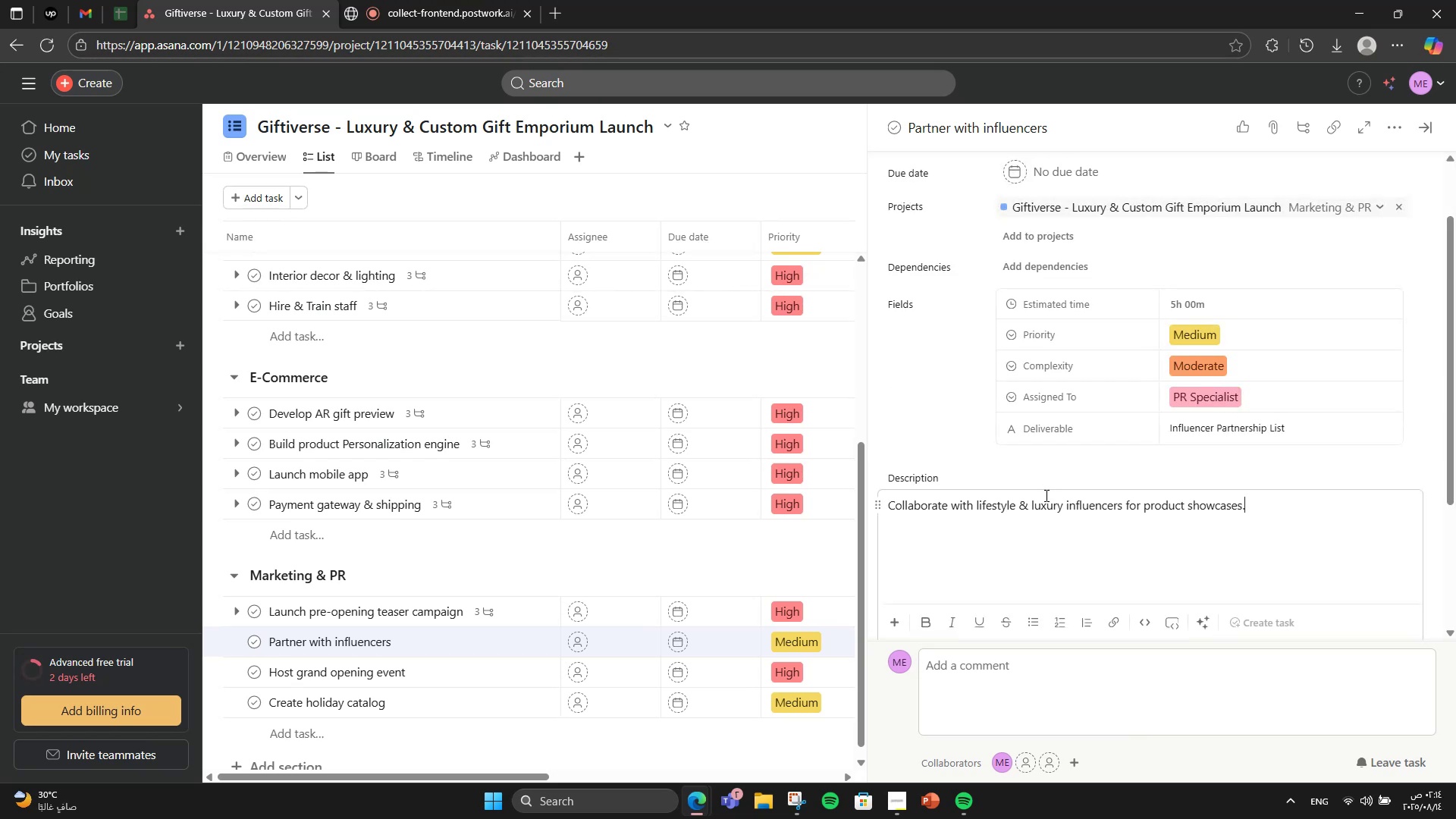 
scroll: coordinate [1058, 467], scroll_direction: up, amount: 1.0
 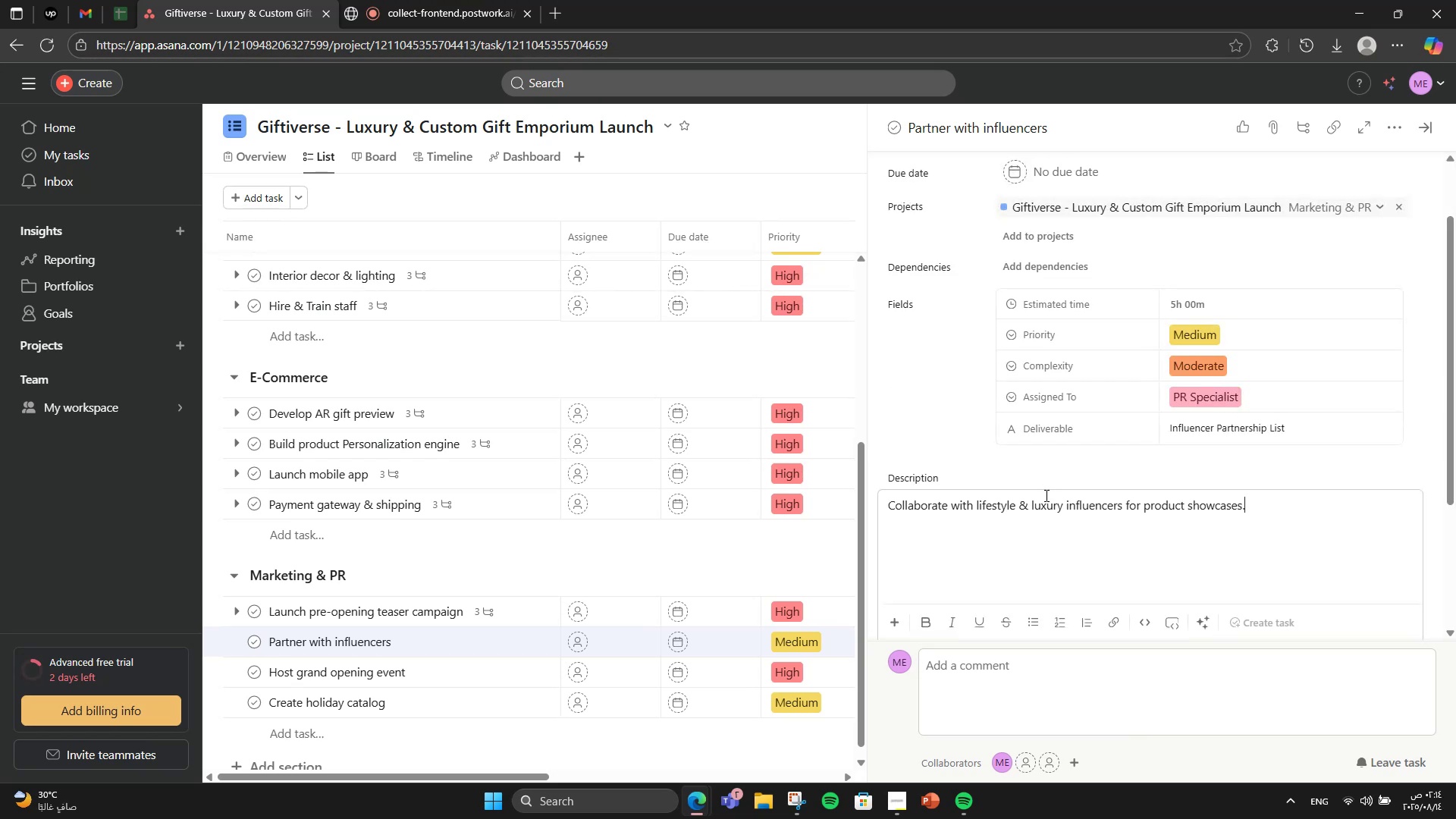 
scroll: coordinate [1045, 495], scroll_direction: down, amount: 2.0
 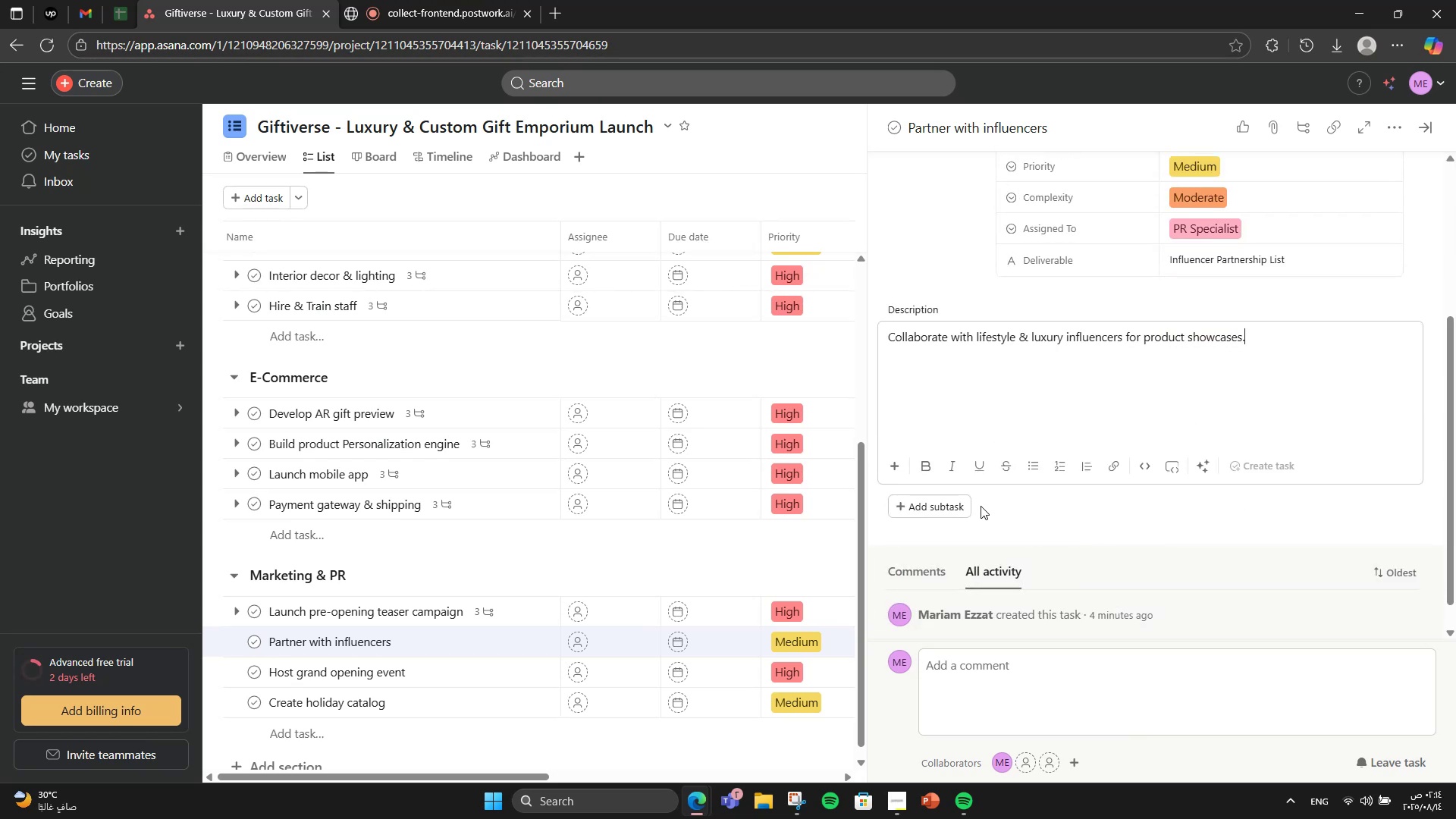 
left_click([960, 512])
 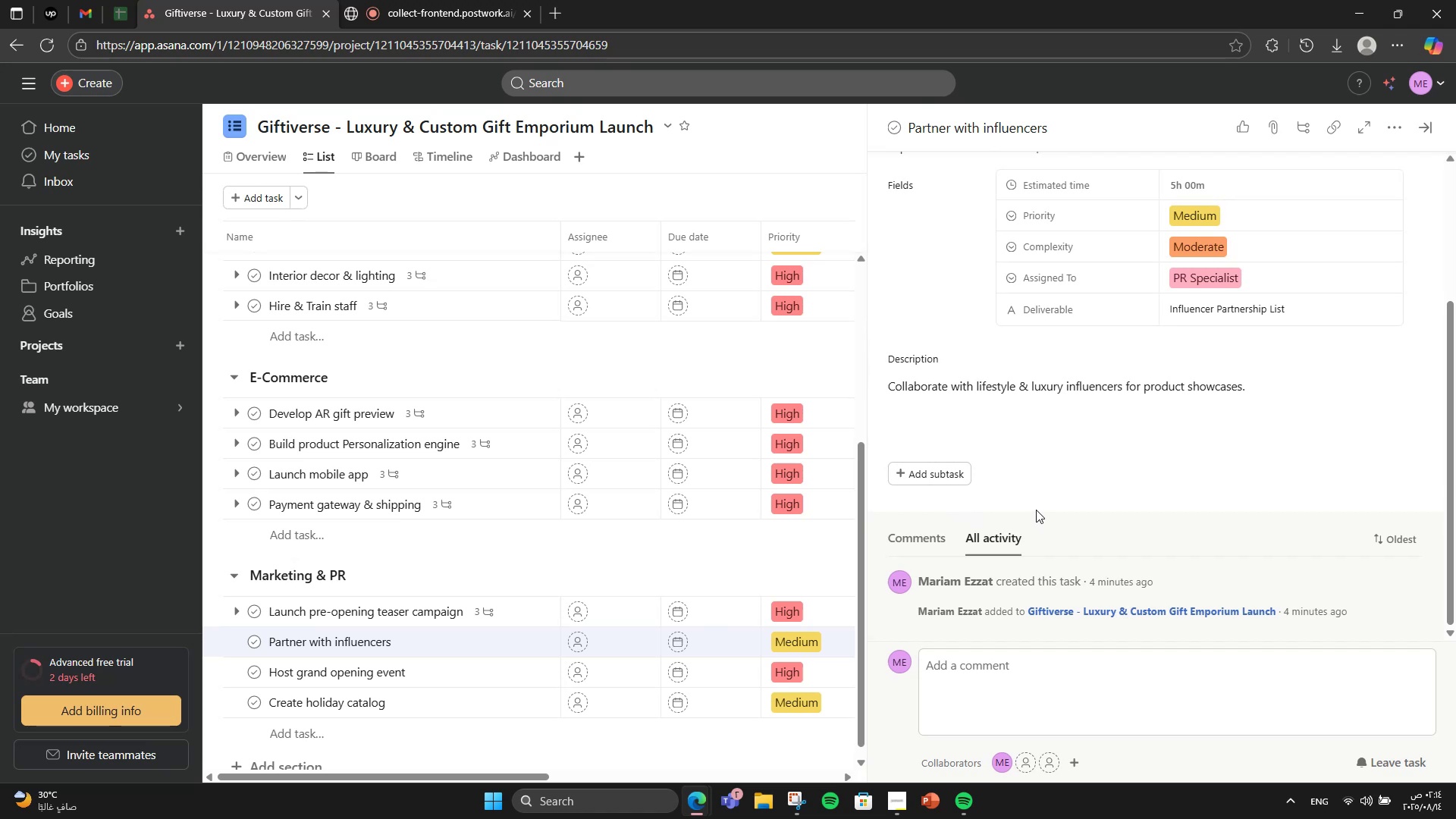 
wait(6.45)
 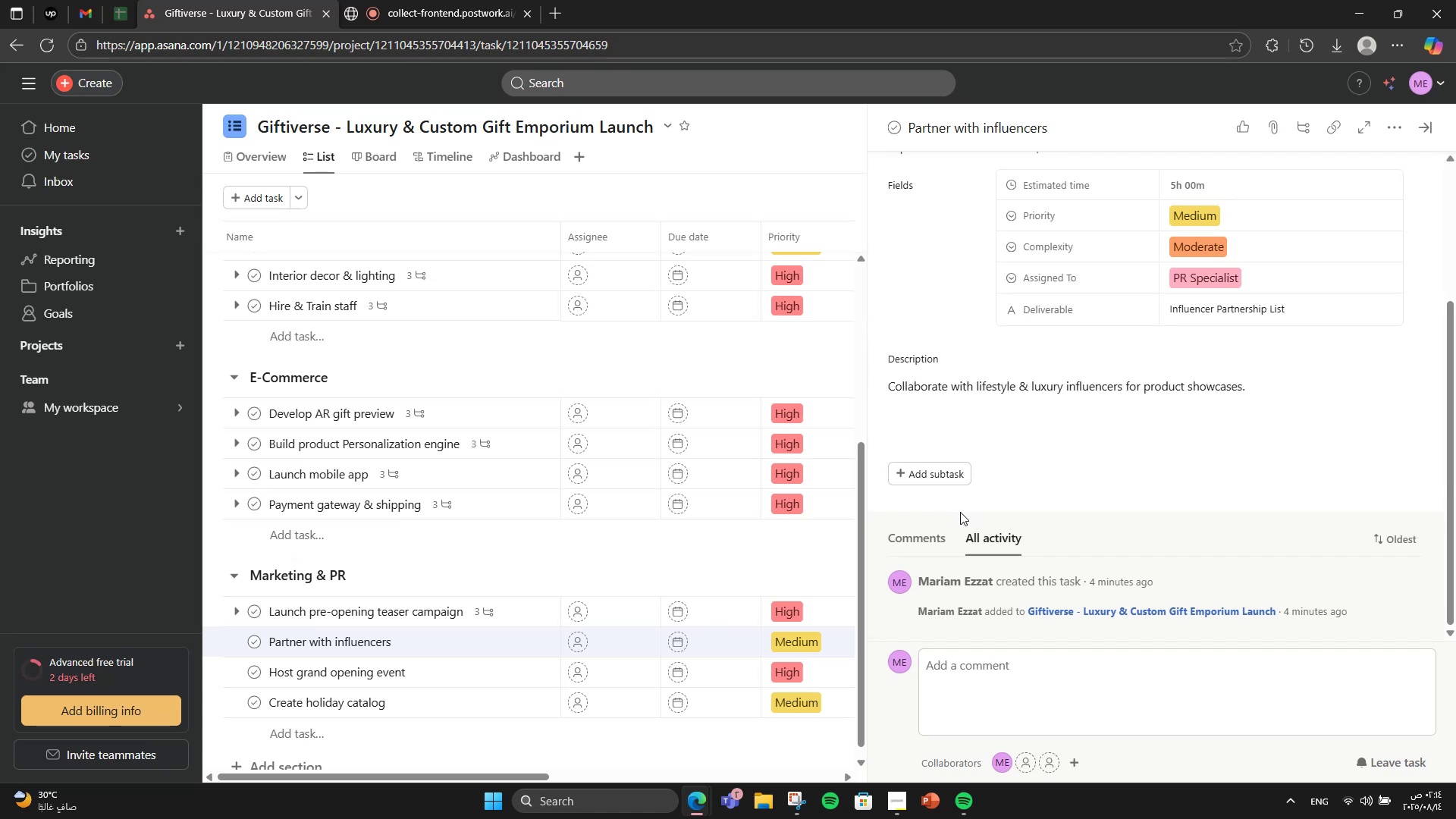 
left_click([910, 463])
 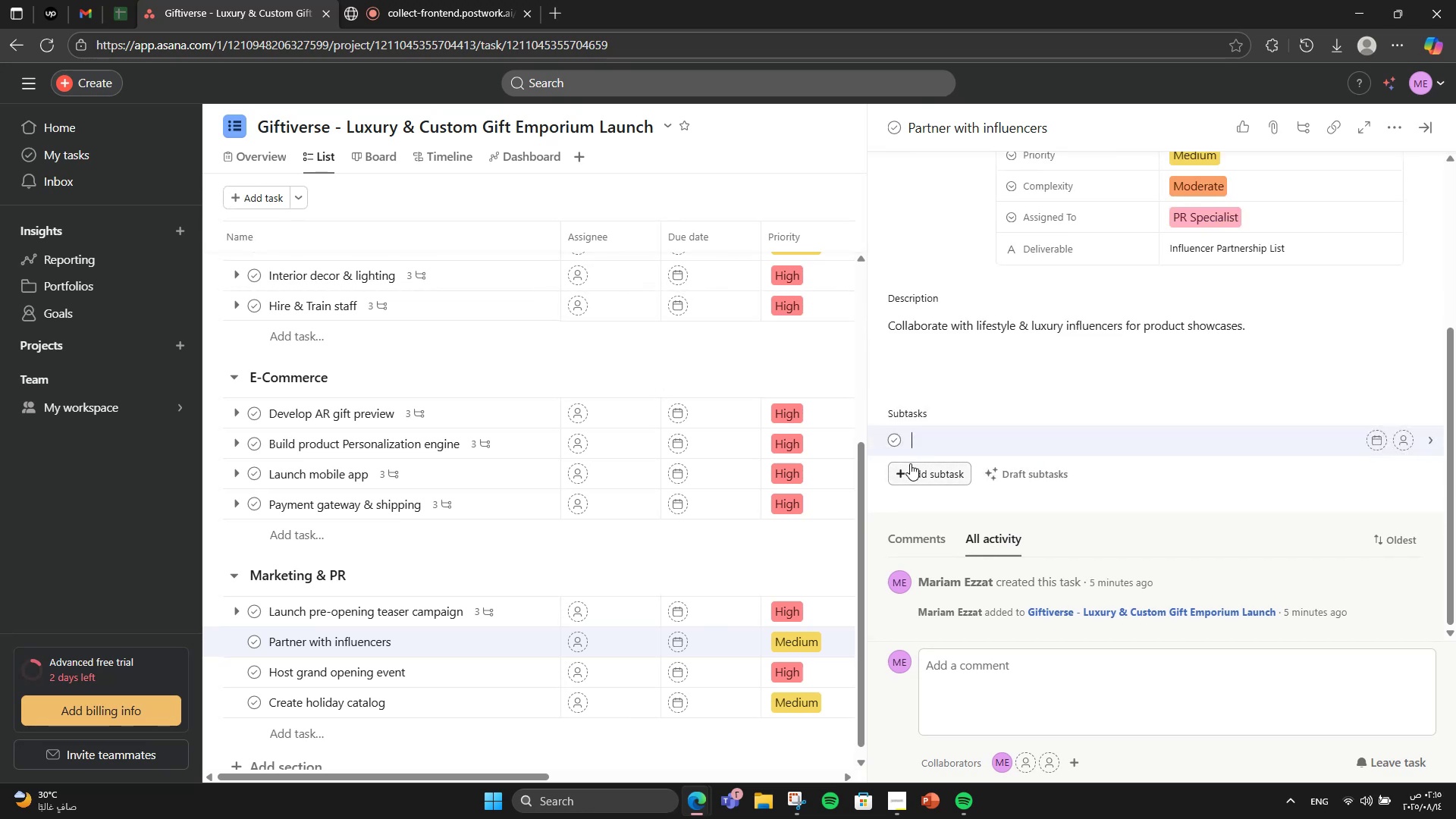 
type(Research influencers)
 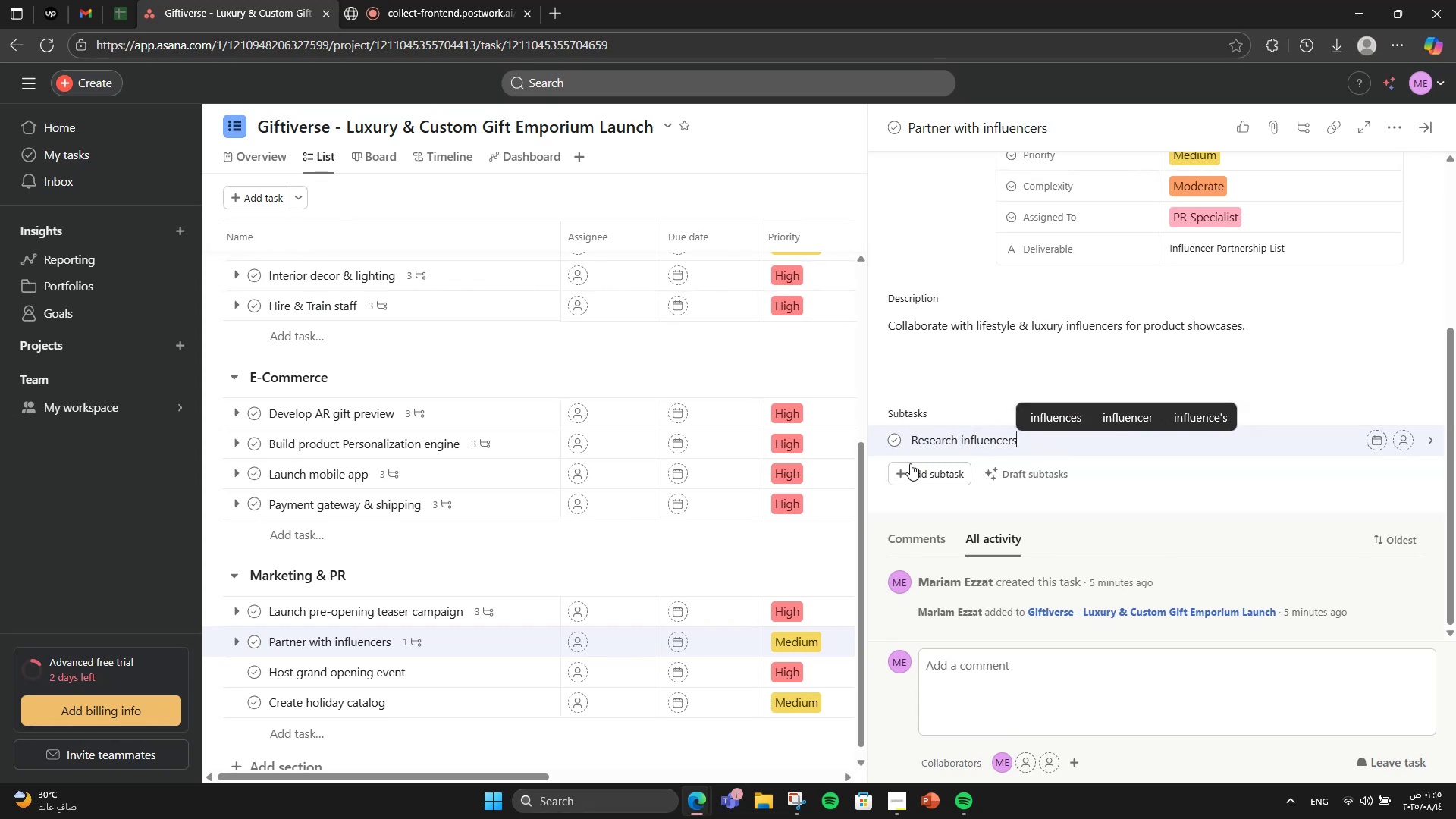 
key(Enter)
 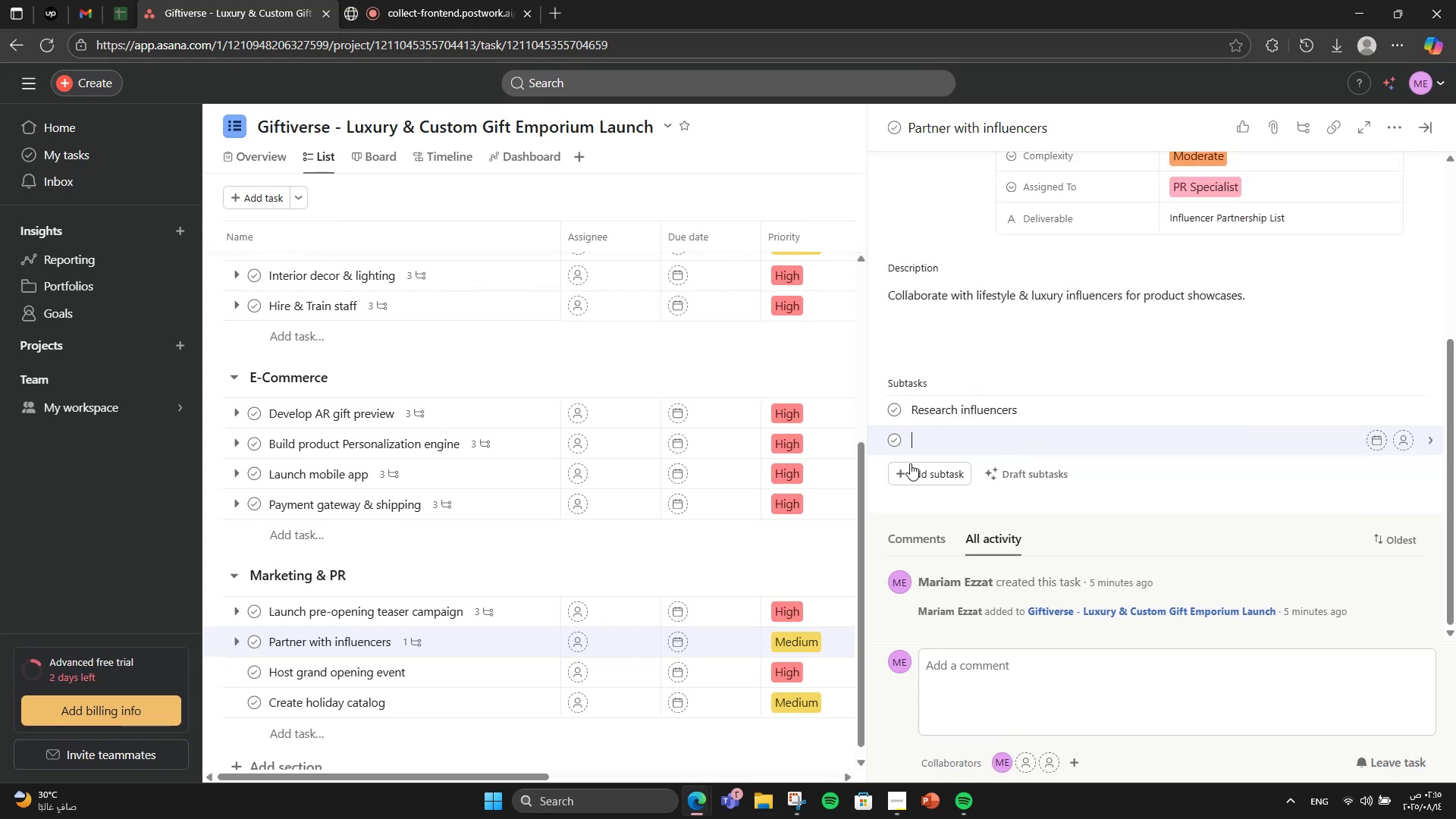 
type(Send )
 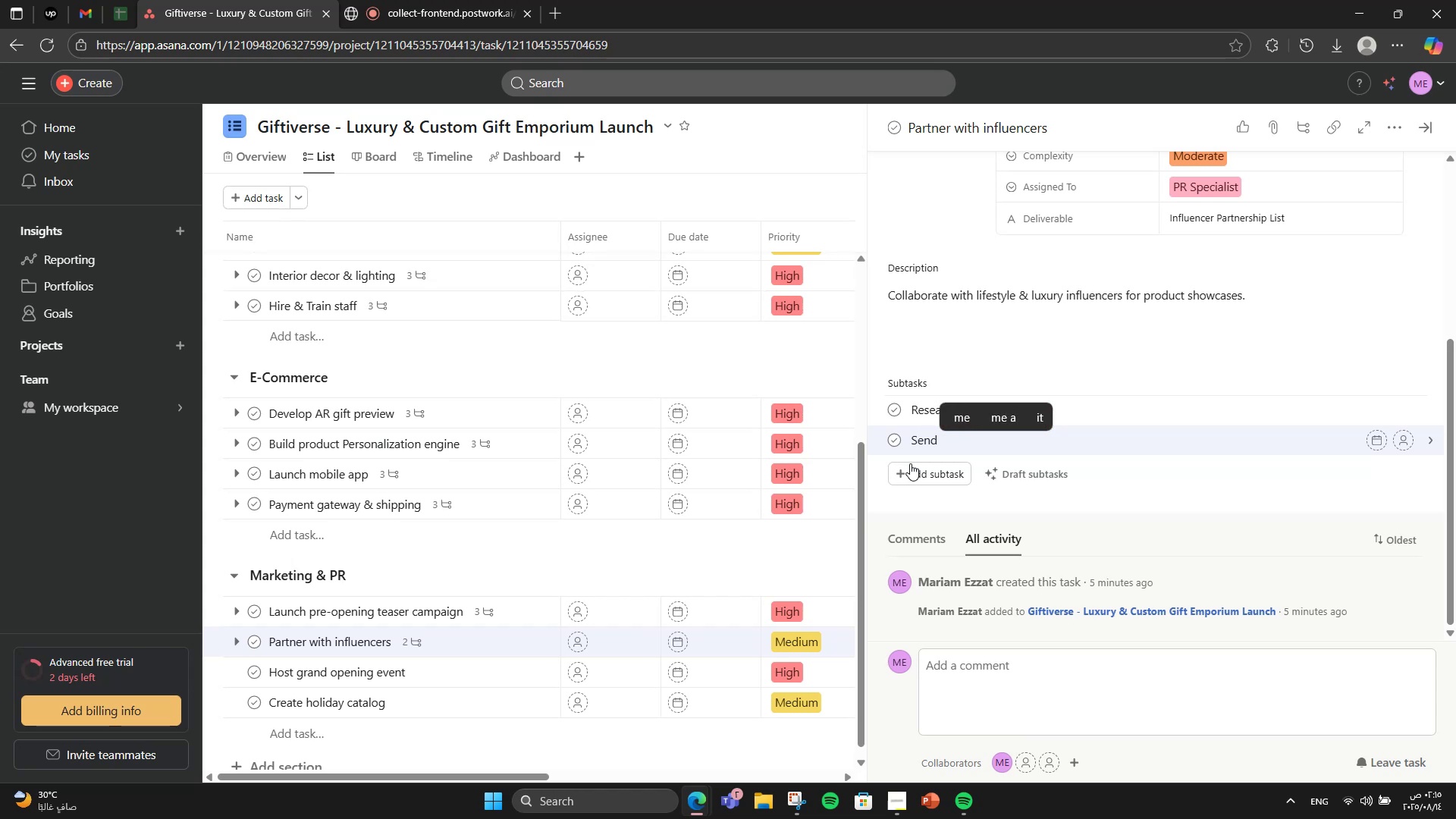 
type(proposal )
key(Backspace)
type(s)
 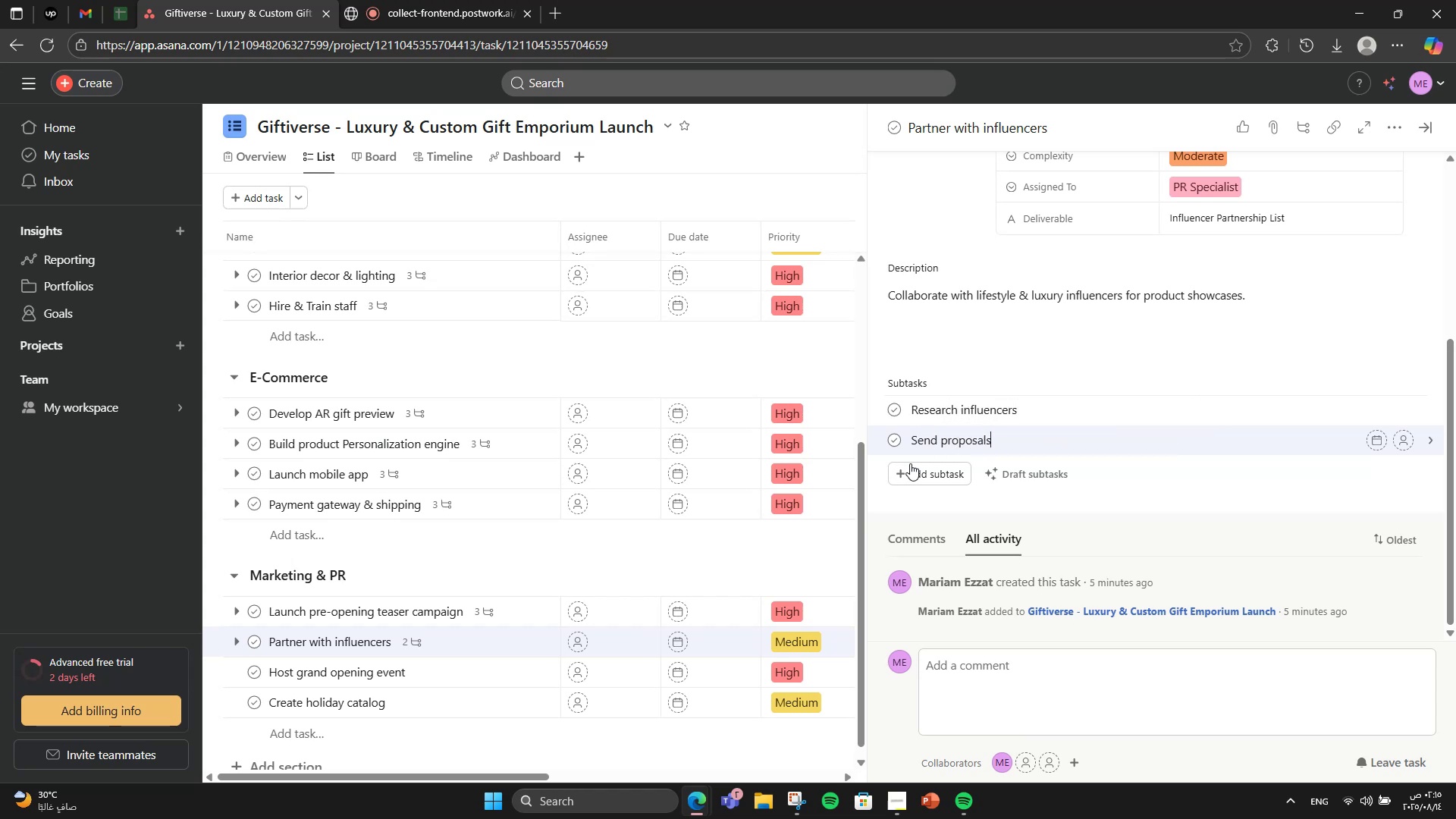 
key(Enter)
 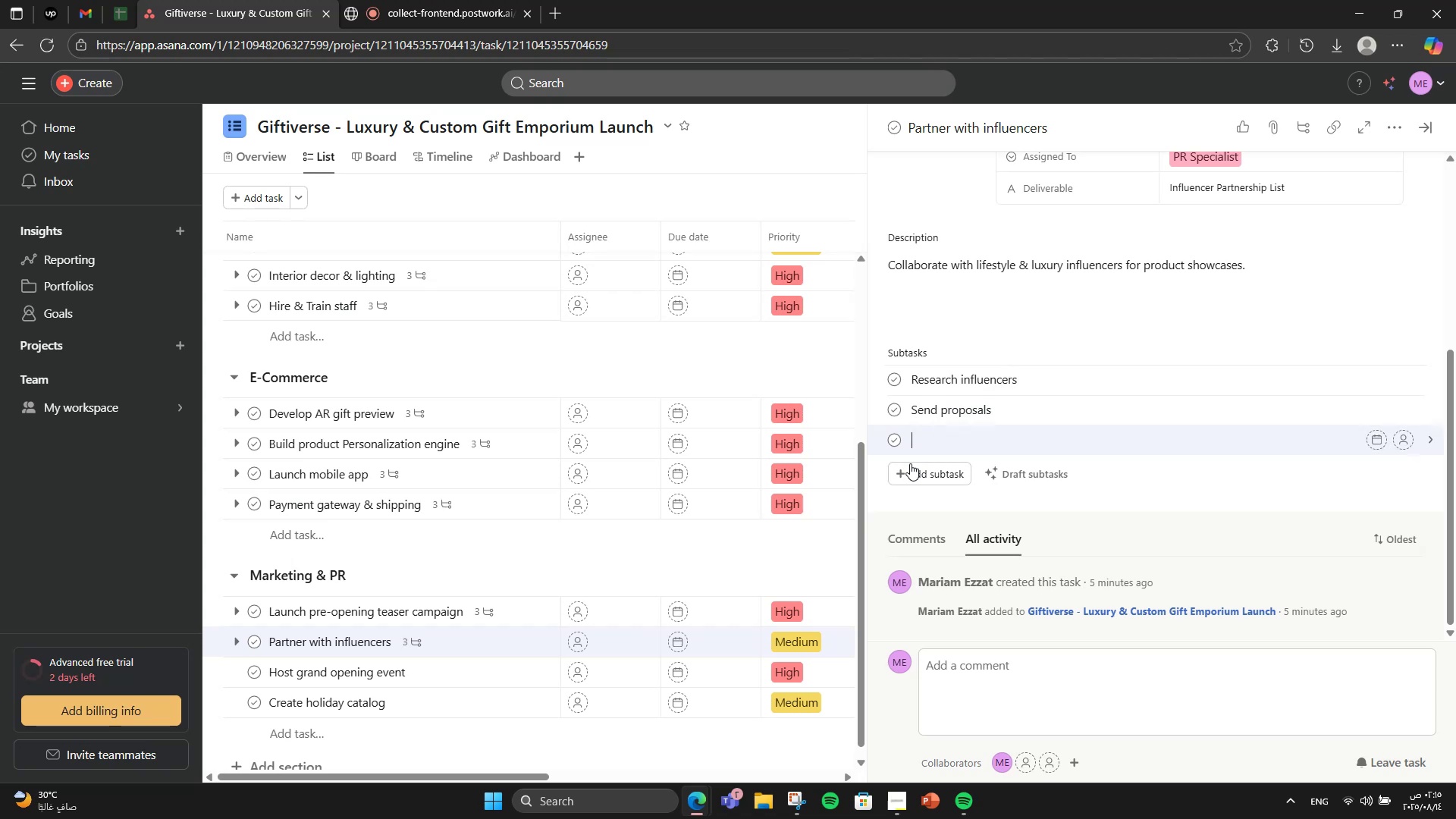 
type(c)
key(Backspace)
type(Coordinate shoots)
 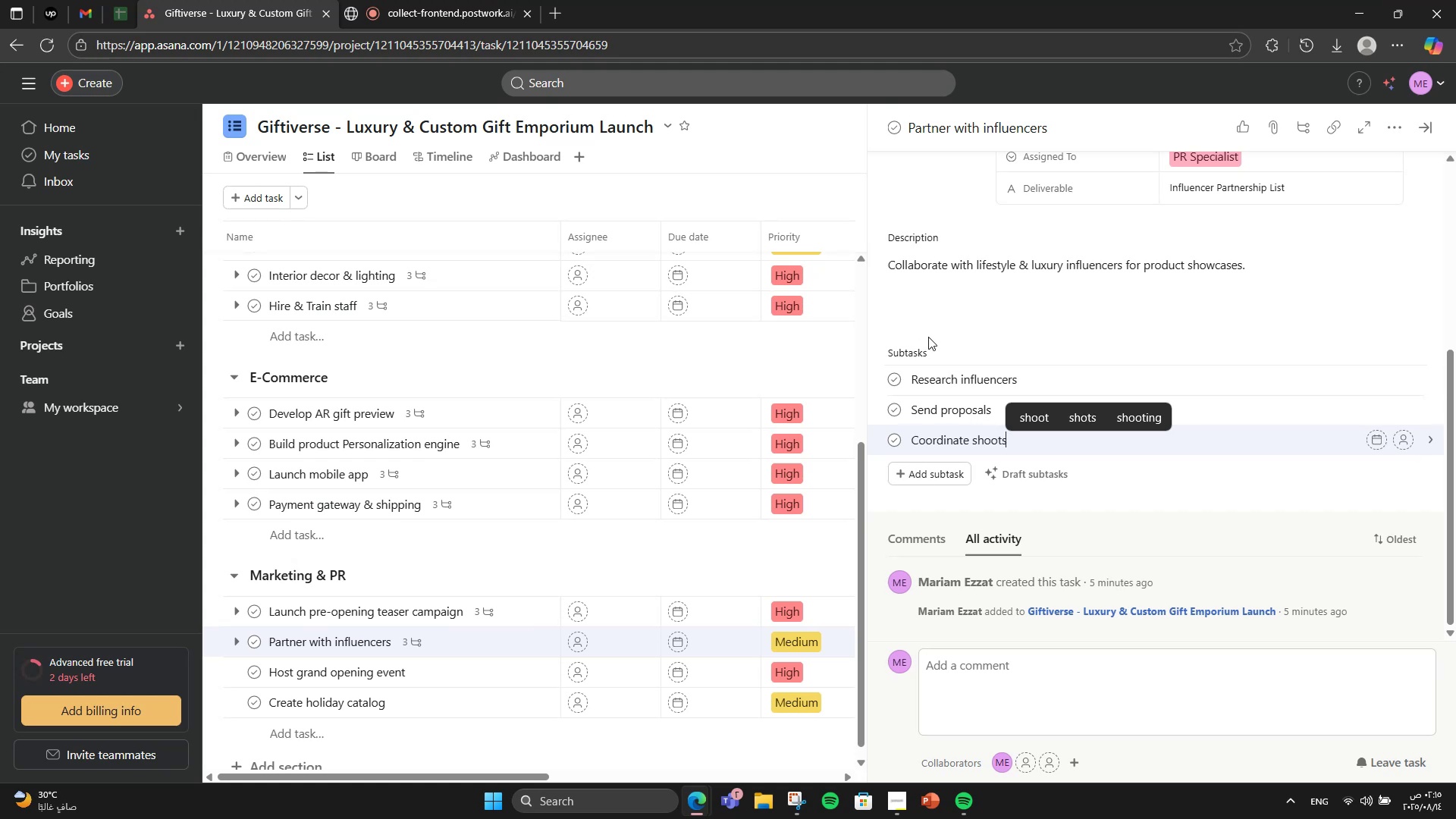 
scroll: coordinate [1150, 373], scroll_direction: up, amount: 3.0
 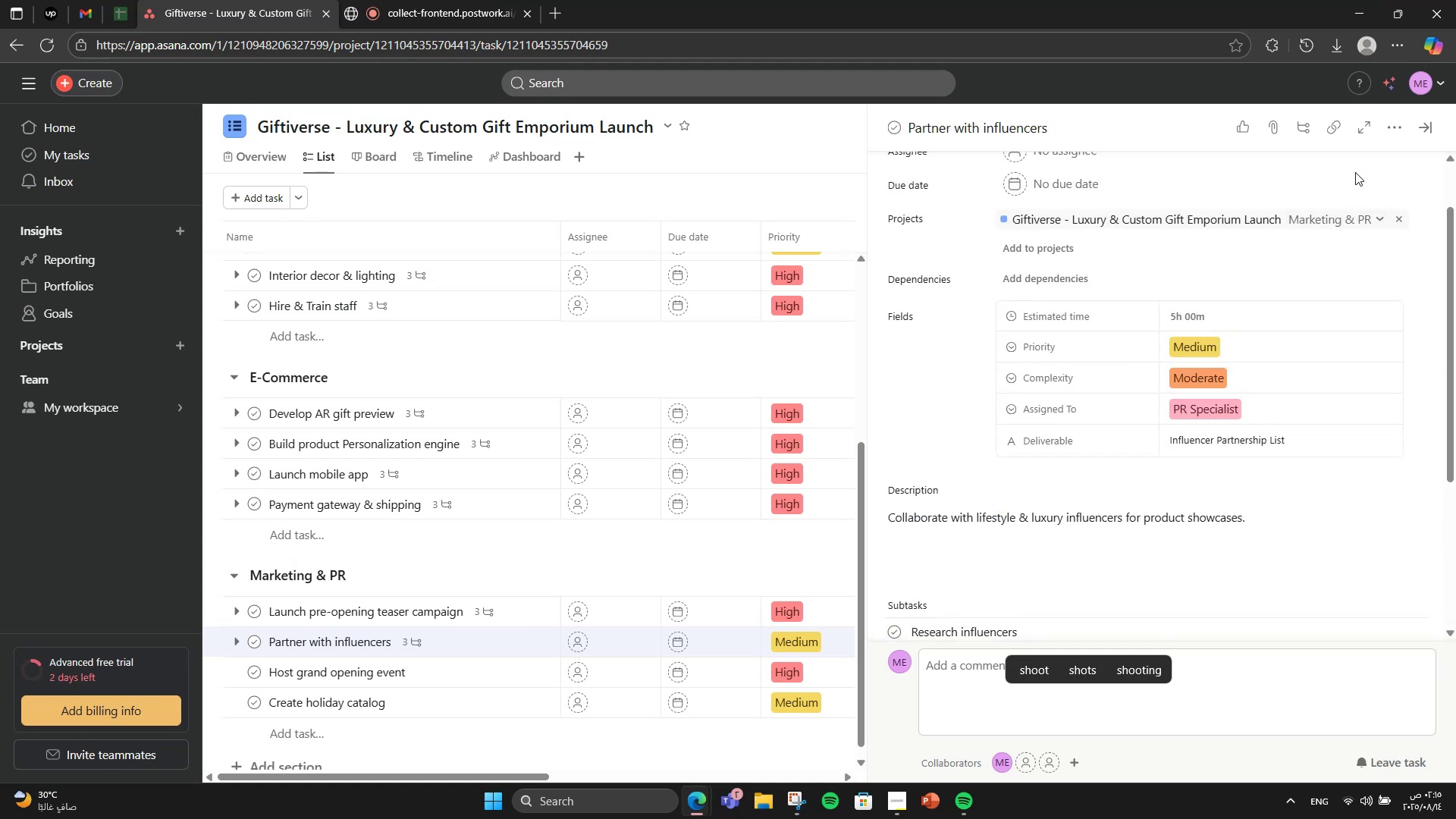 
left_click([1394, 140])
 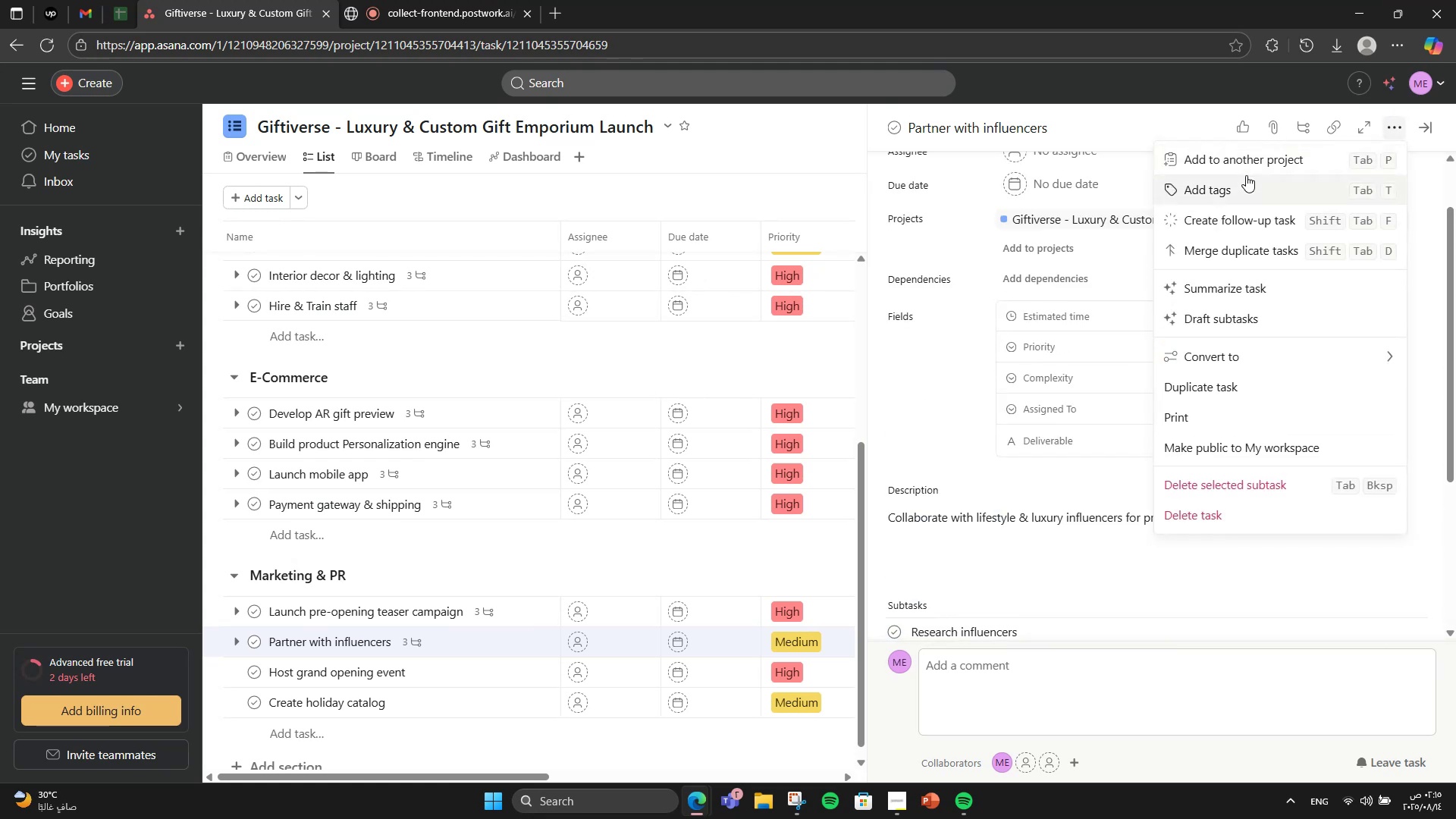 
left_click([1240, 179])
 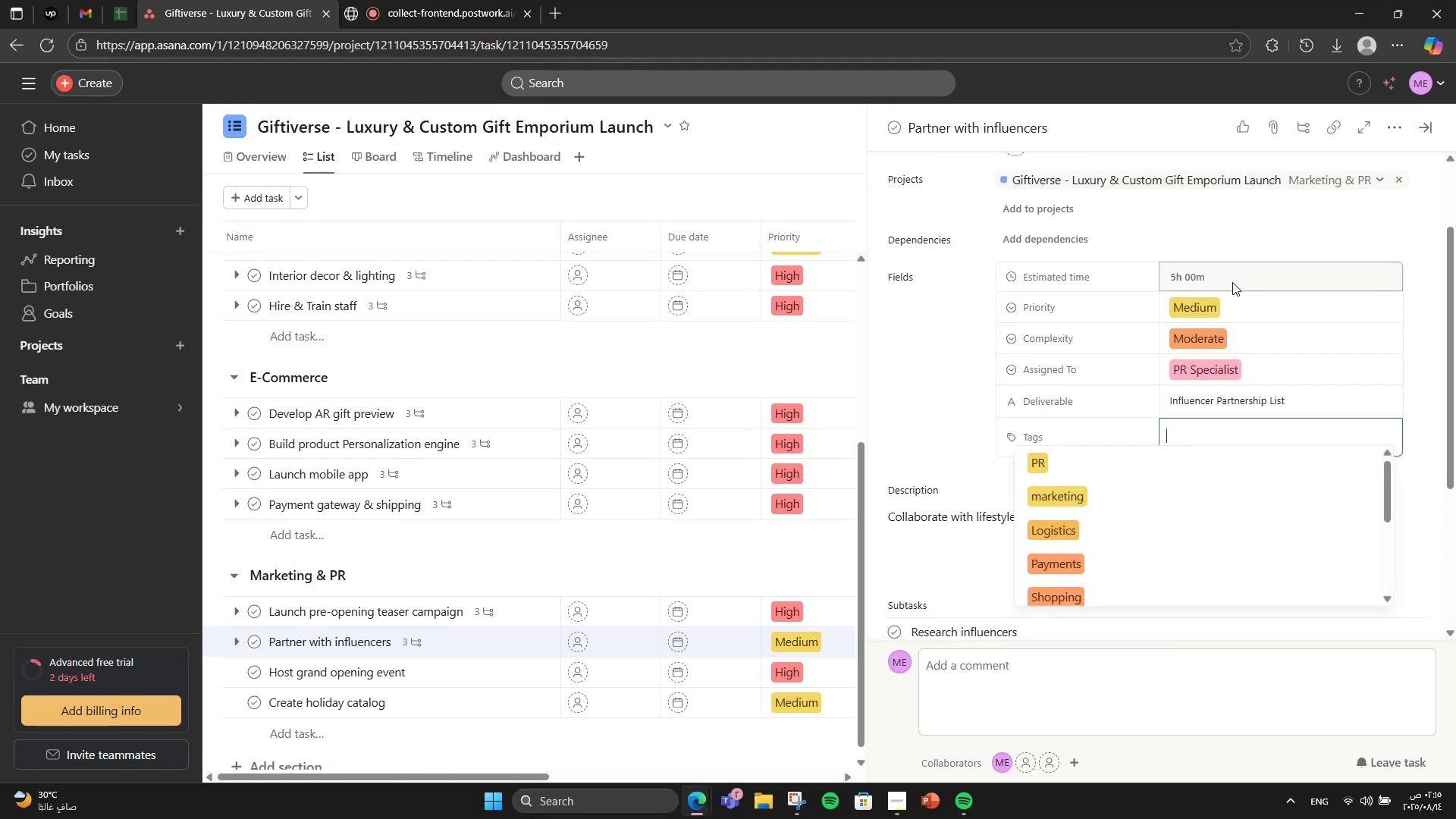 
type(Influencers)
key(Backspace)
type(Marketing)
 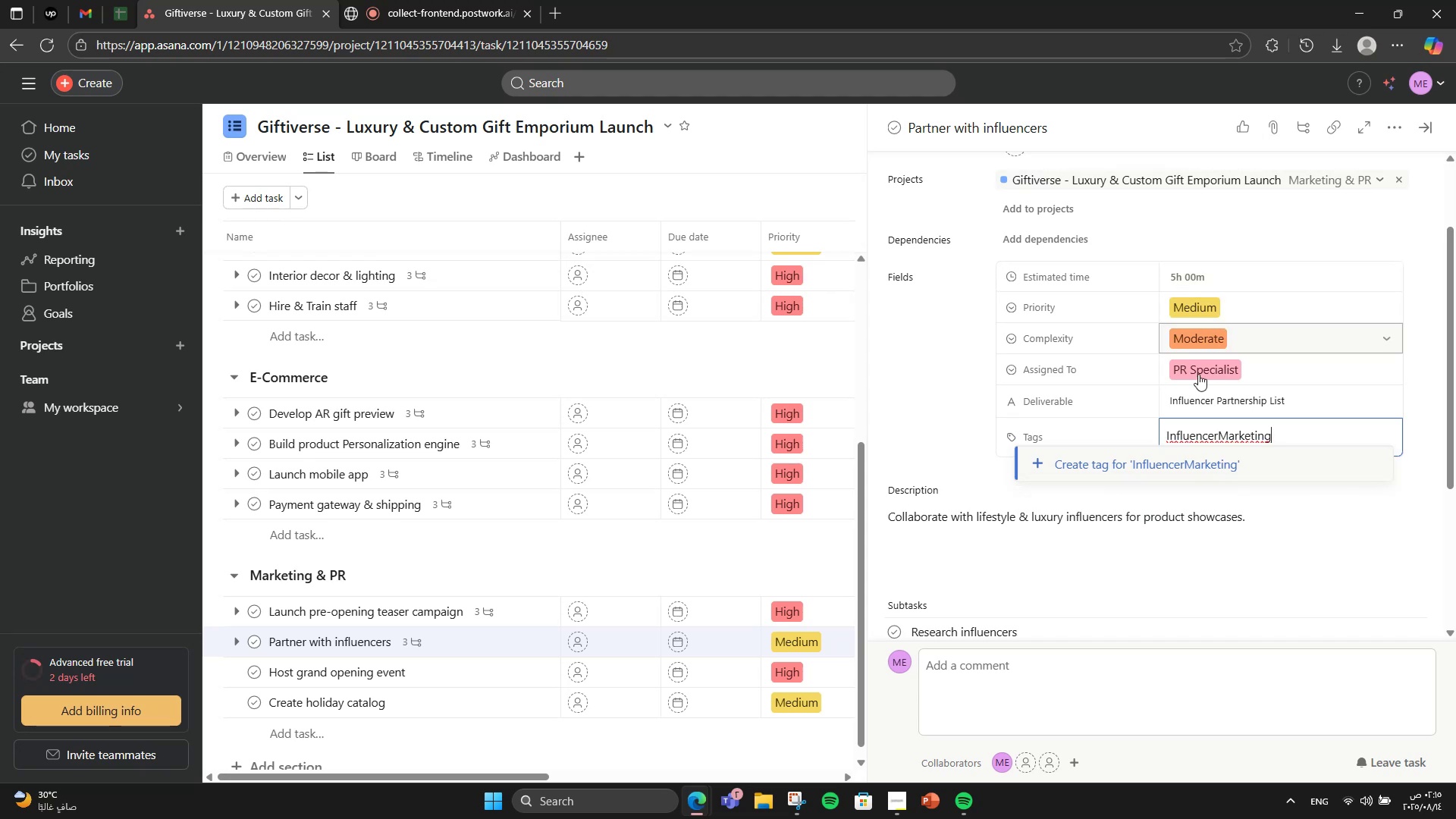 
left_click([1182, 460])
 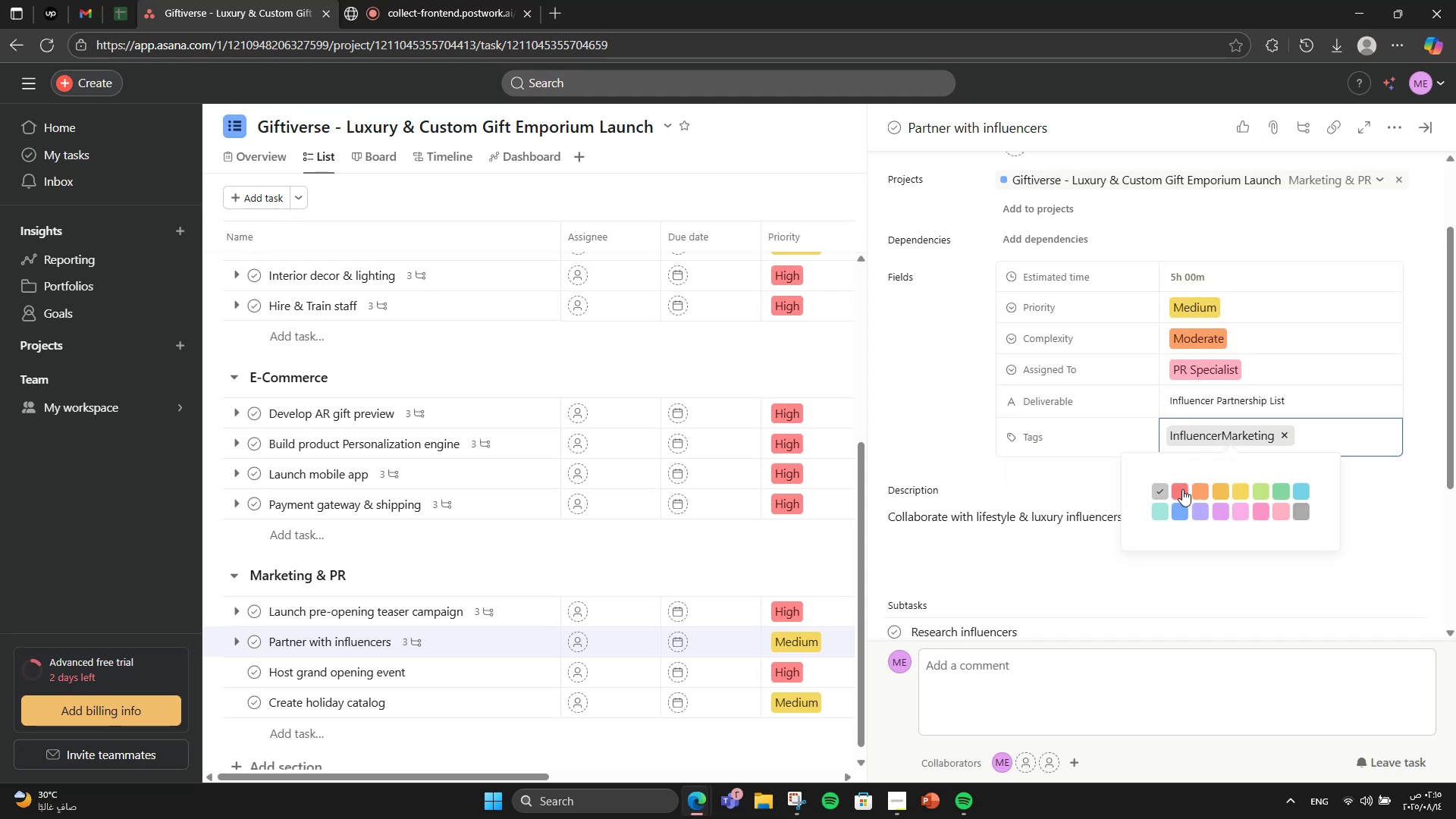 
left_click([1182, 490])
 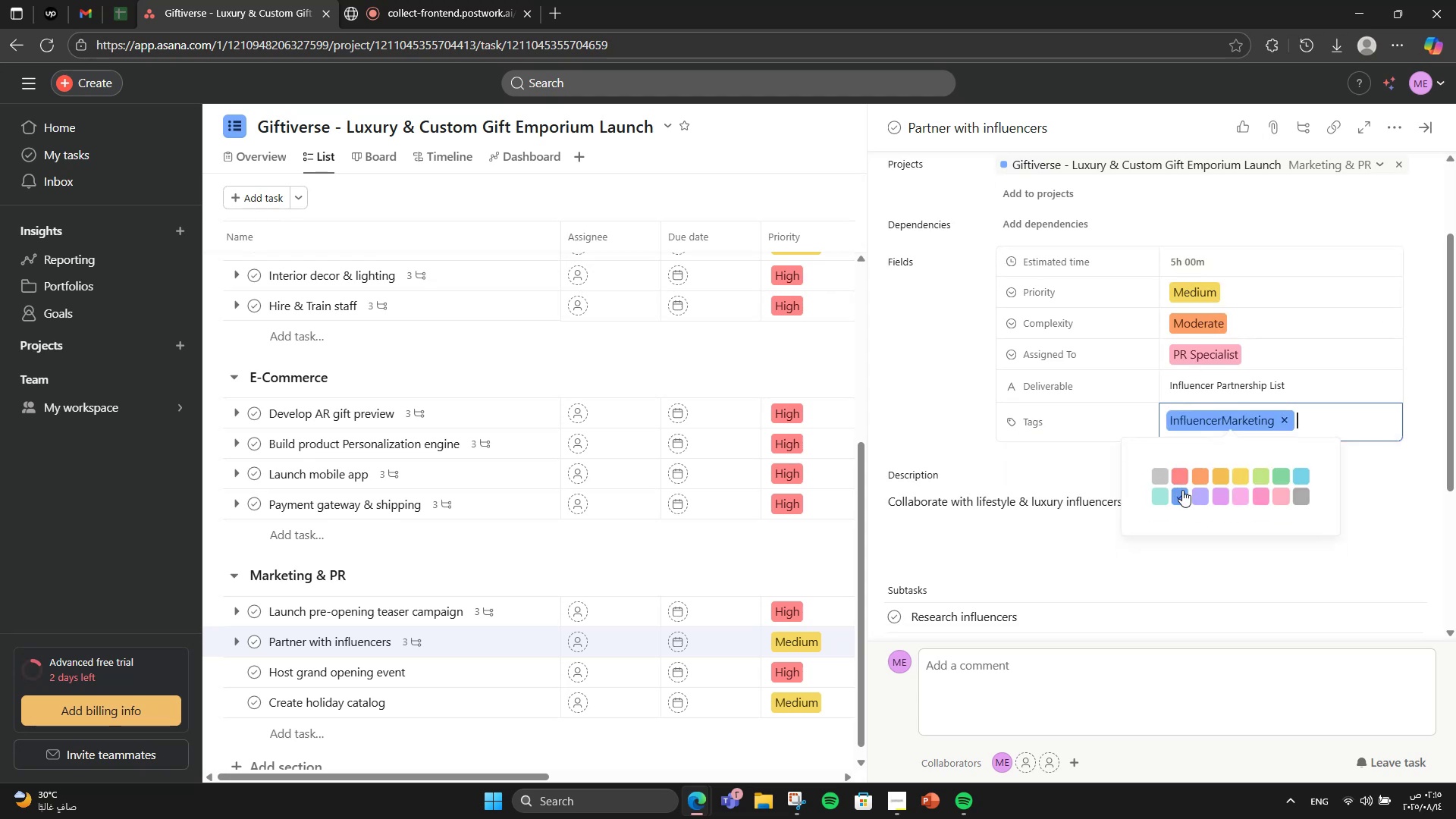 
key(CapsLock)
 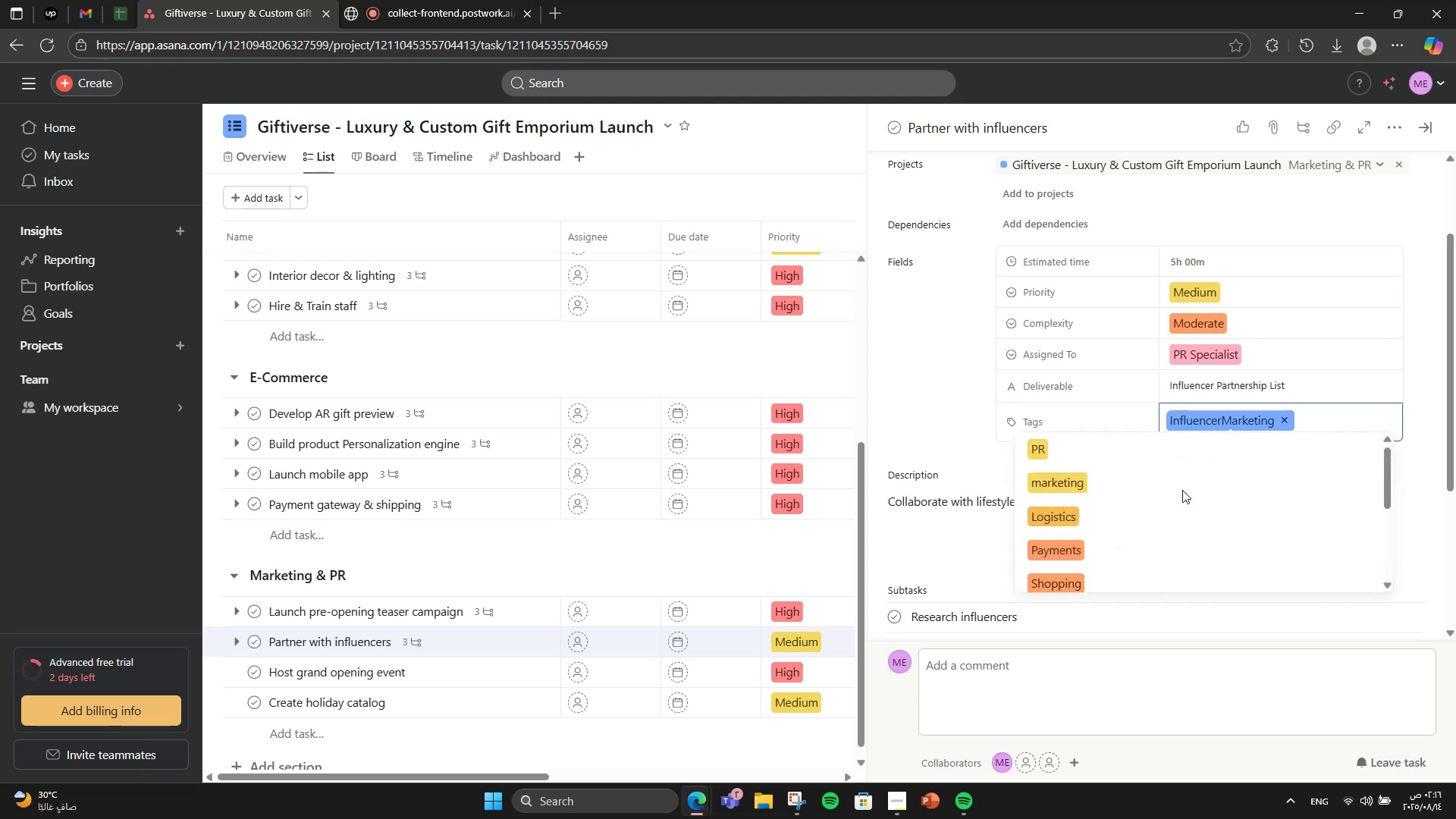 
key(L)
 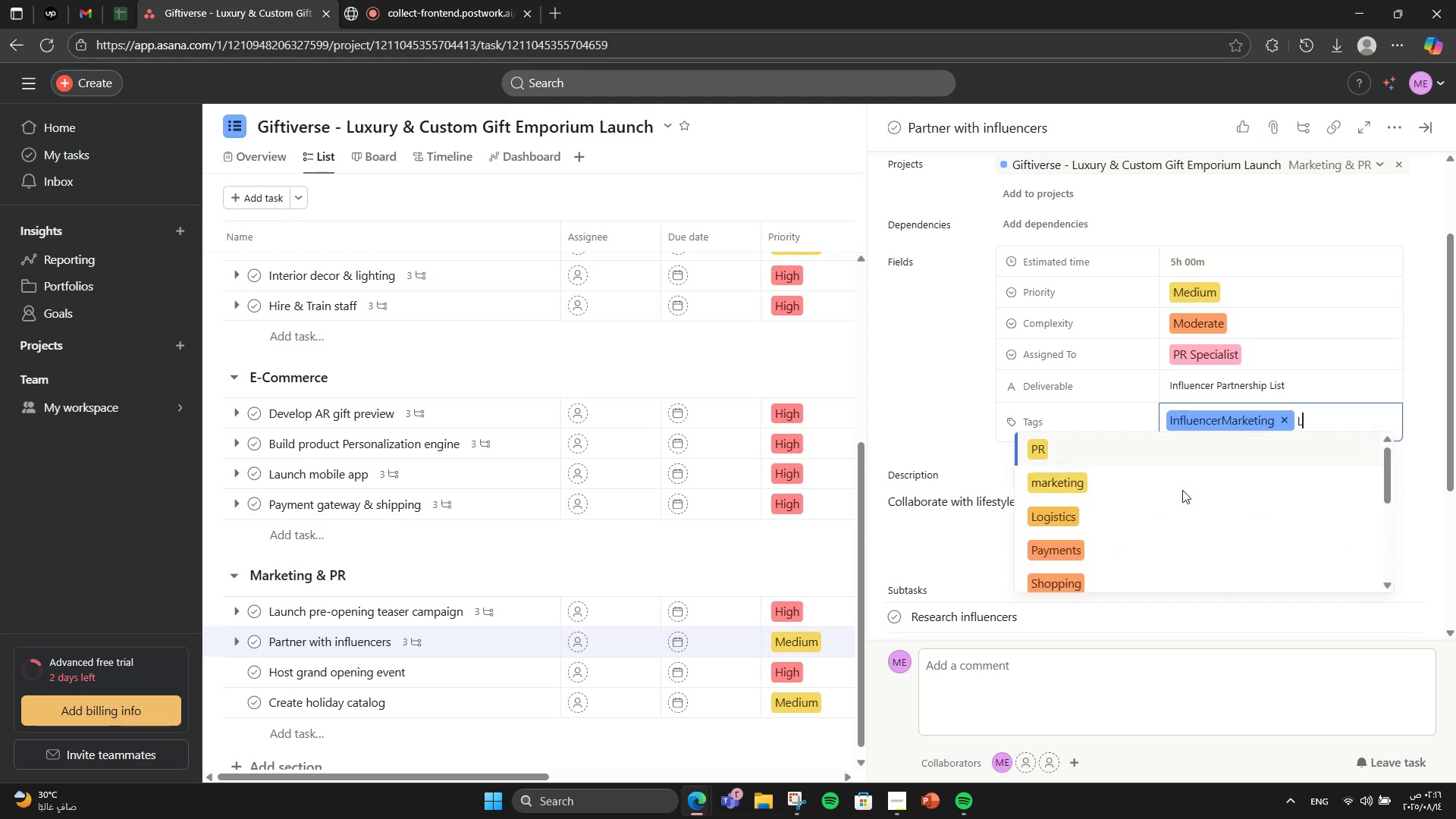 
key(CapsLock)
 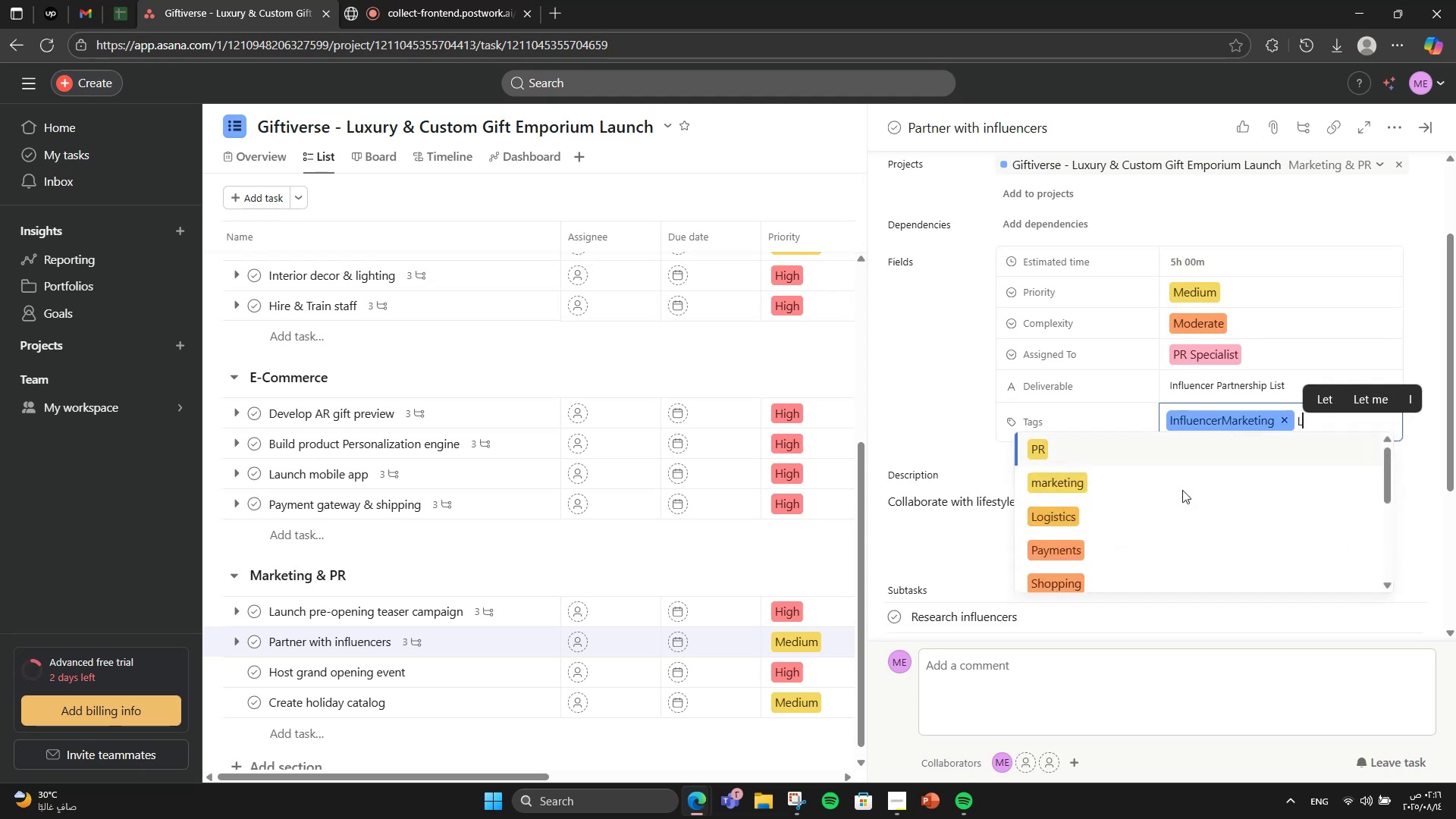 
key(U)
 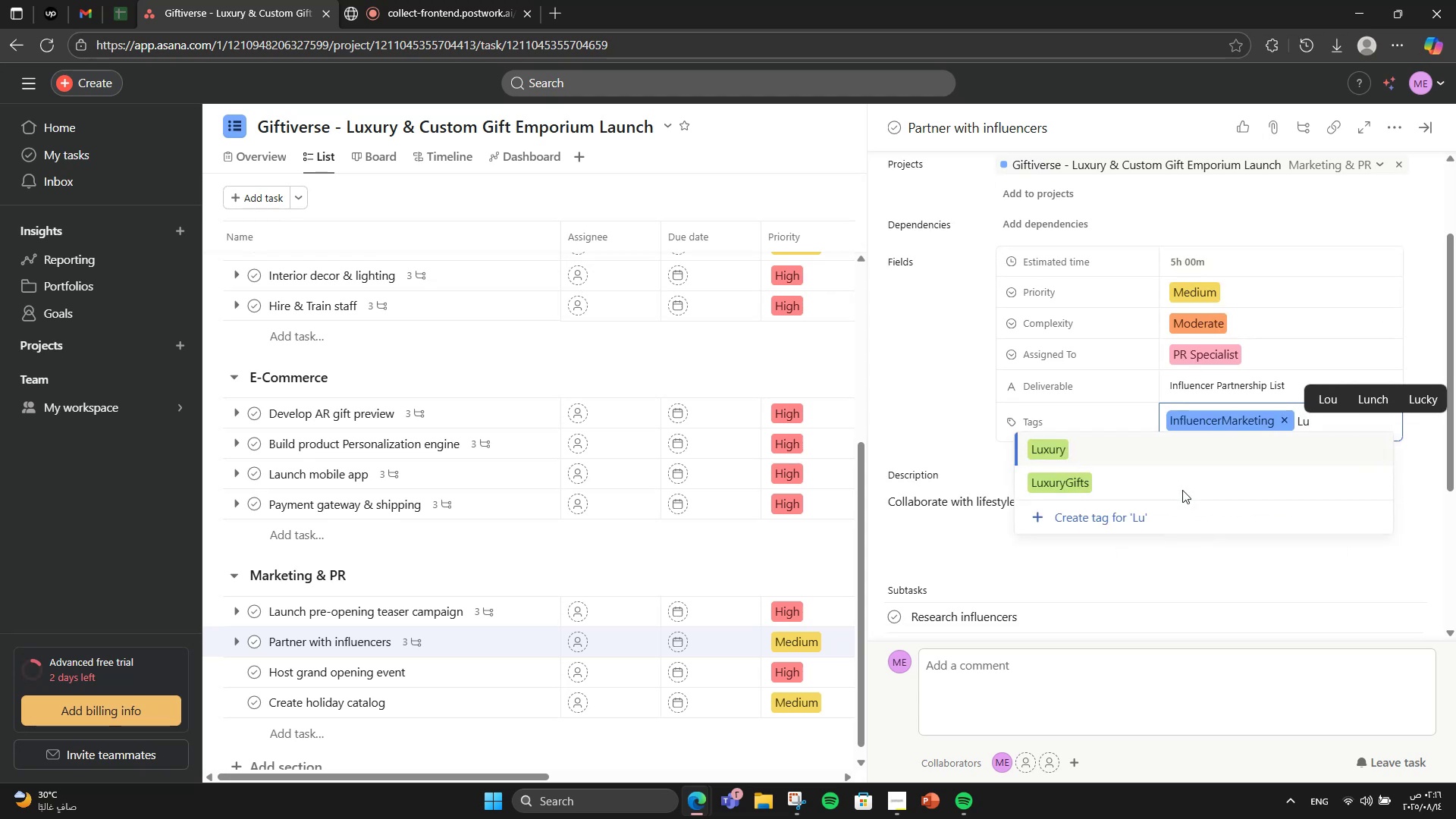 
left_click([1158, 447])
 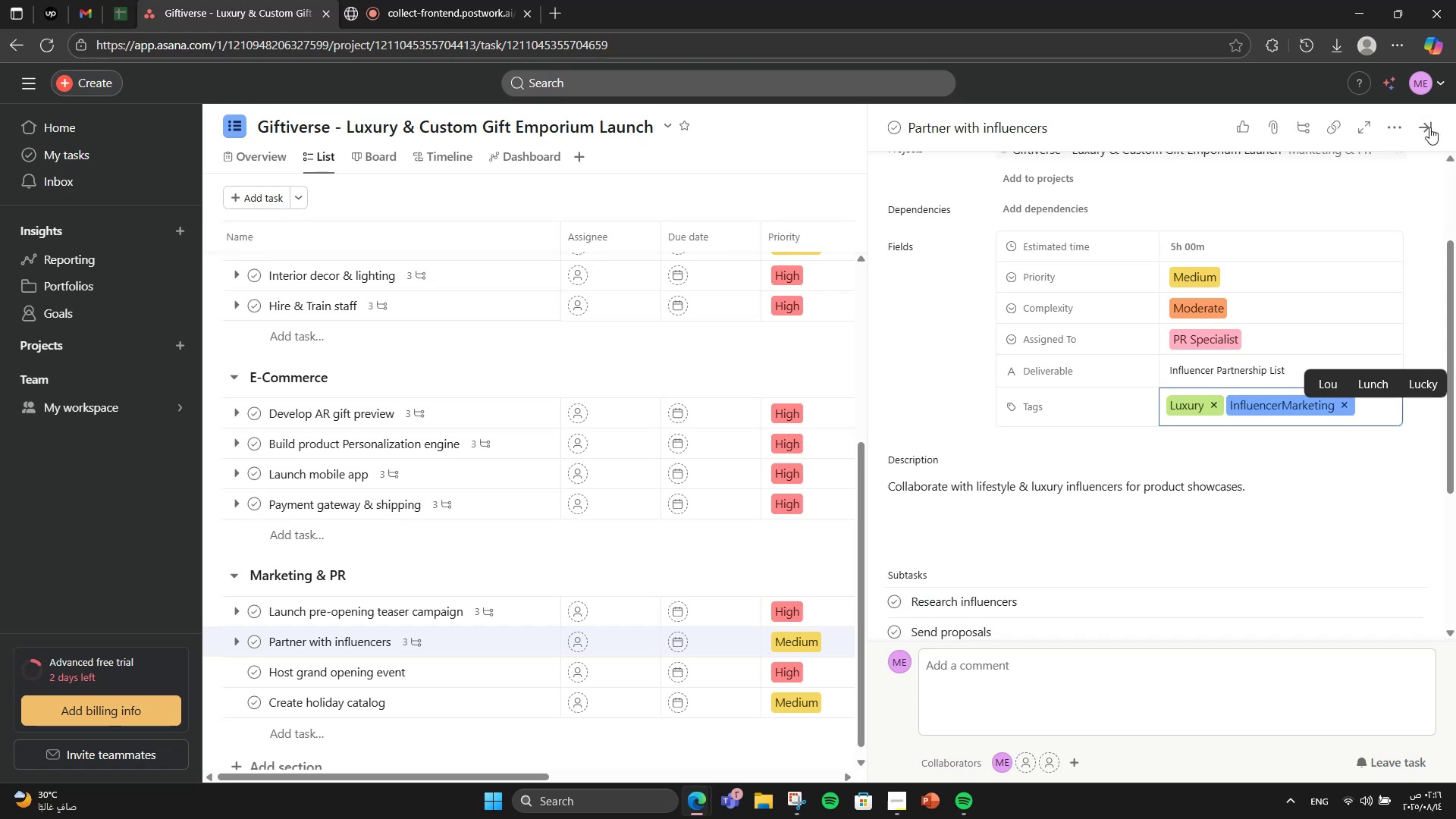 
scroll: coordinate [1389, 234], scroll_direction: down, amount: 2.0
 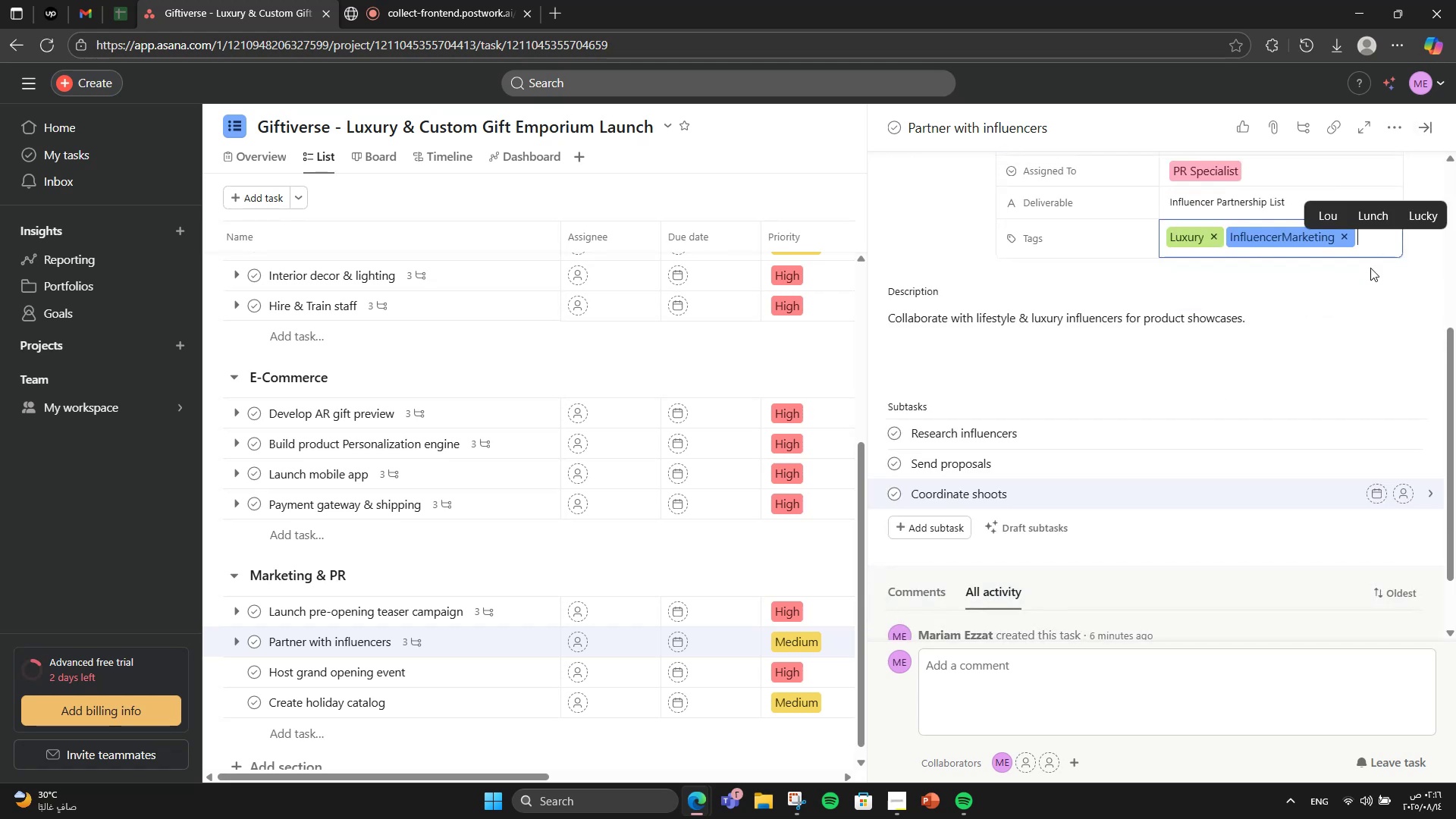 
left_click([1347, 315])
 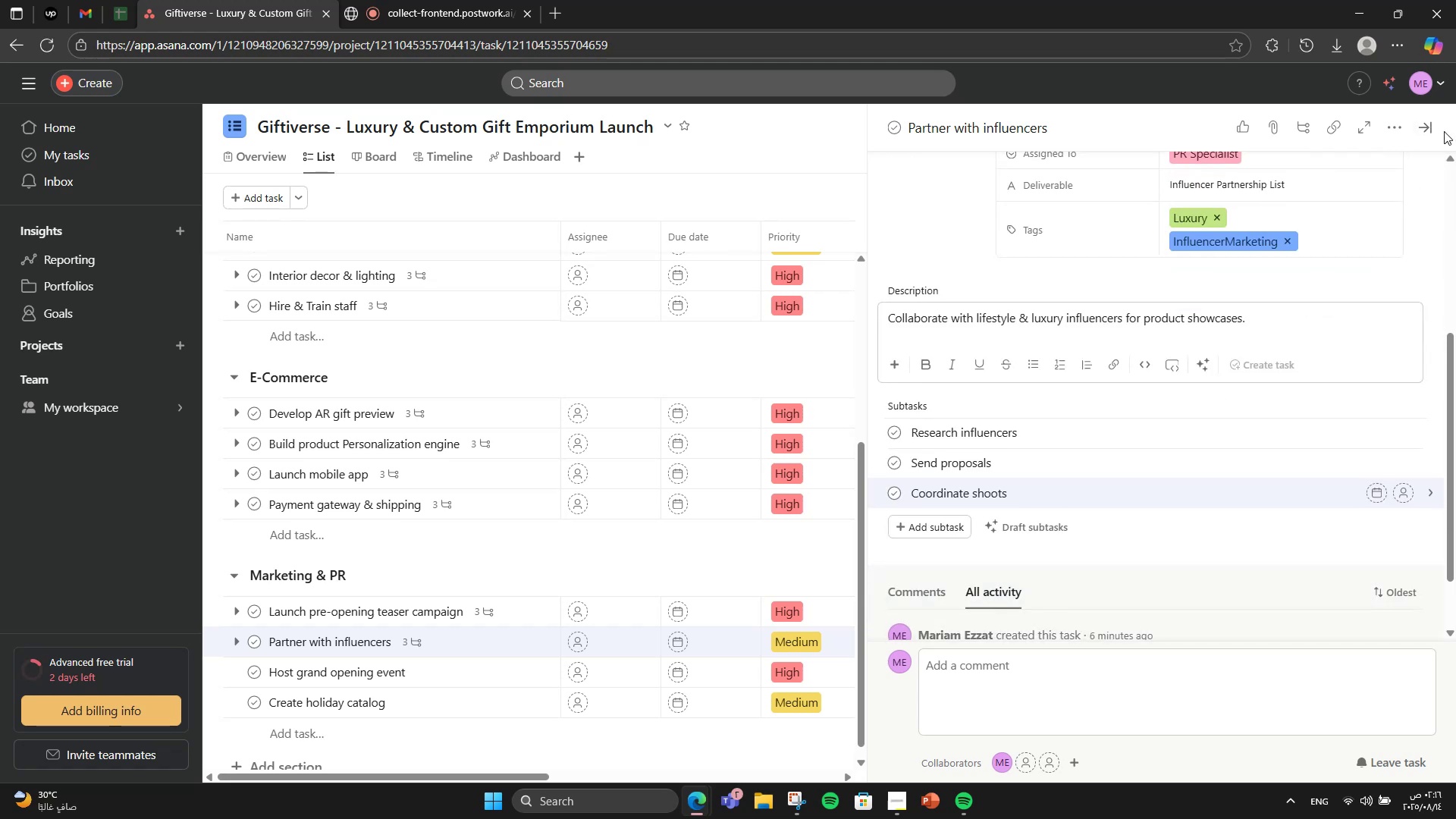 
left_click([1428, 123])
 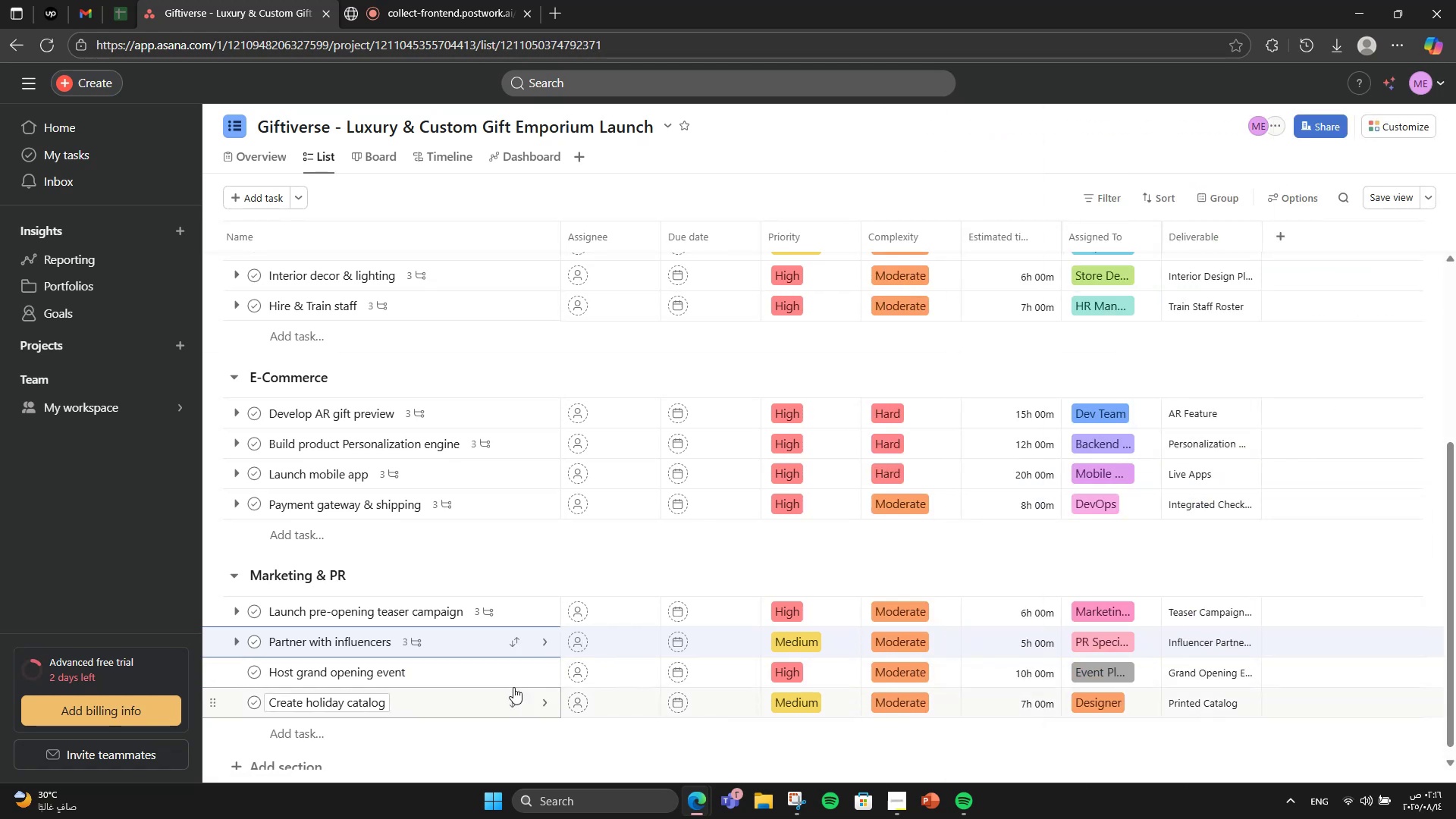 
left_click([487, 666])
 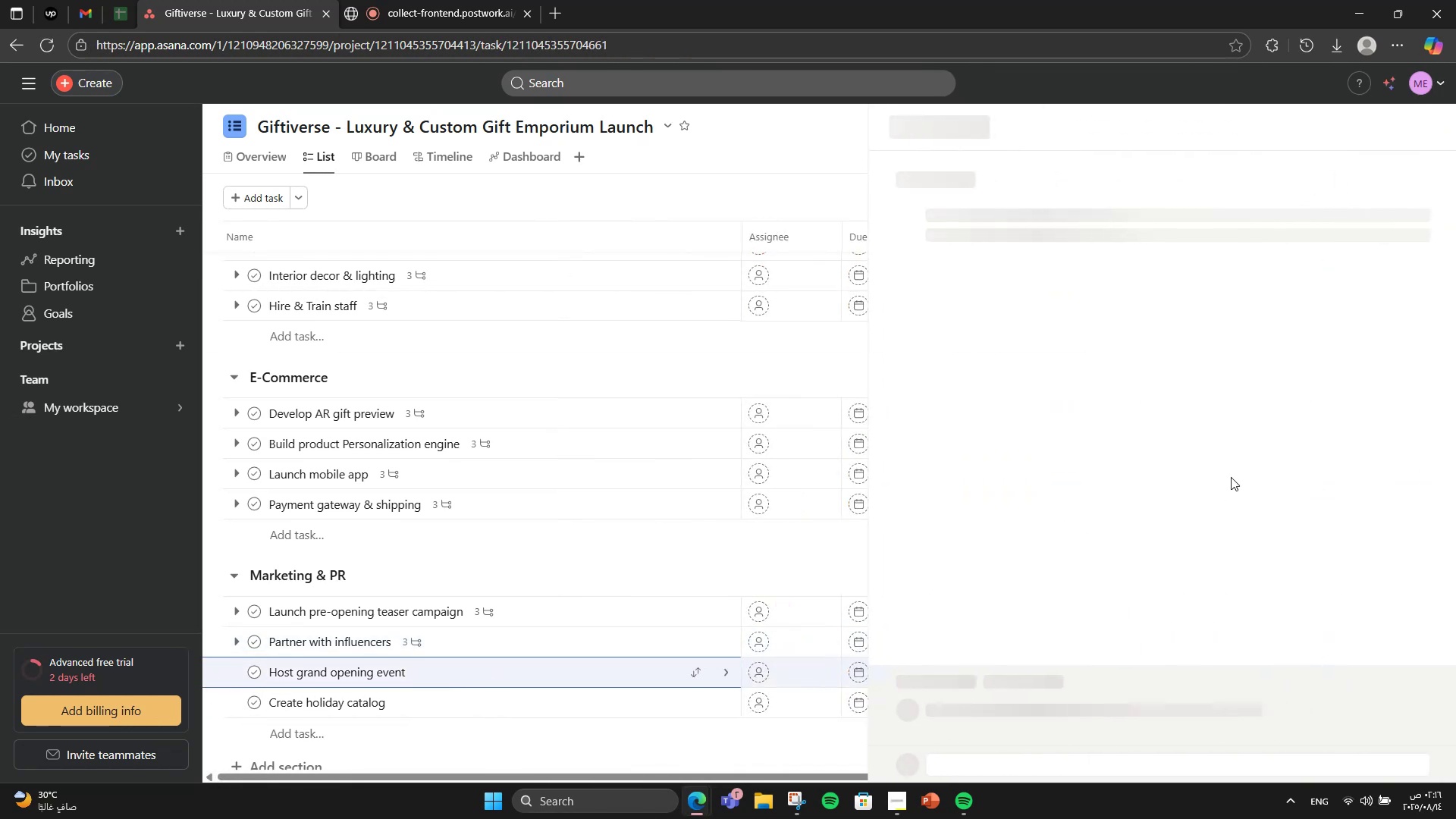 
scroll: coordinate [1231, 477], scroll_direction: down, amount: 2.0
 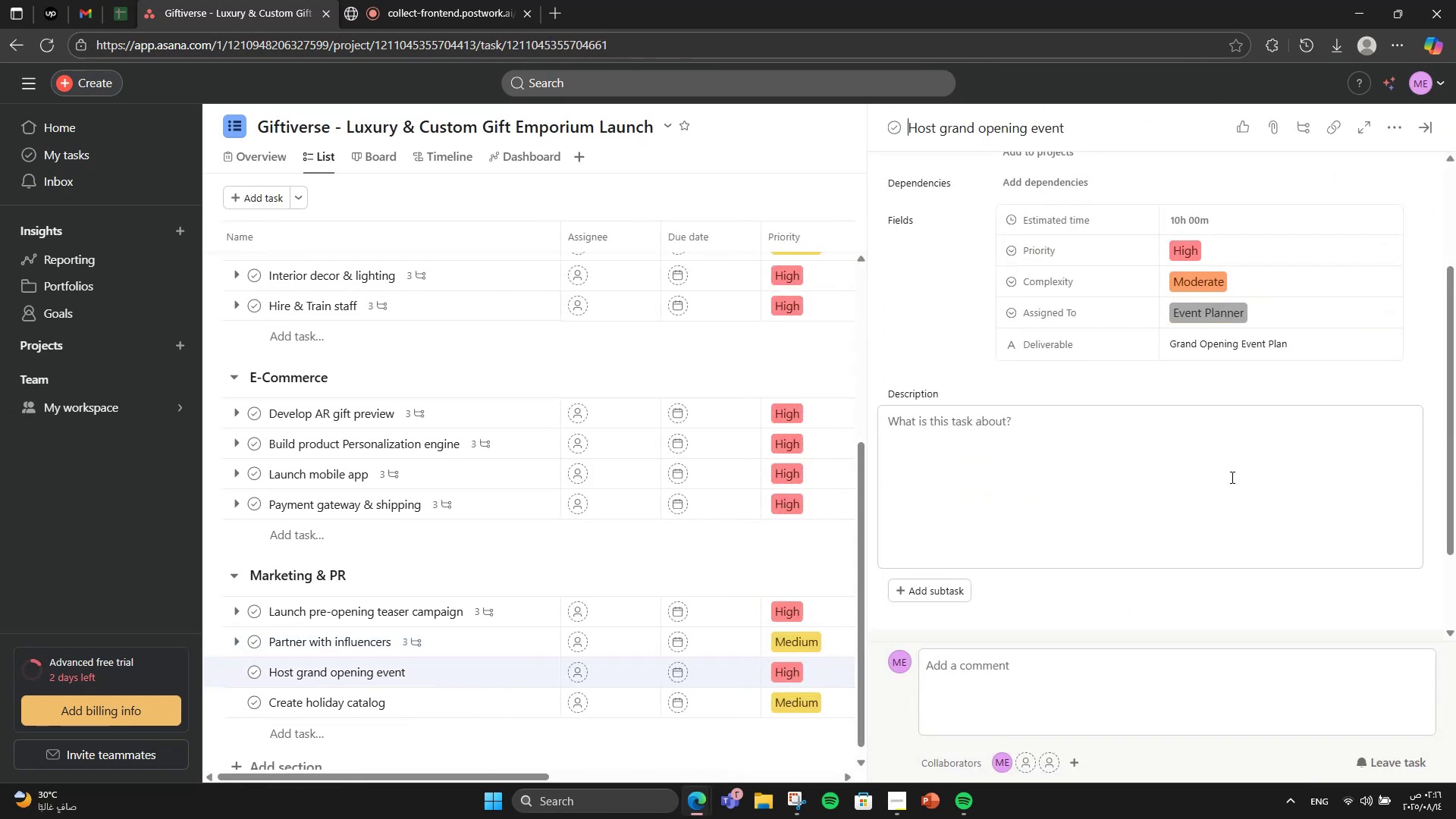 
left_click([1231, 477])
 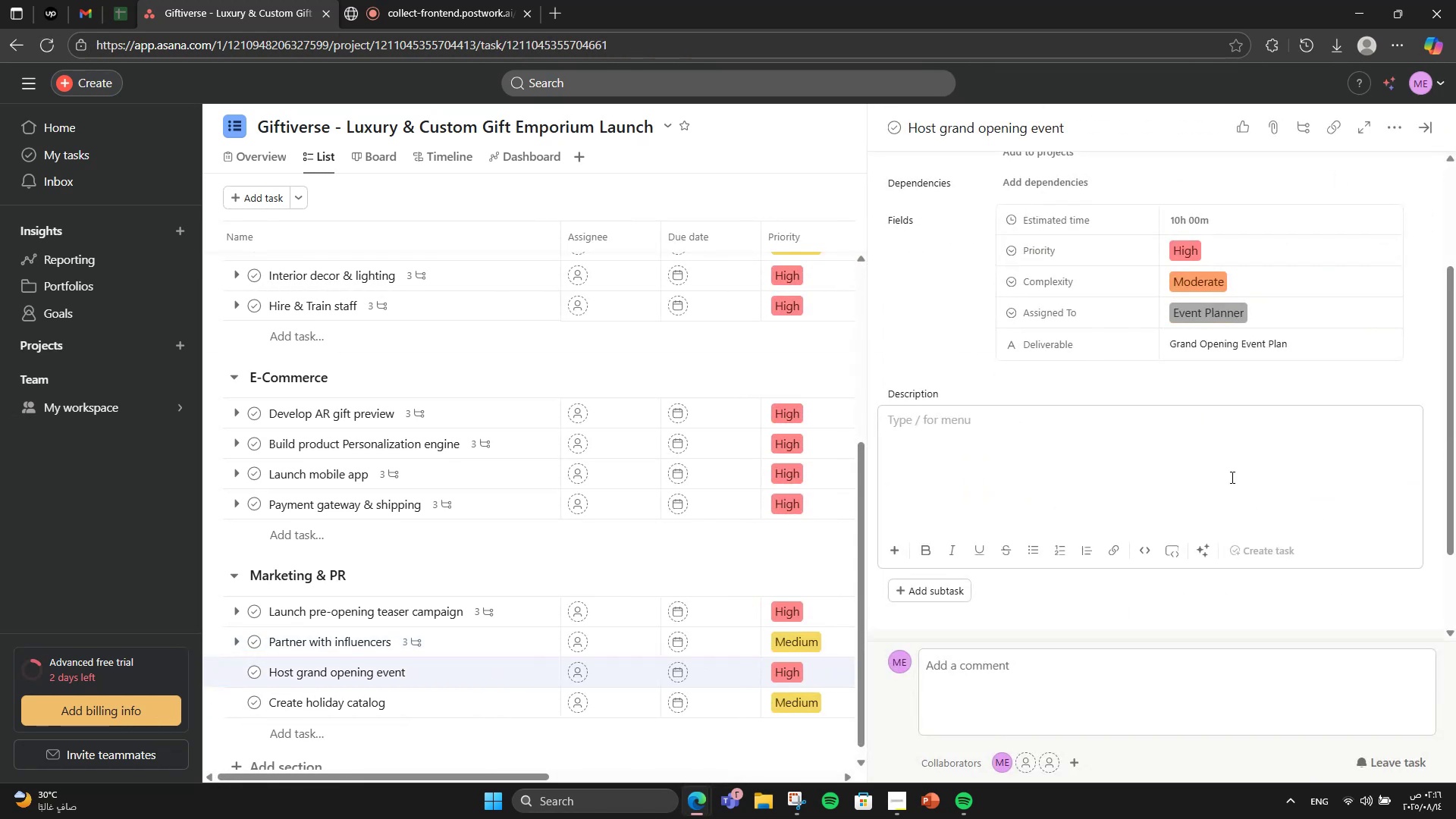 
type(Invite VIP guests, )
 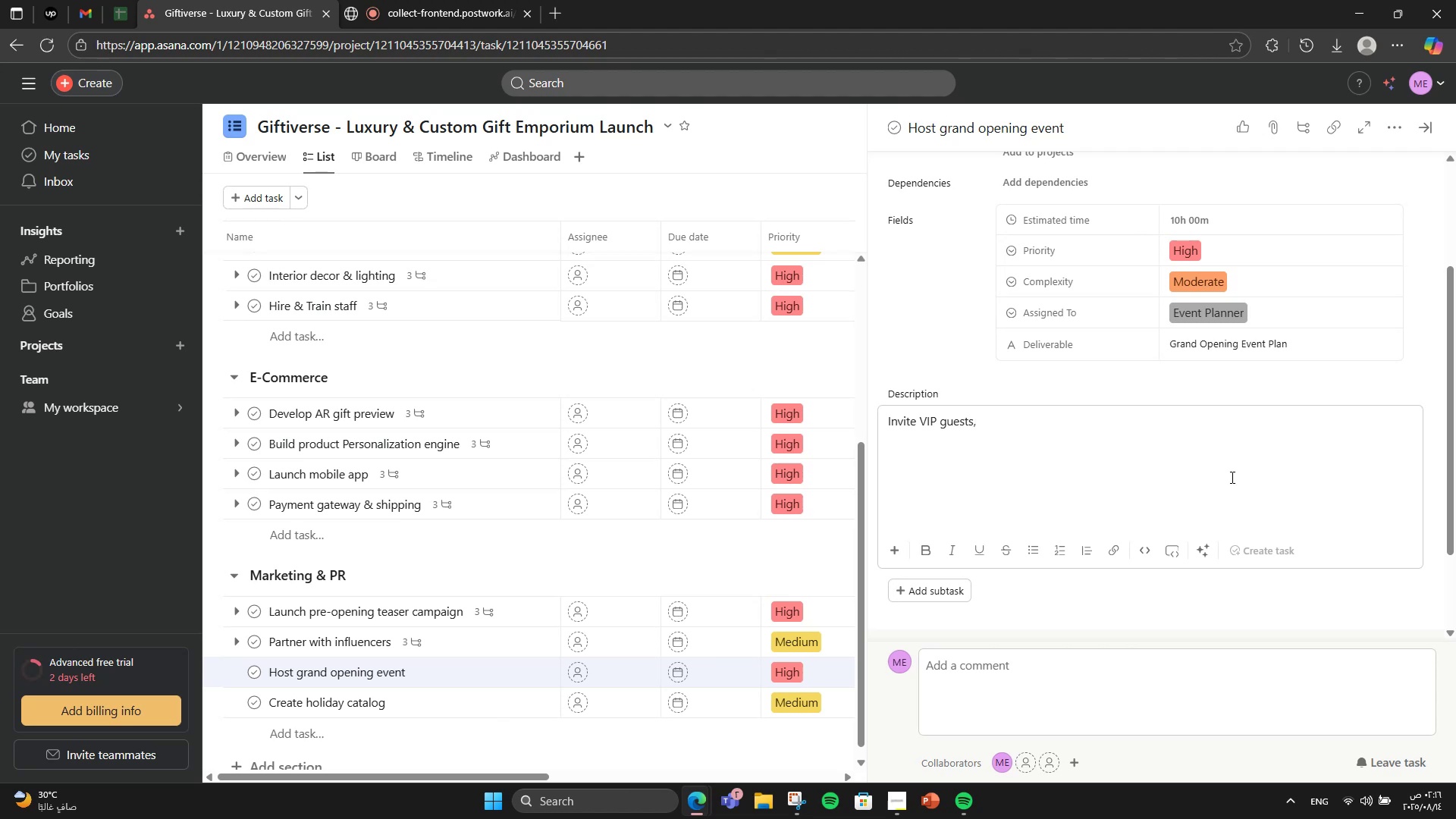 
type(media, and ci)
key(Backspace)
type(ustomer )
key(Backspace)
type(s to launch party.)
 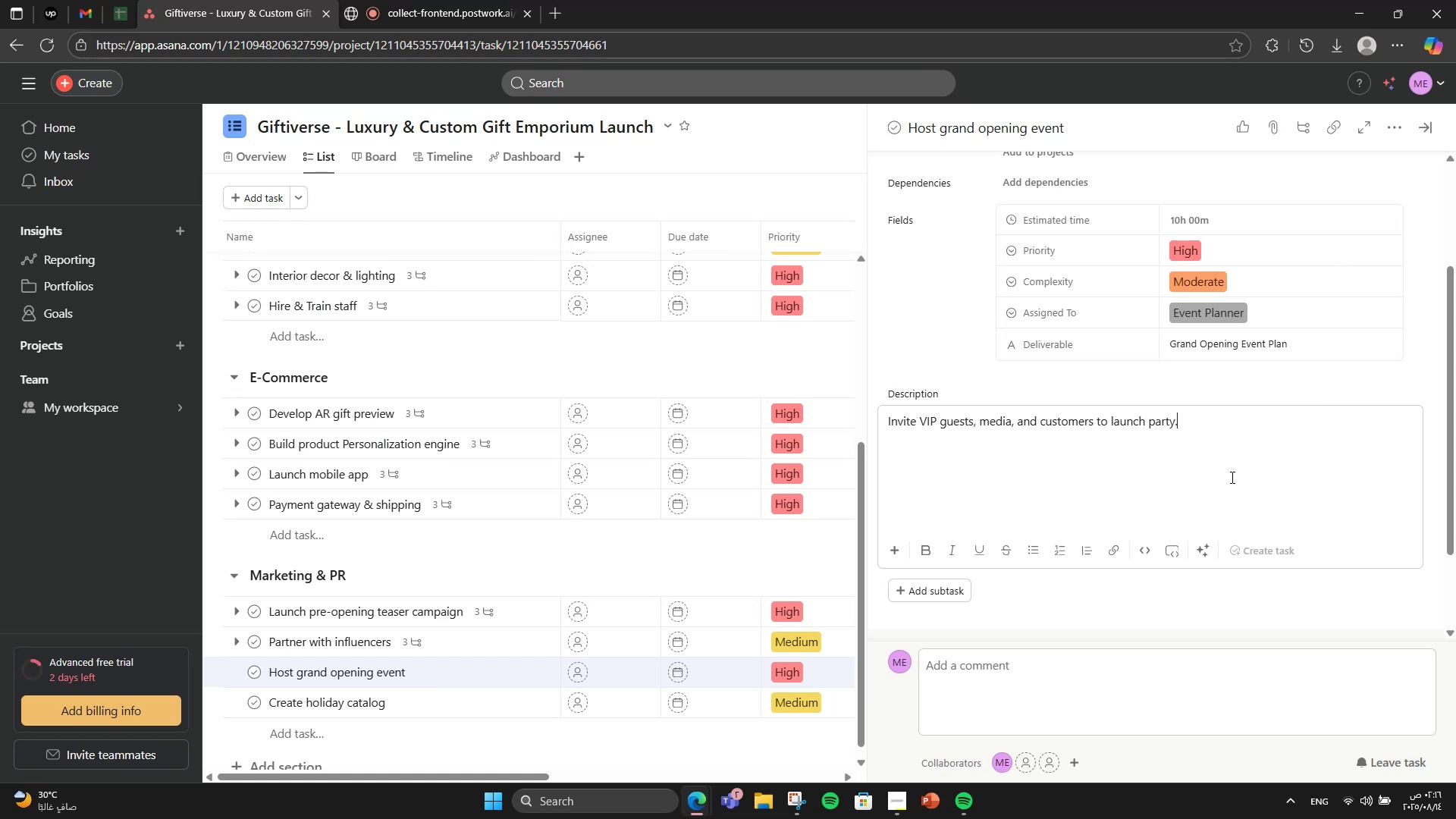 
scroll: coordinate [1231, 477], scroll_direction: down, amount: 1.0
 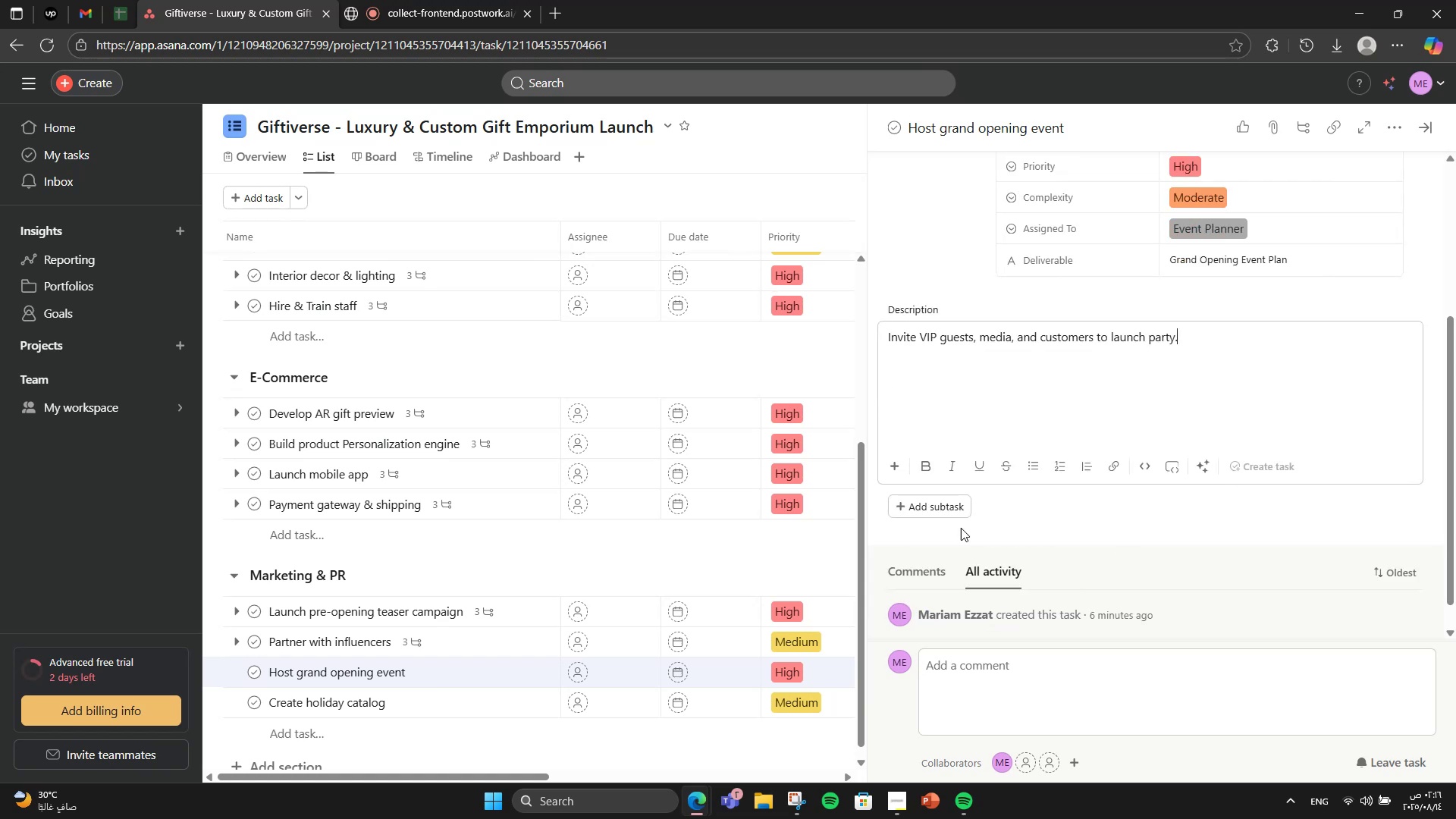 
left_click([951, 504])
 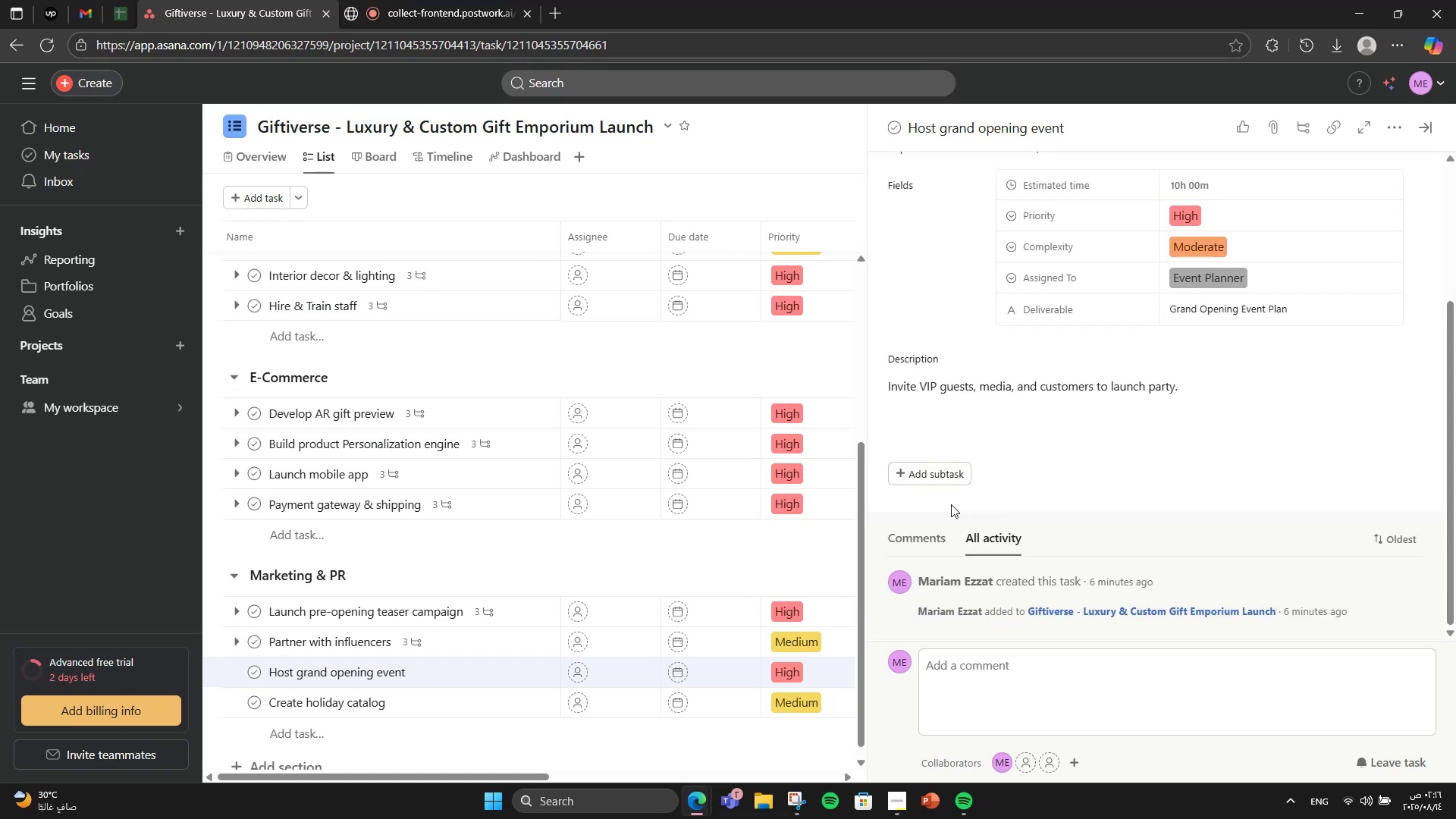 
type(Bi)
key(Backspace)
type(ook)
 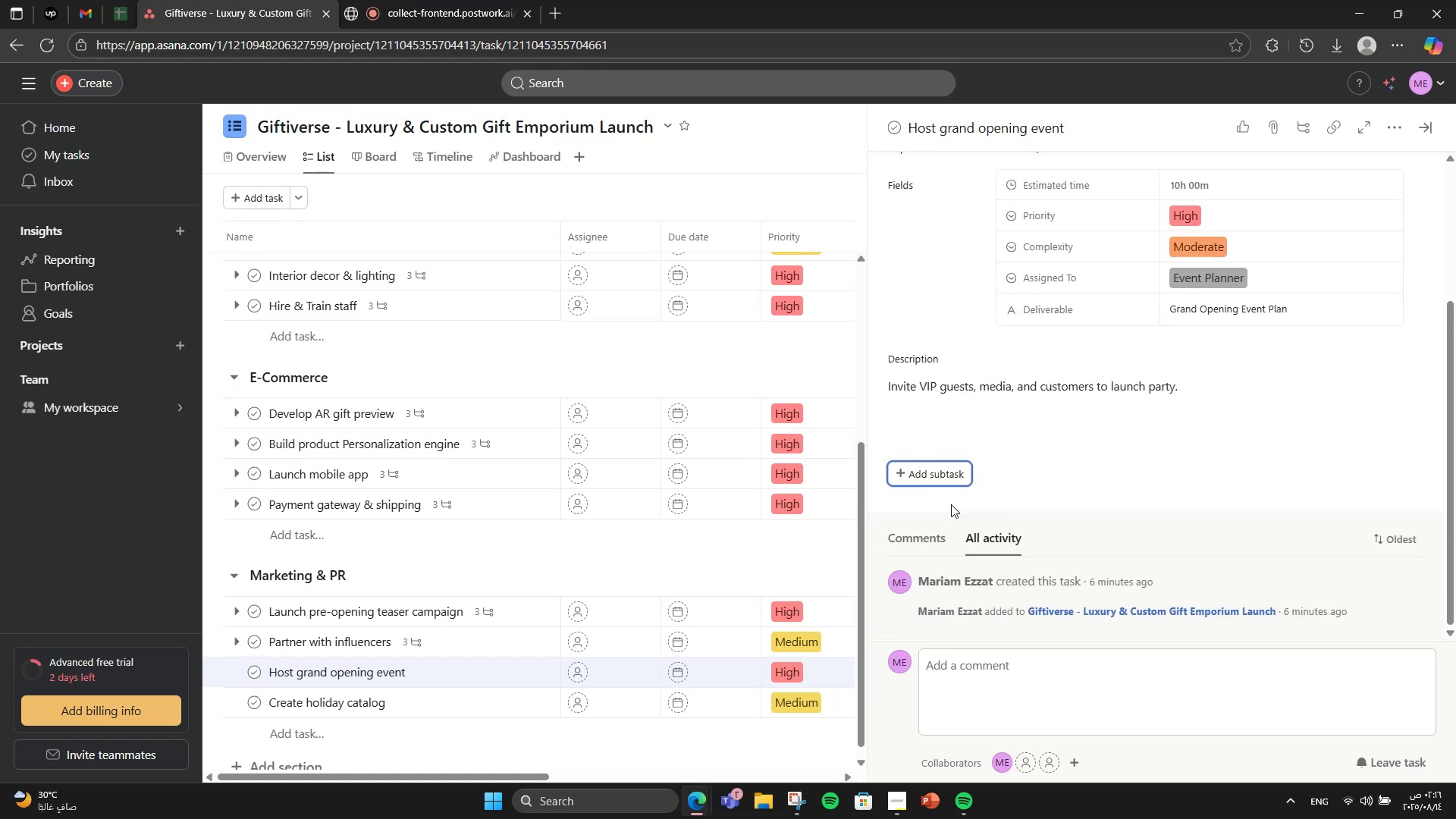 
left_click([939, 476])
 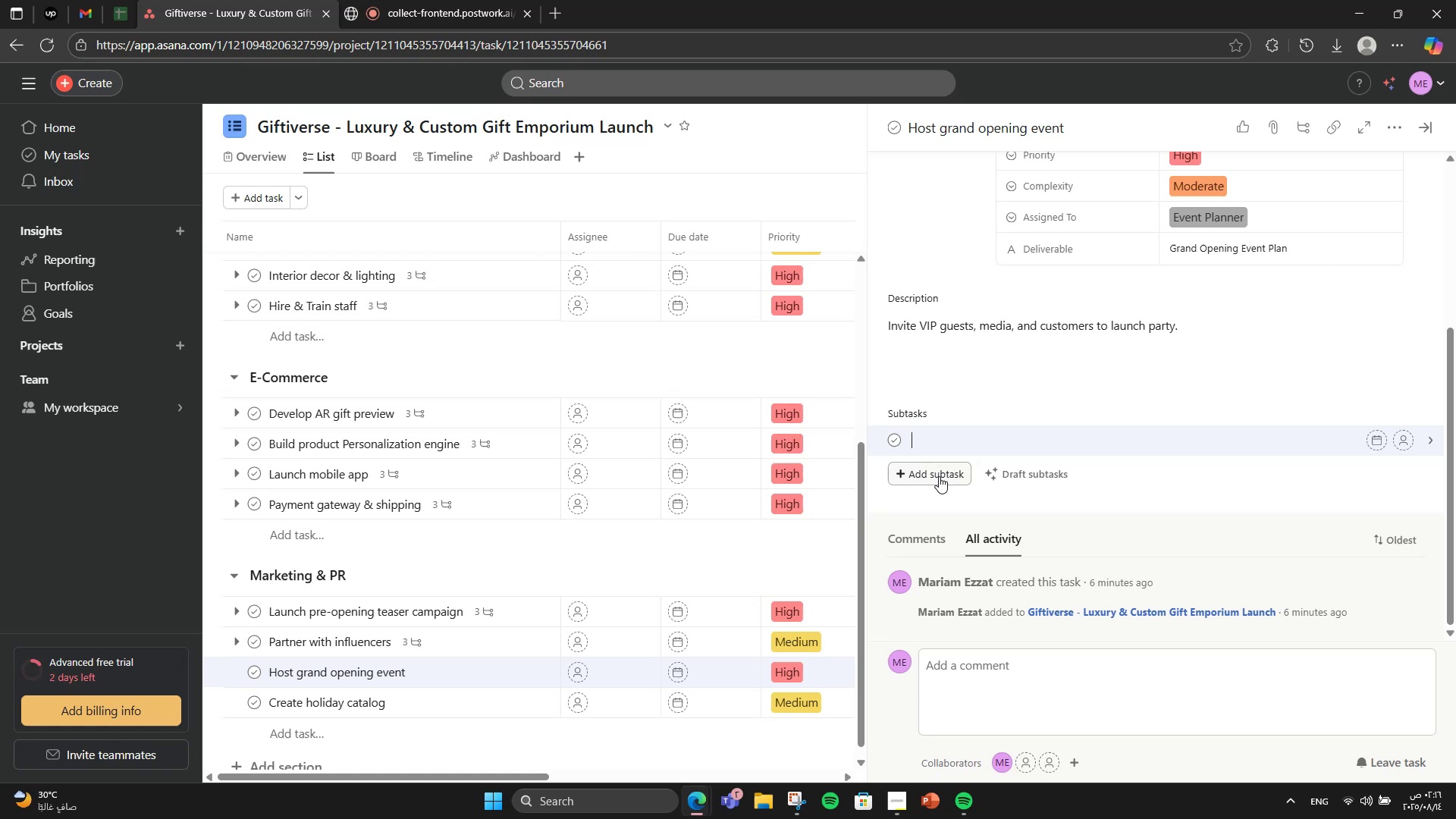 
type(Book venue)
 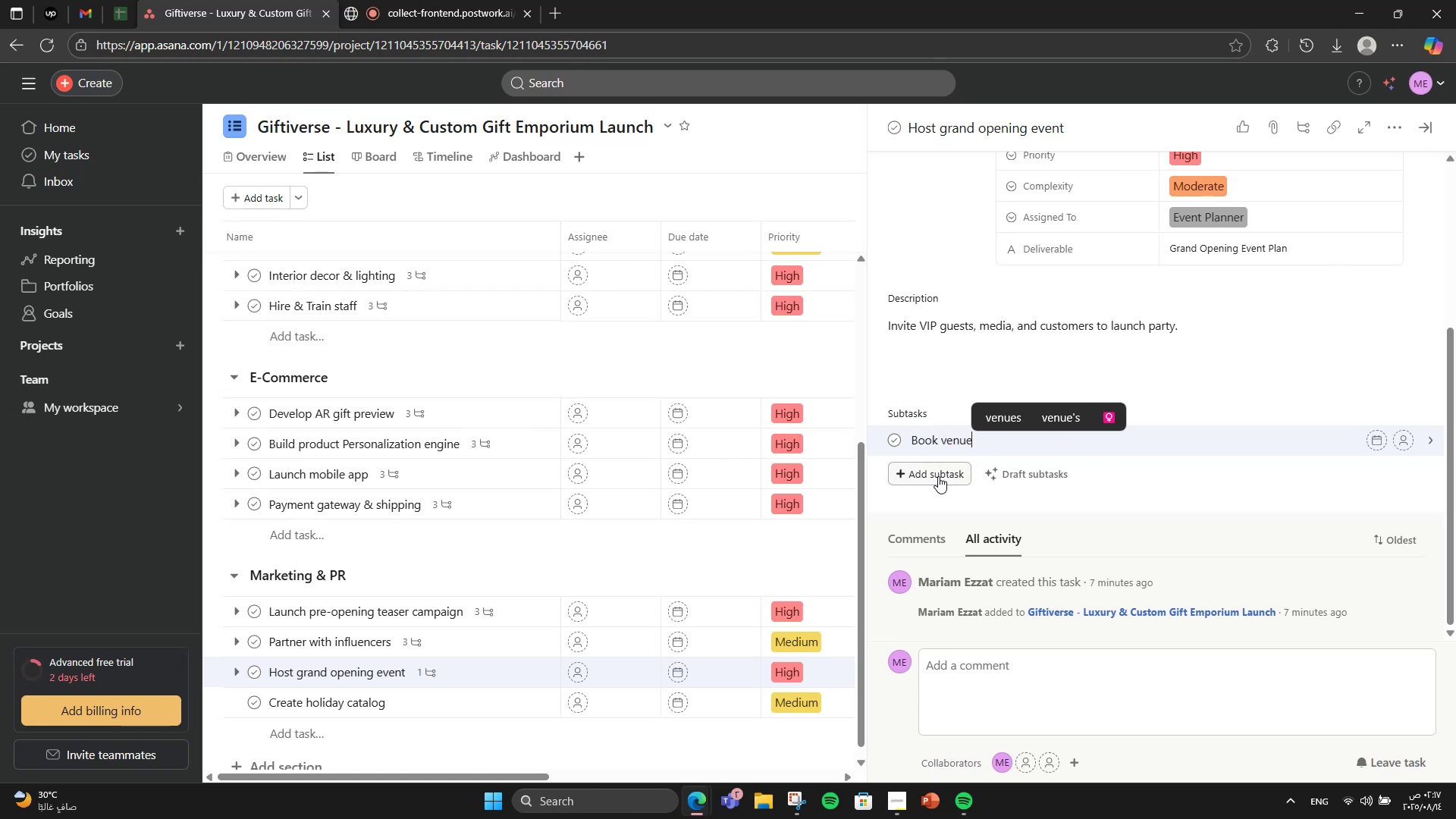 
key(Enter)
 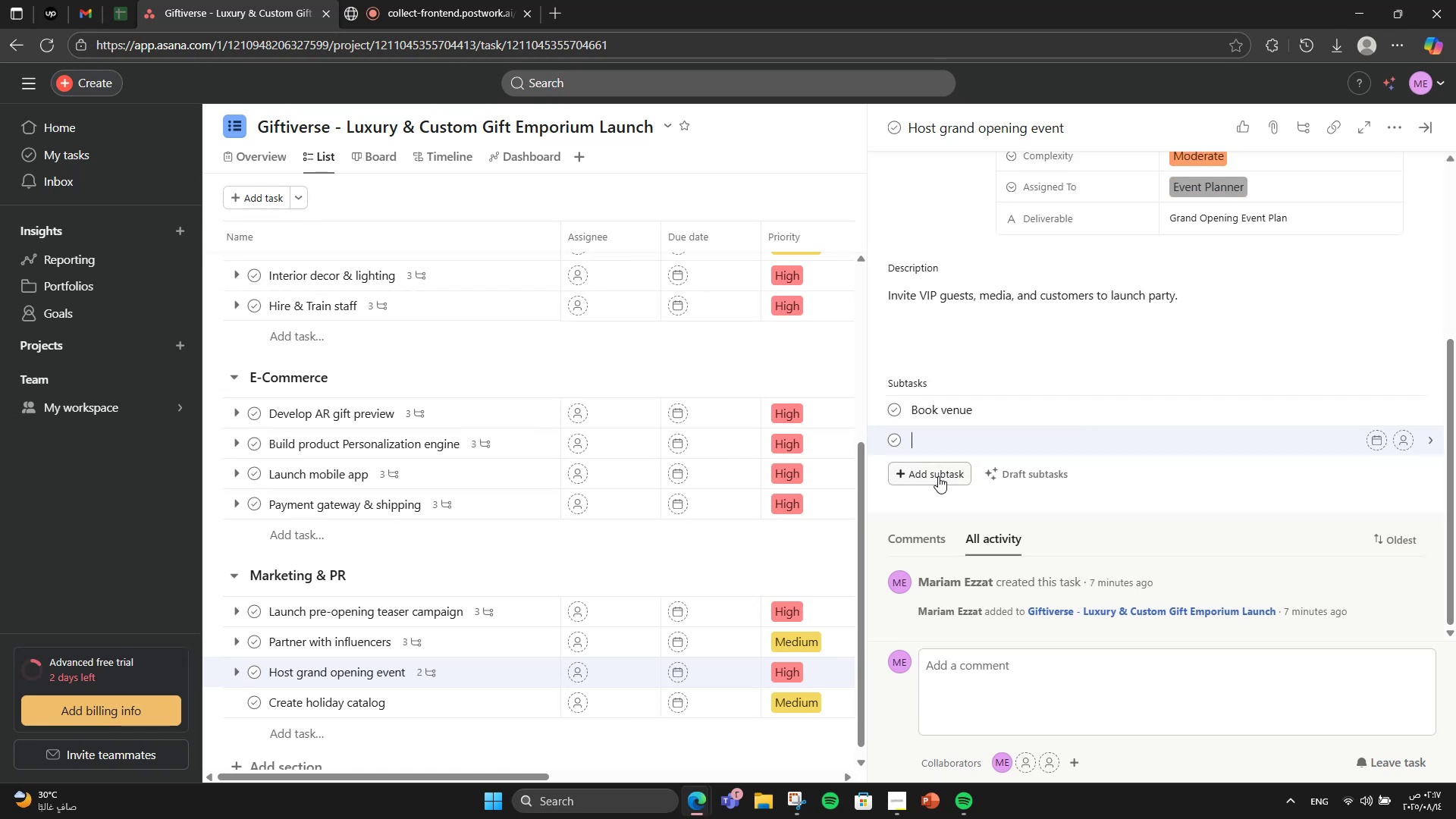 
type(Send invites)
 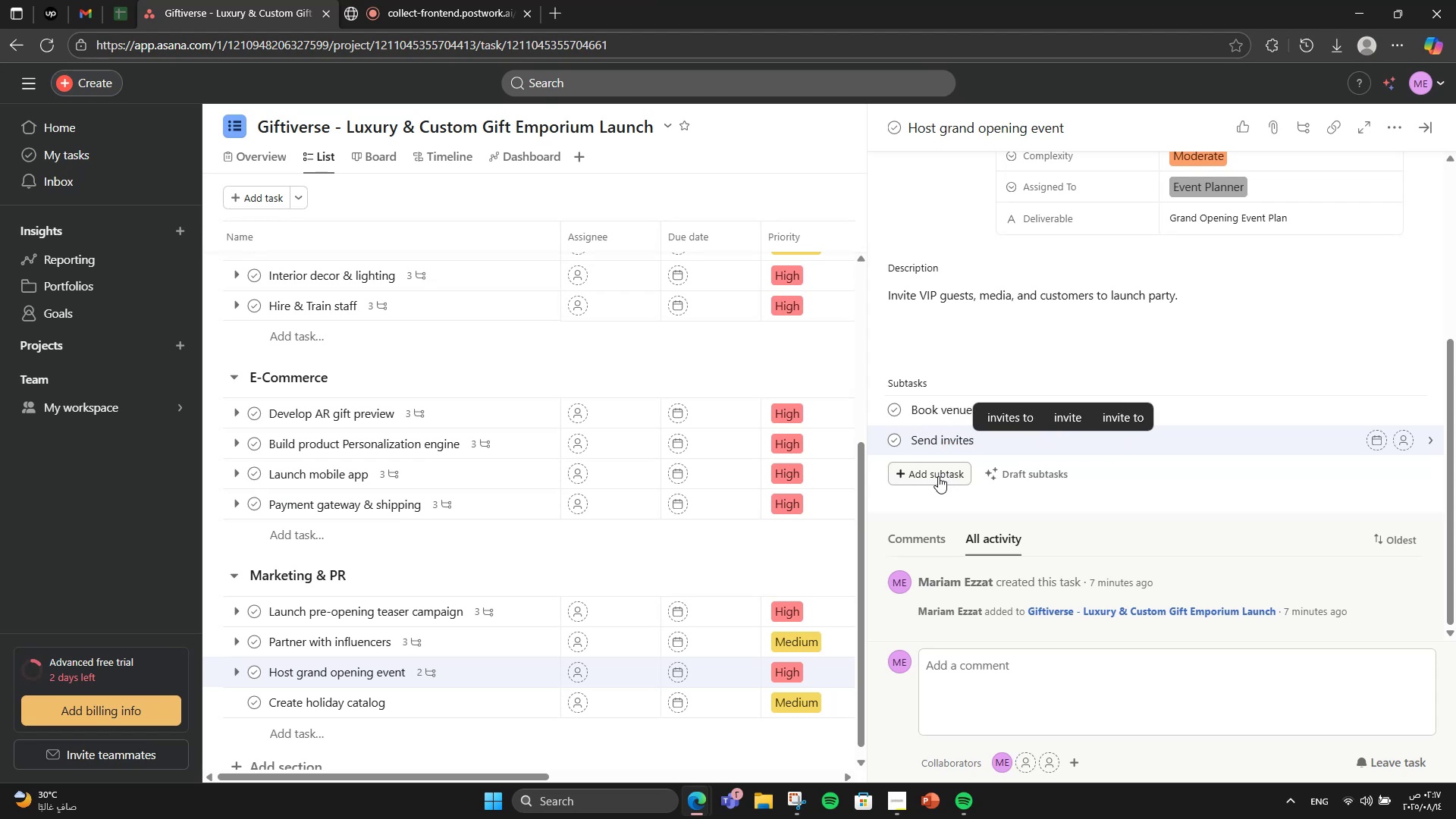 
key(Enter)
 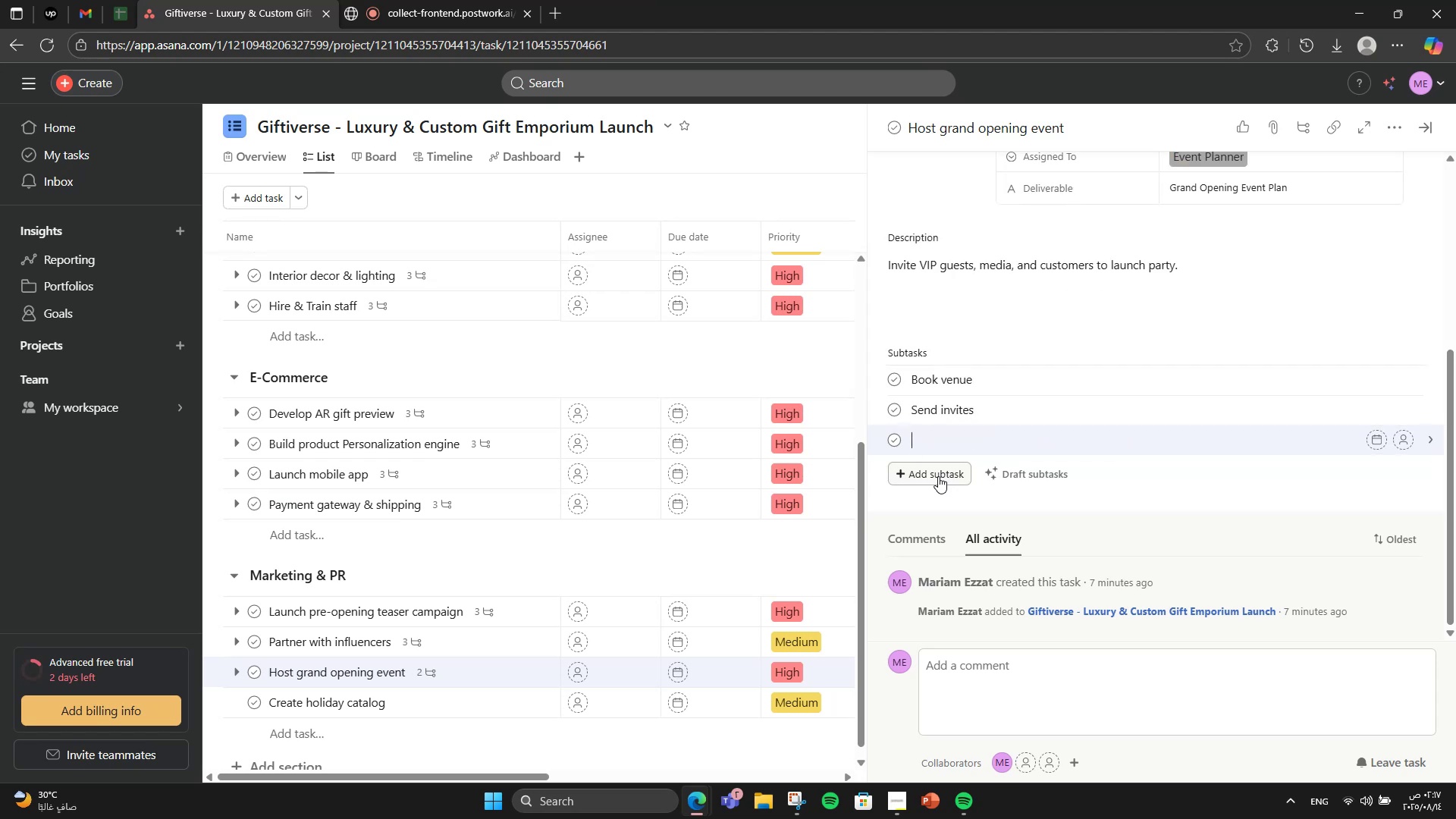 
type(Coordinate press coverage )
key(Backspace)
 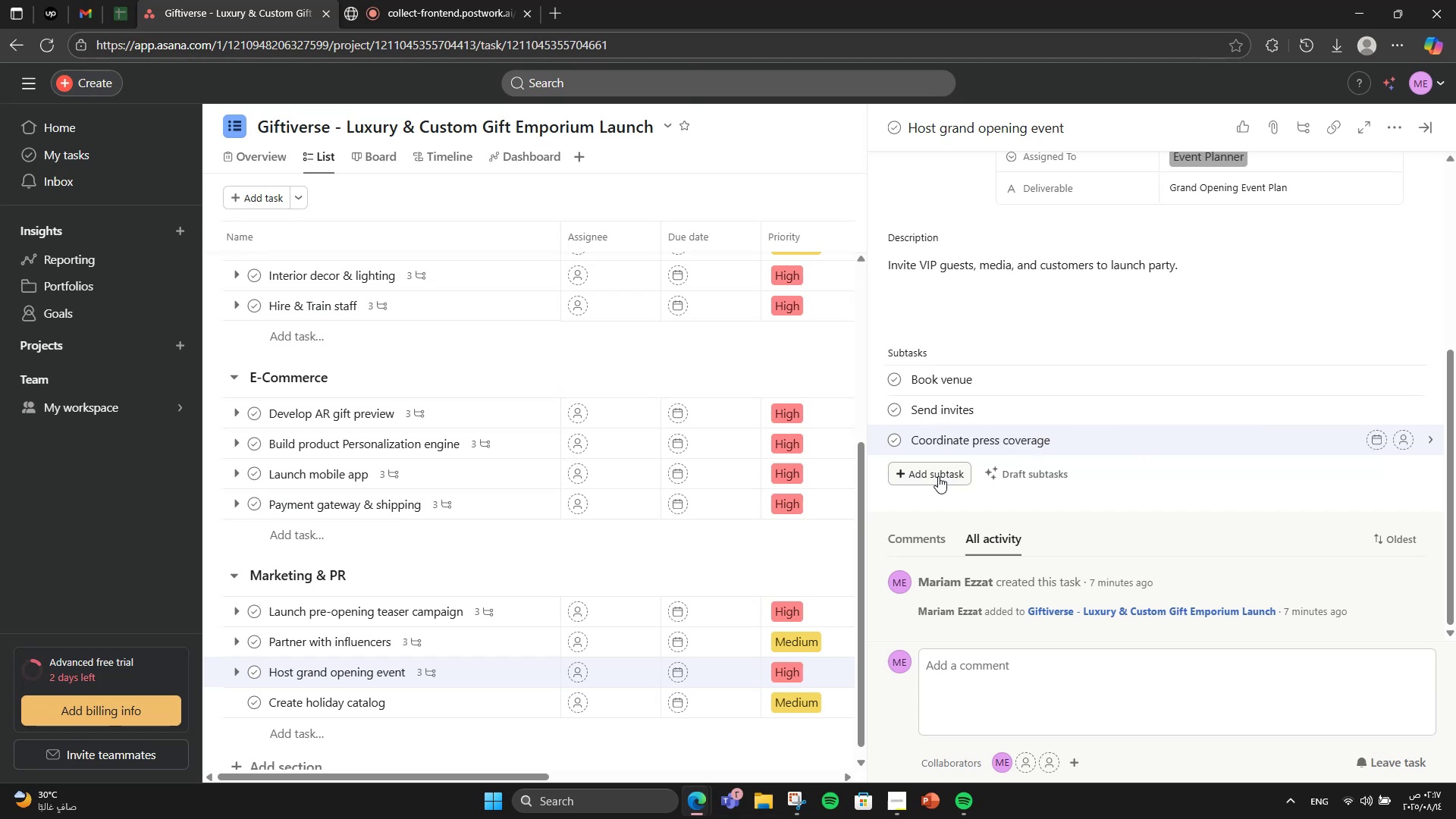 
scroll: coordinate [1263, 373], scroll_direction: up, amount: 5.0
 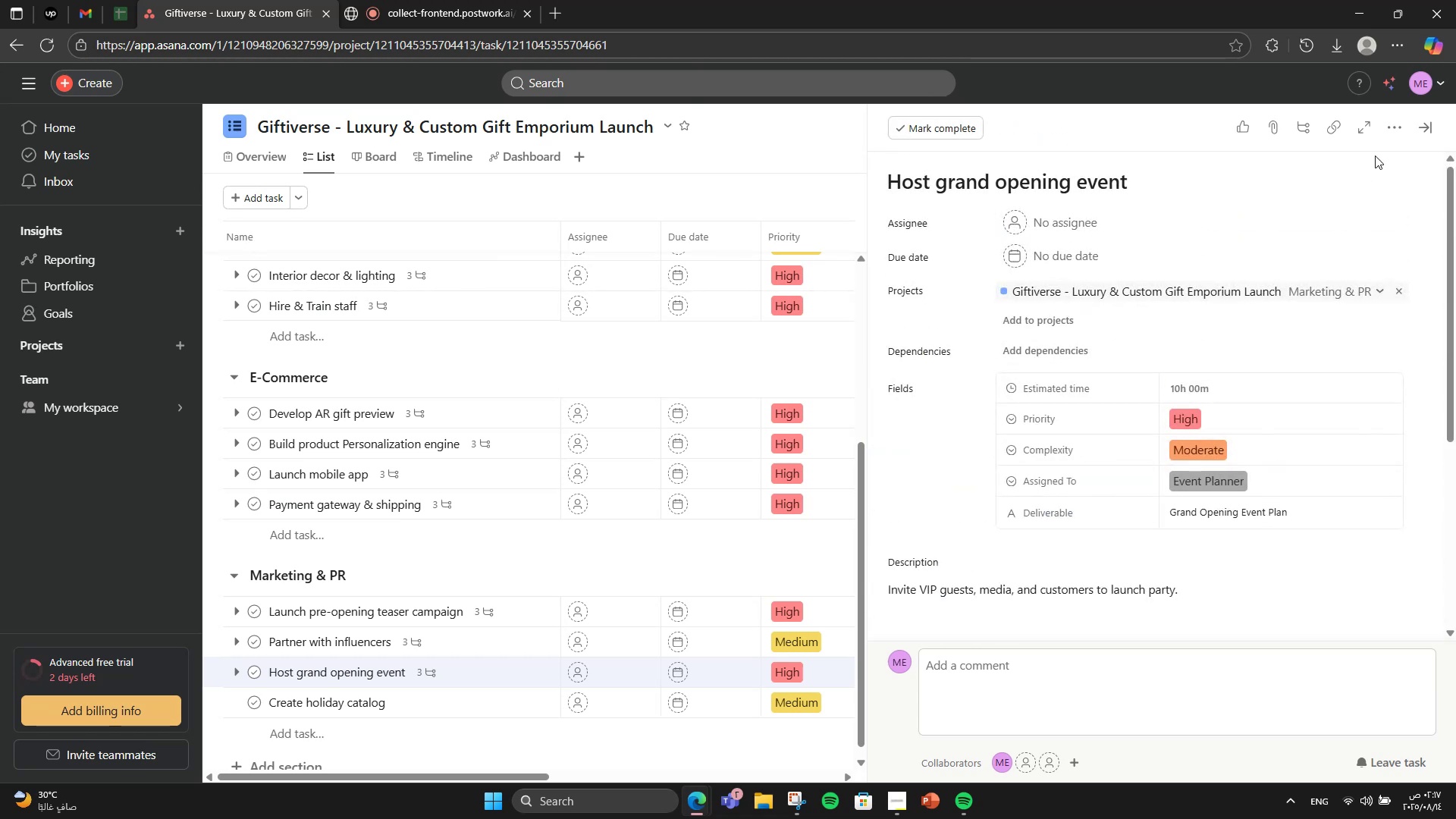 
left_click([1386, 123])
 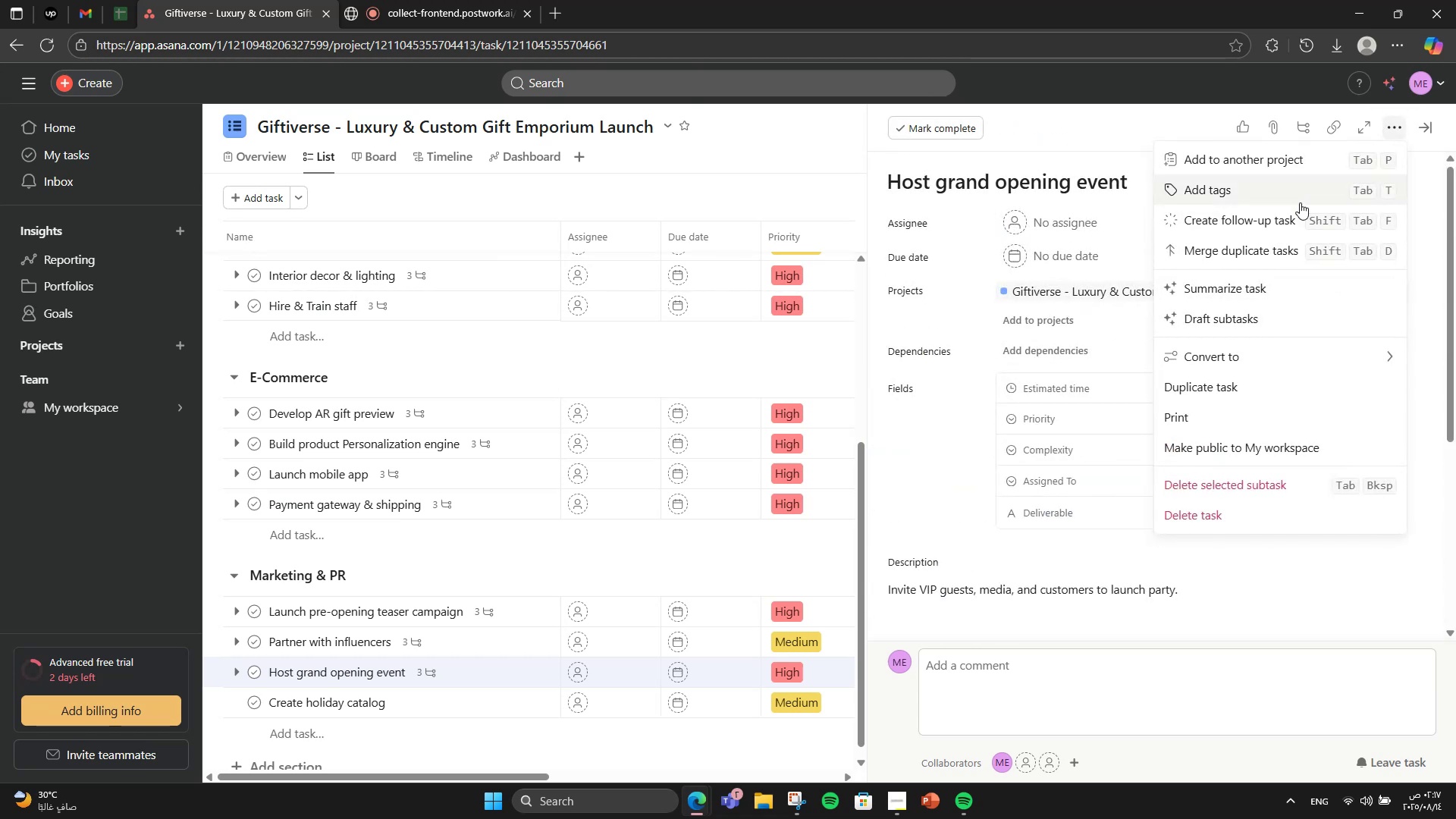 
left_click([1300, 202])
 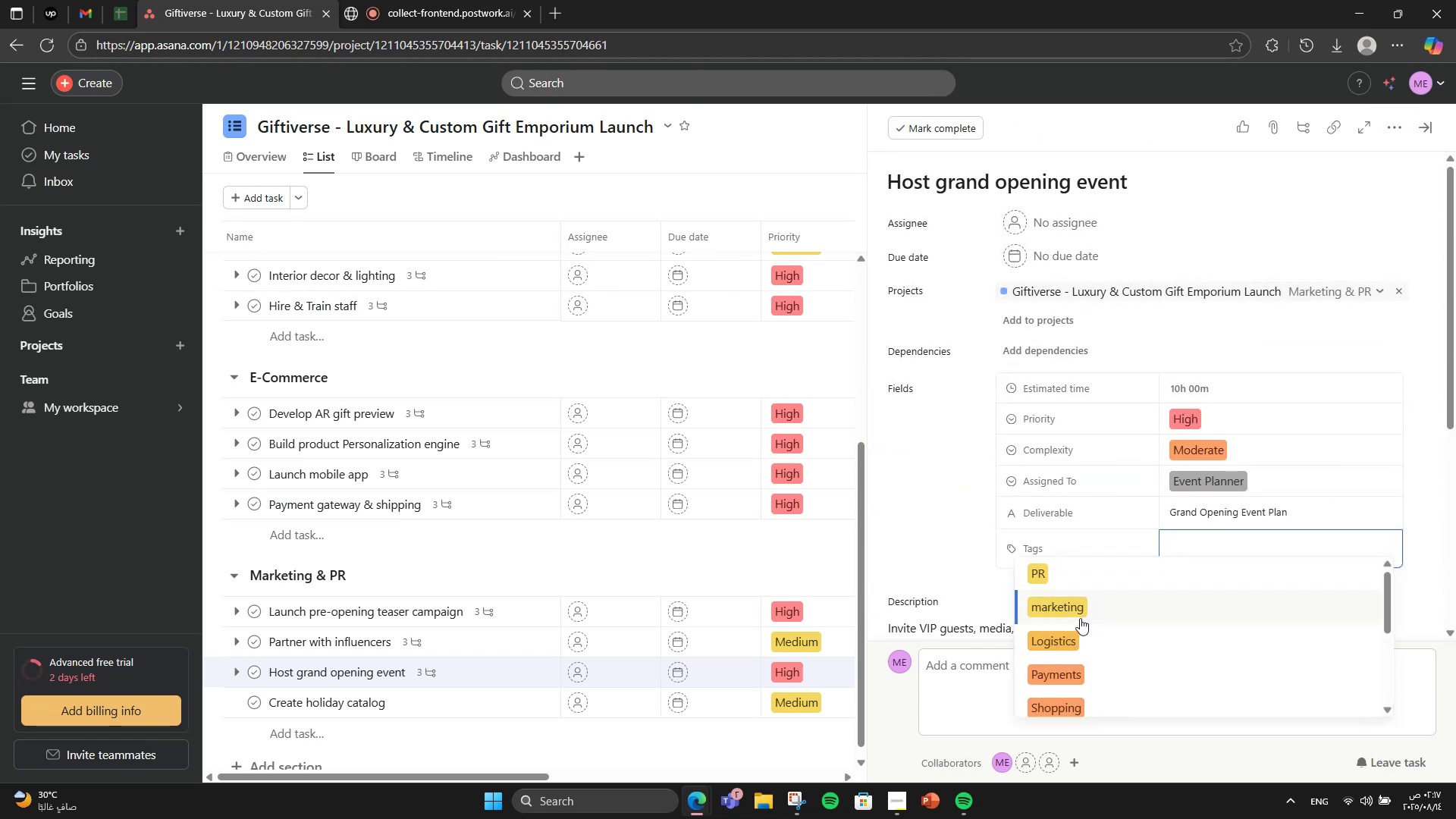 
scroll: coordinate [1062, 490], scroll_direction: down, amount: 2.0
 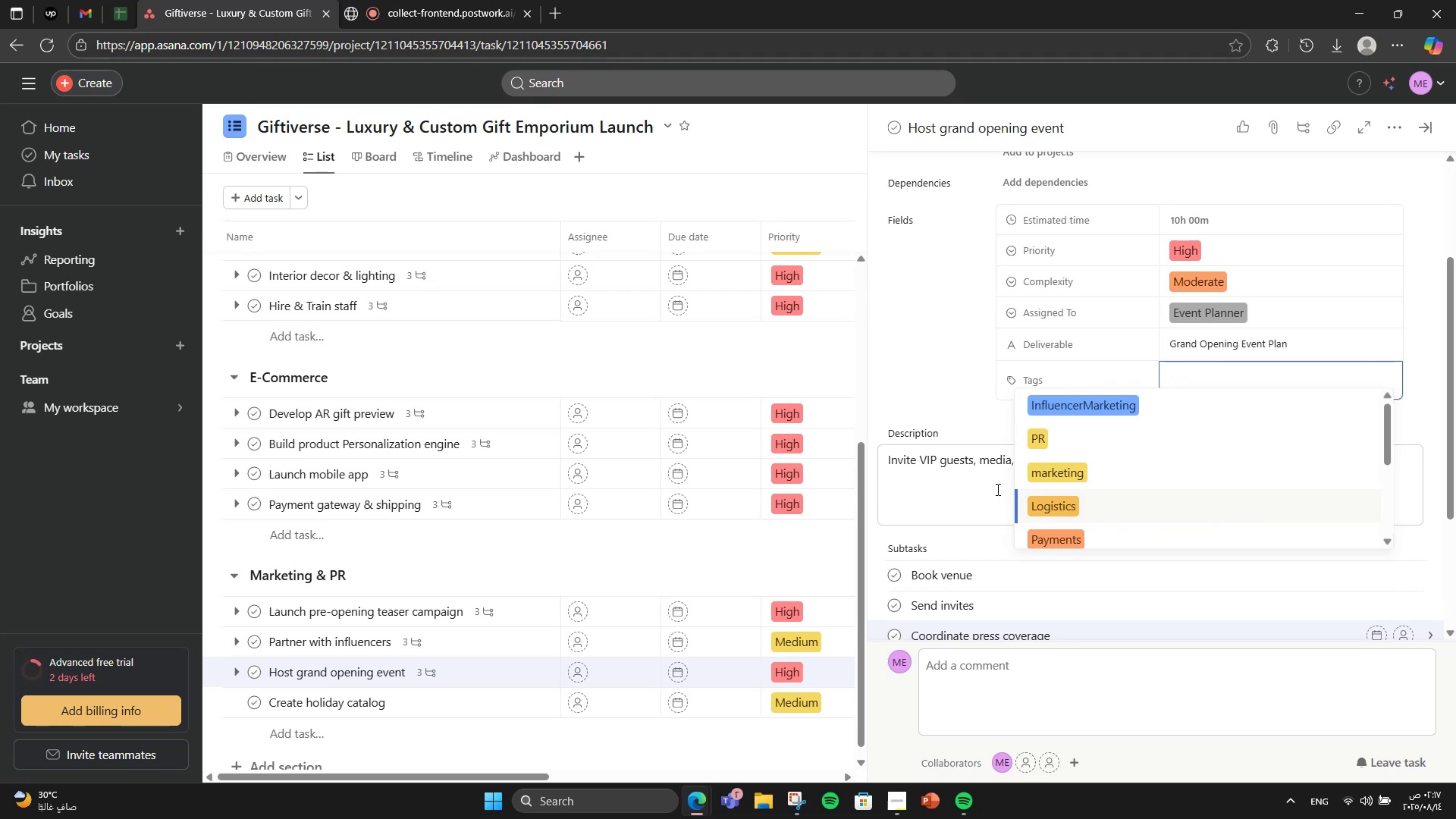 
type(Event )
key(Backspace)
type(Plannig)
 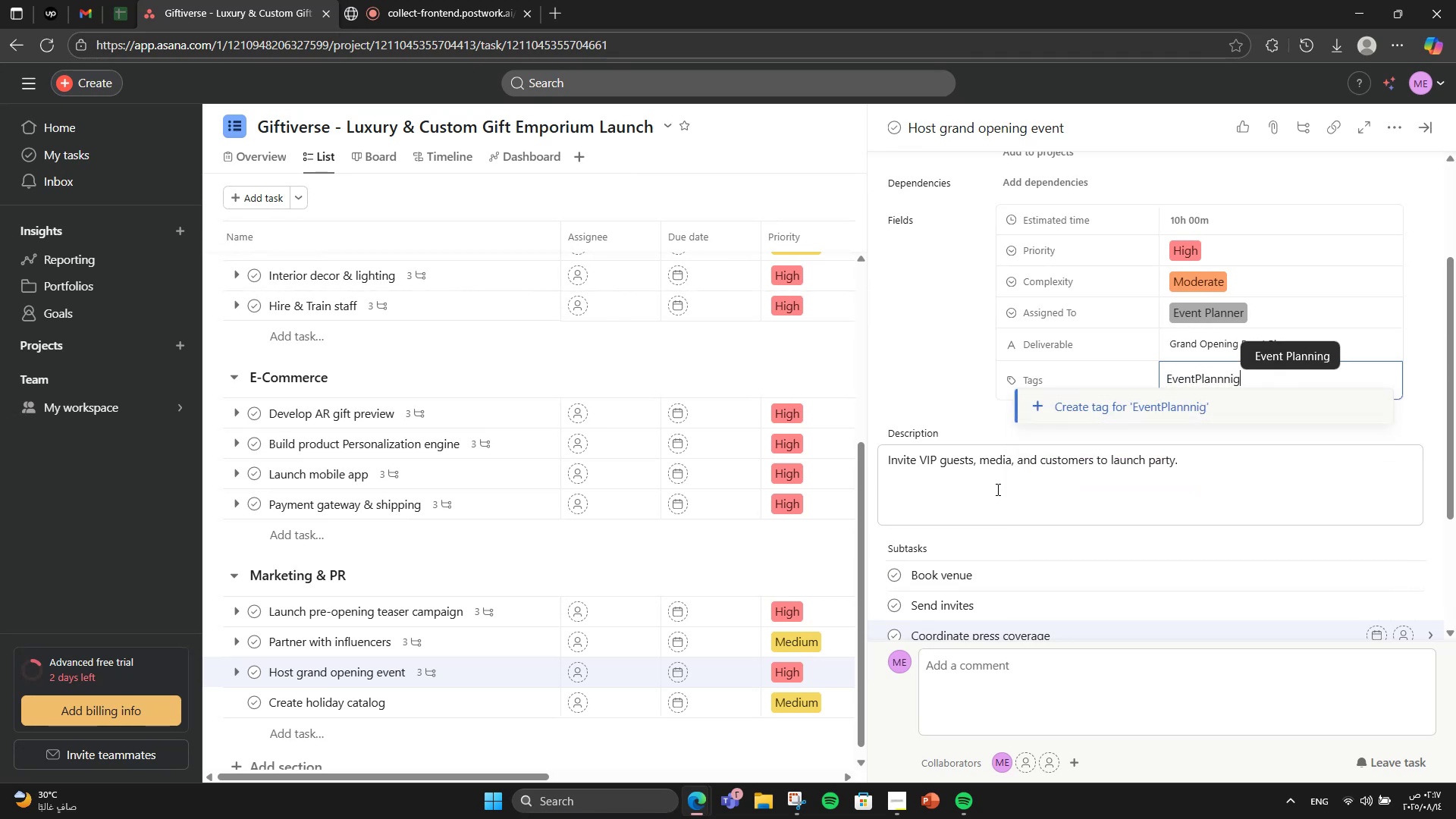 
left_click([1247, 394])
 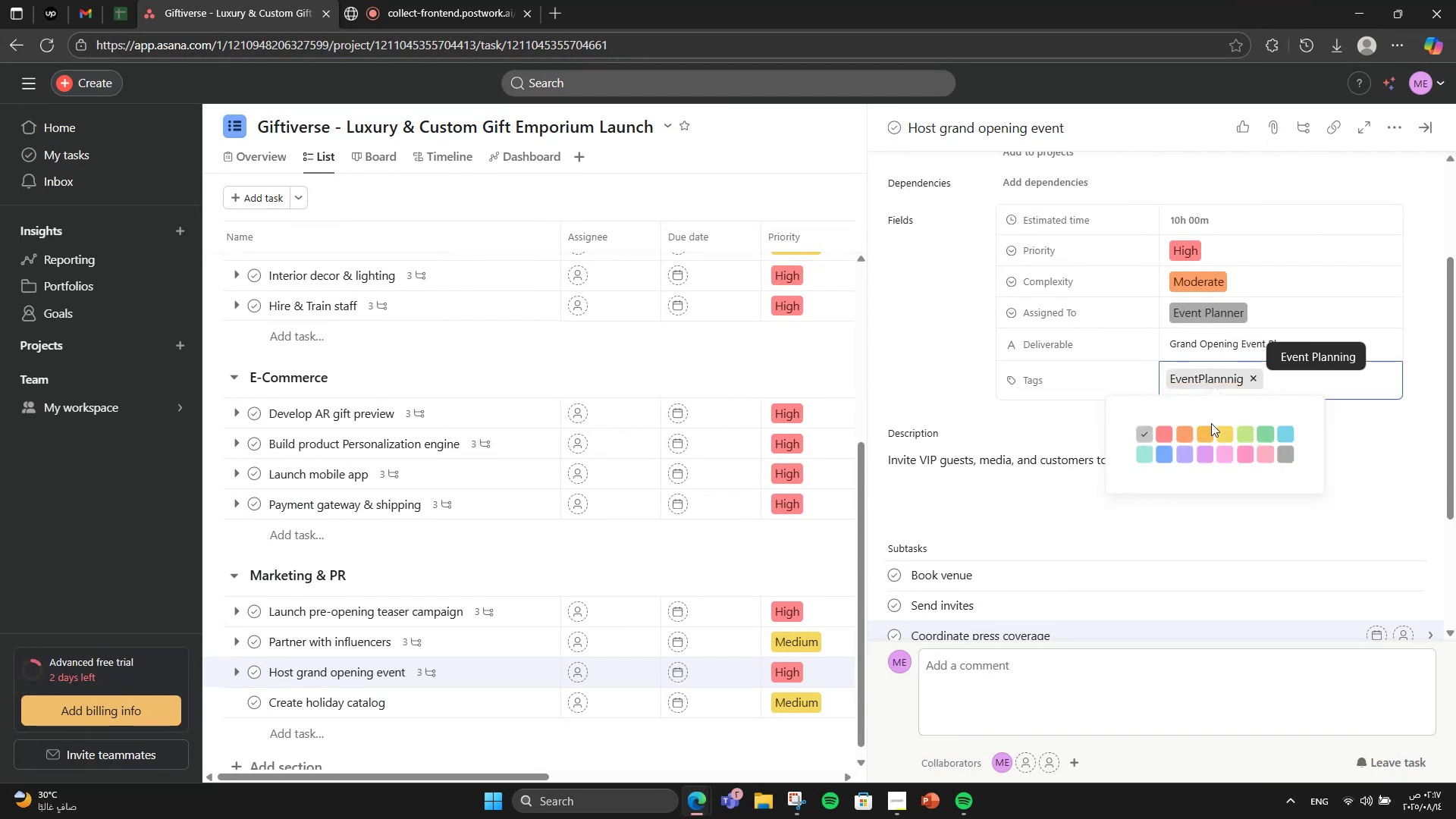 
left_click([1201, 440])
 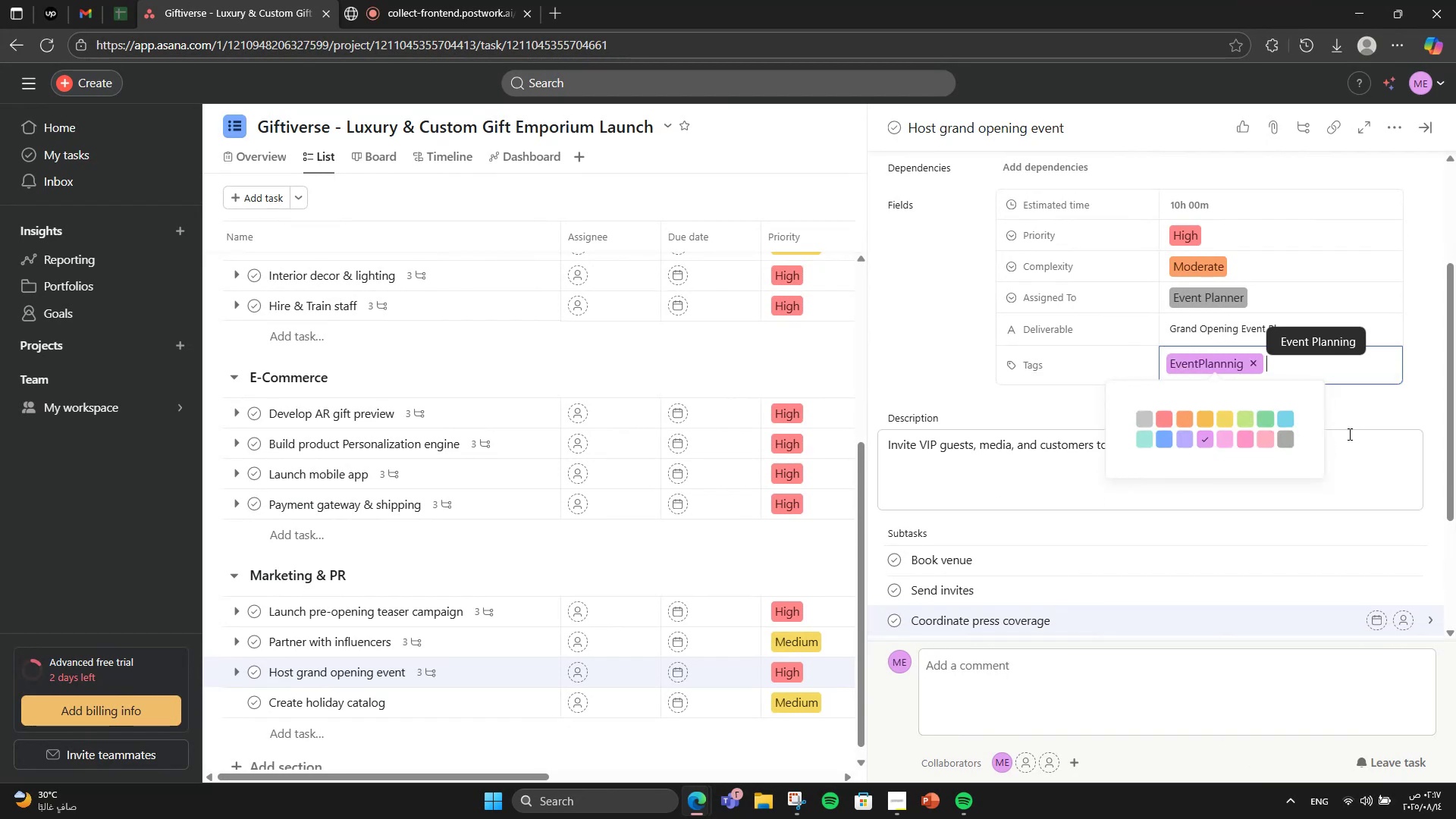 
type(PR)
 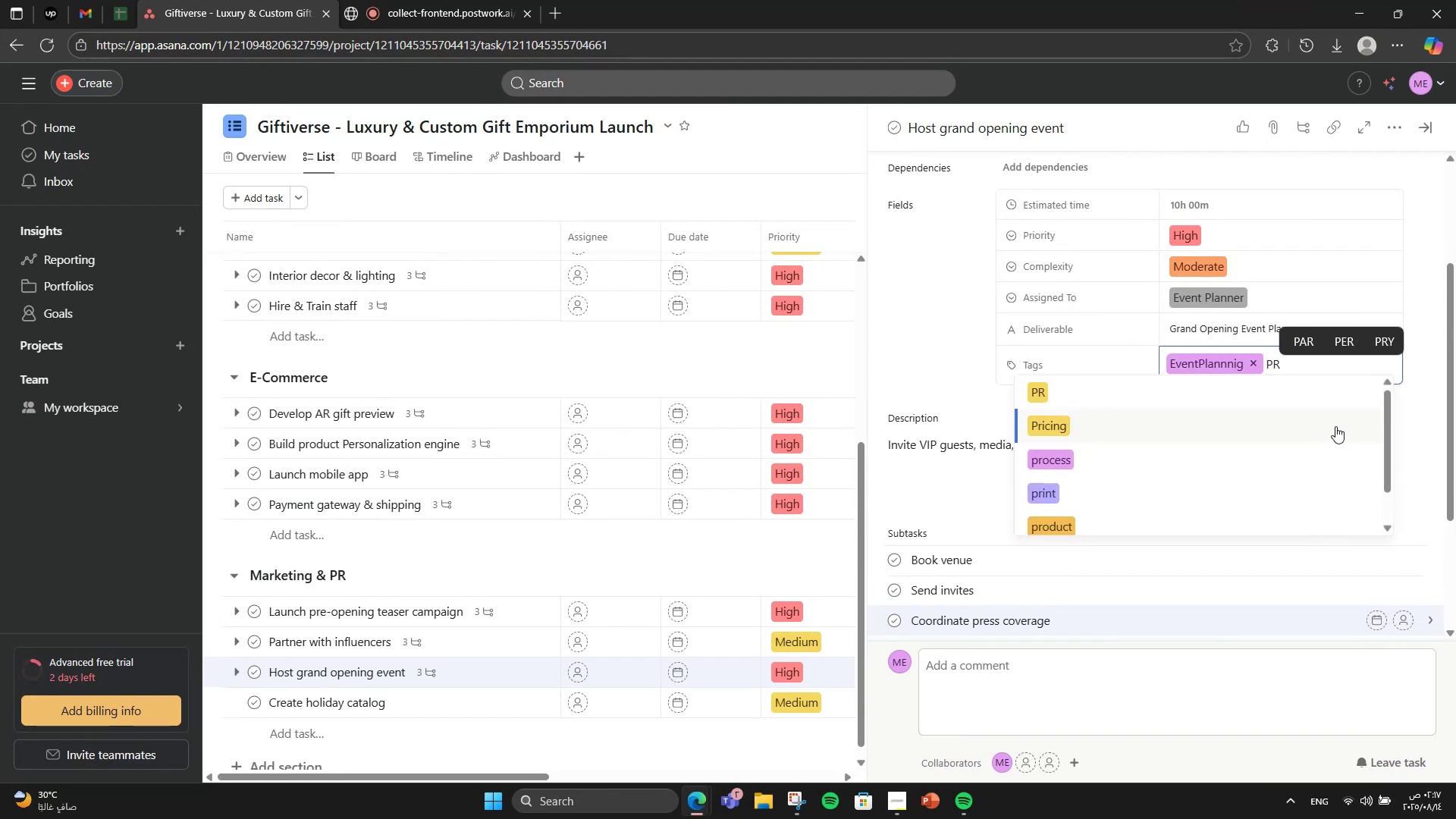 
left_click([1324, 400])
 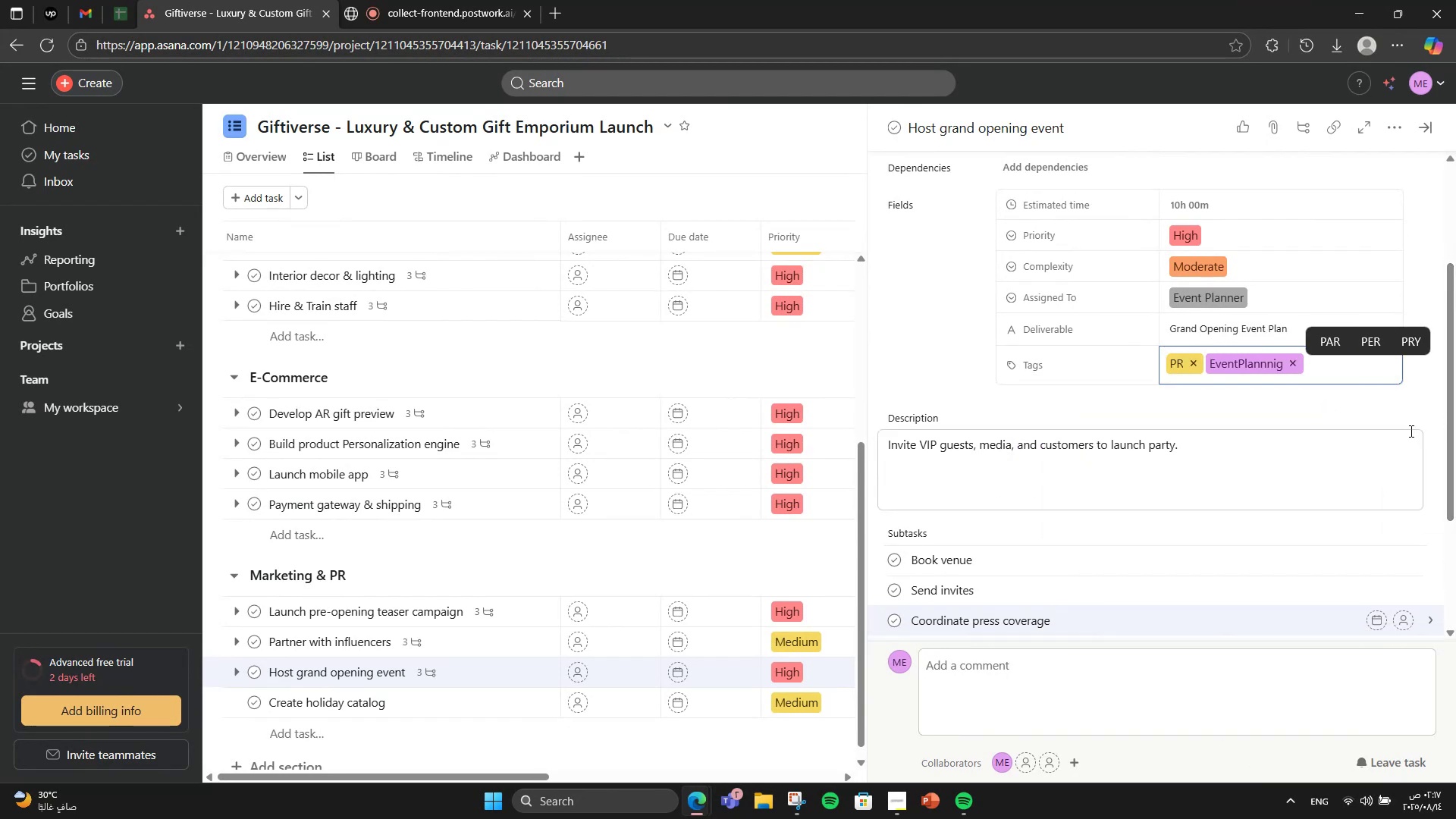 
scroll: coordinate [733, 595], scroll_direction: down, amount: 6.0
 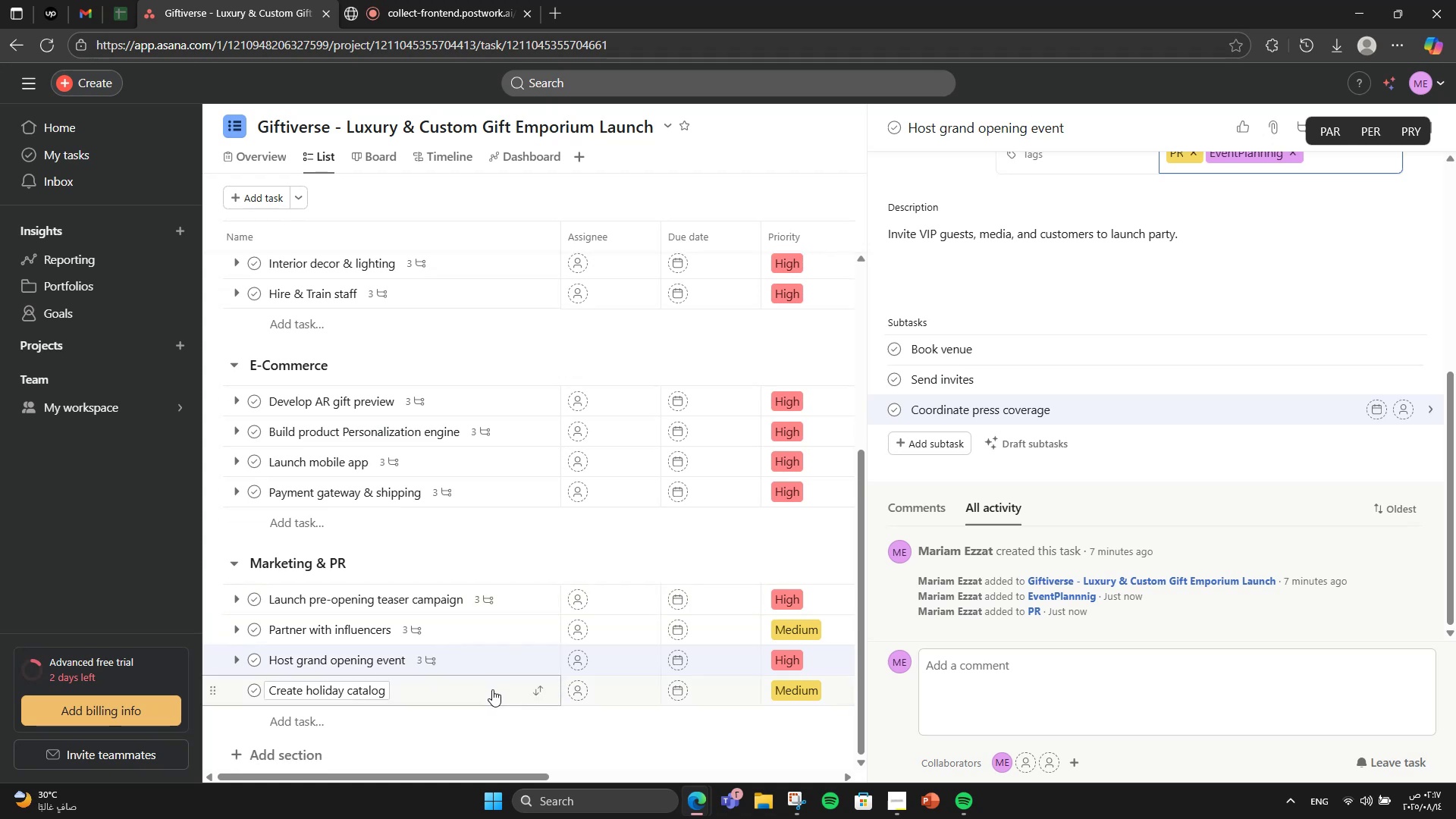 
left_click([492, 689])
 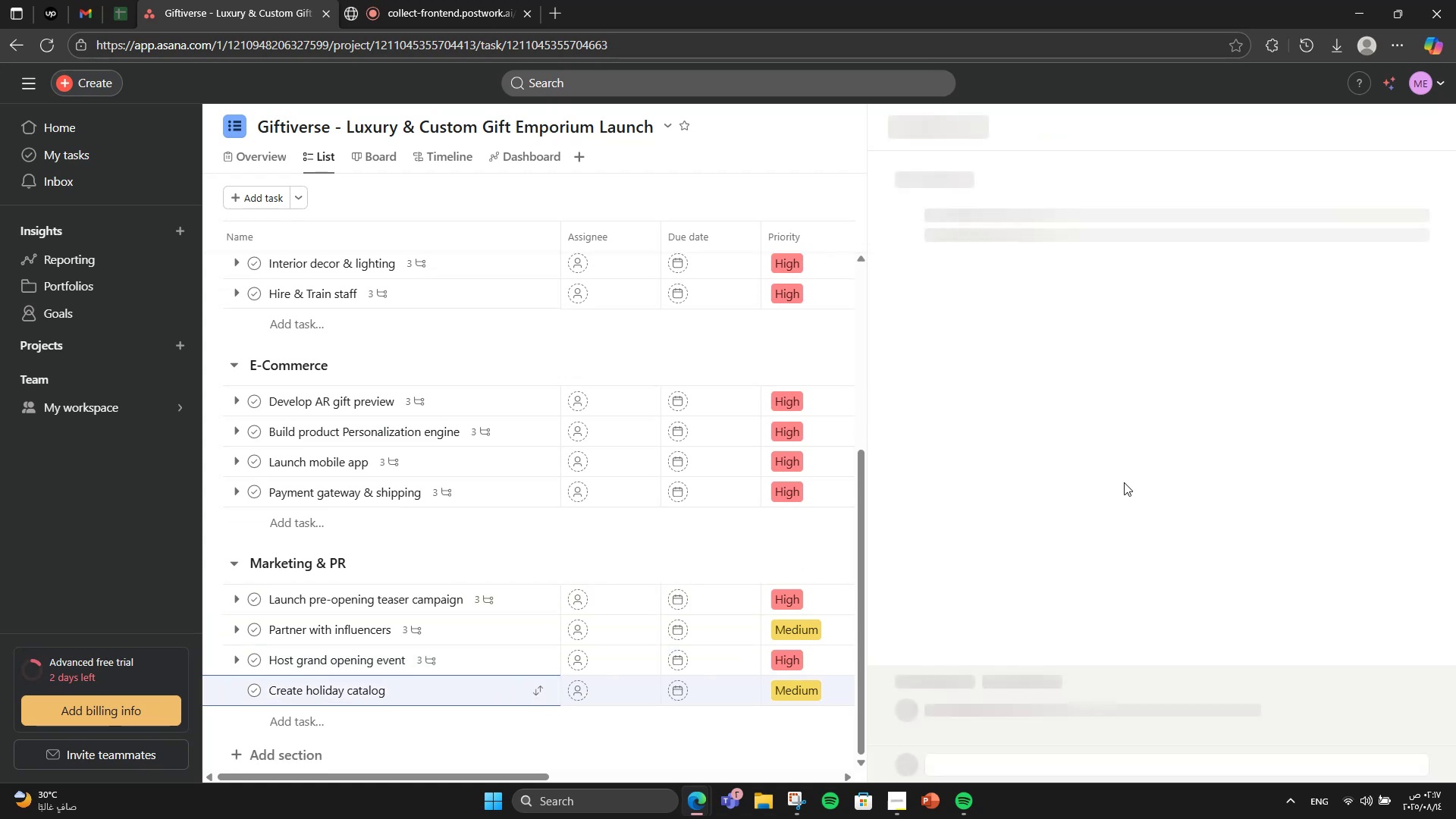 
scroll: coordinate [1124, 482], scroll_direction: down, amount: 2.0
 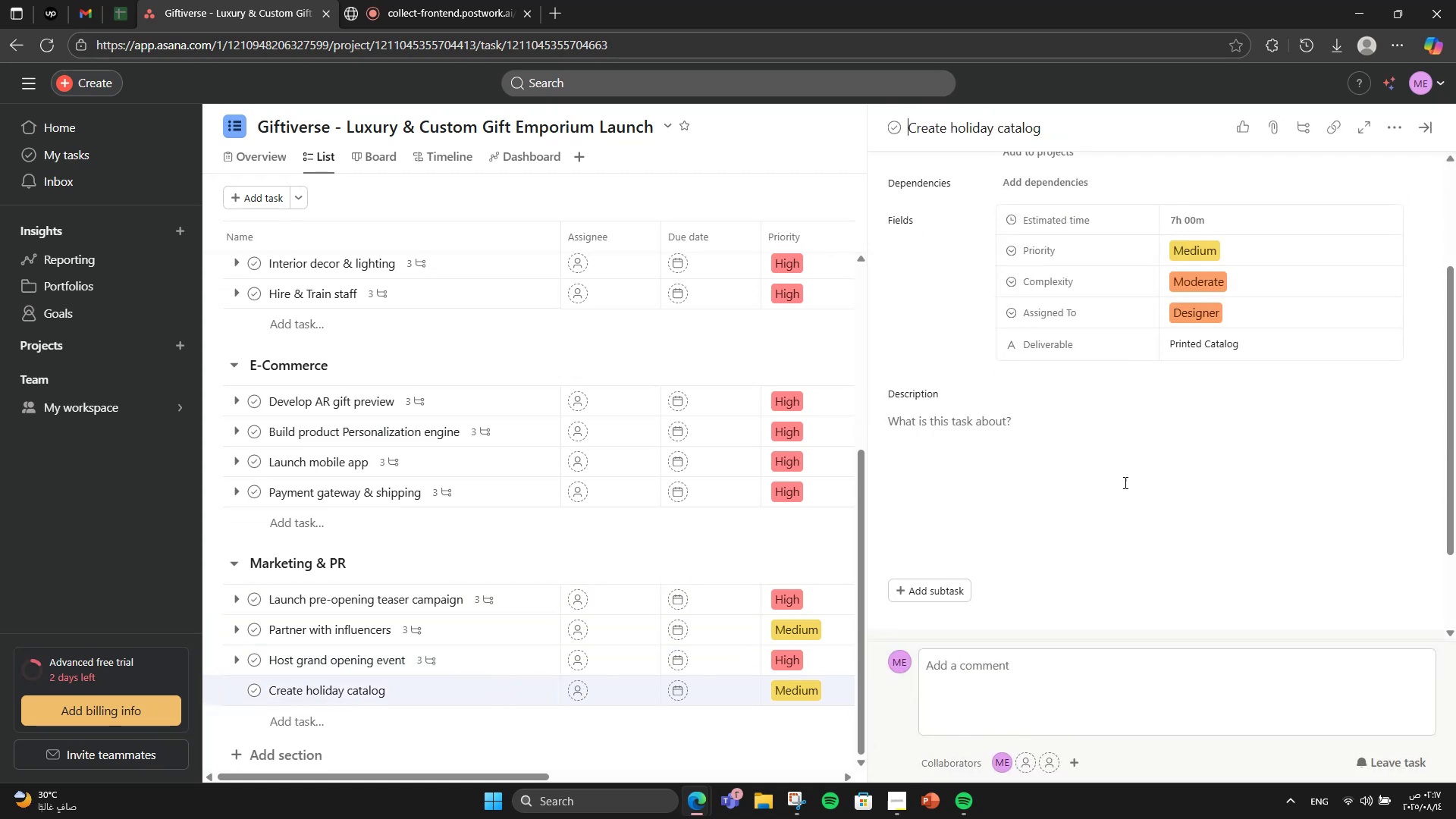 
left_click([1124, 482])
 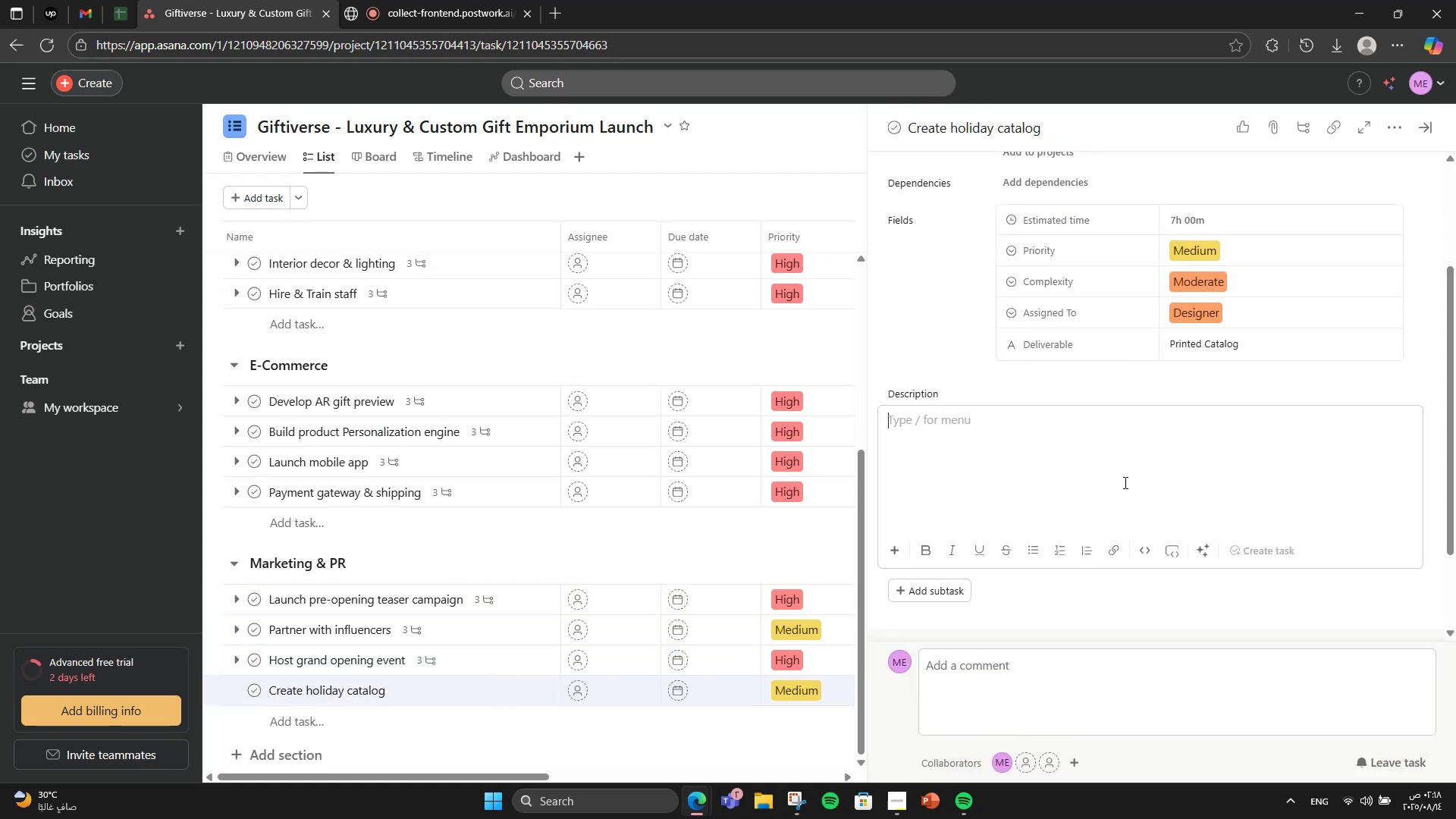 
type(Print & dist)
 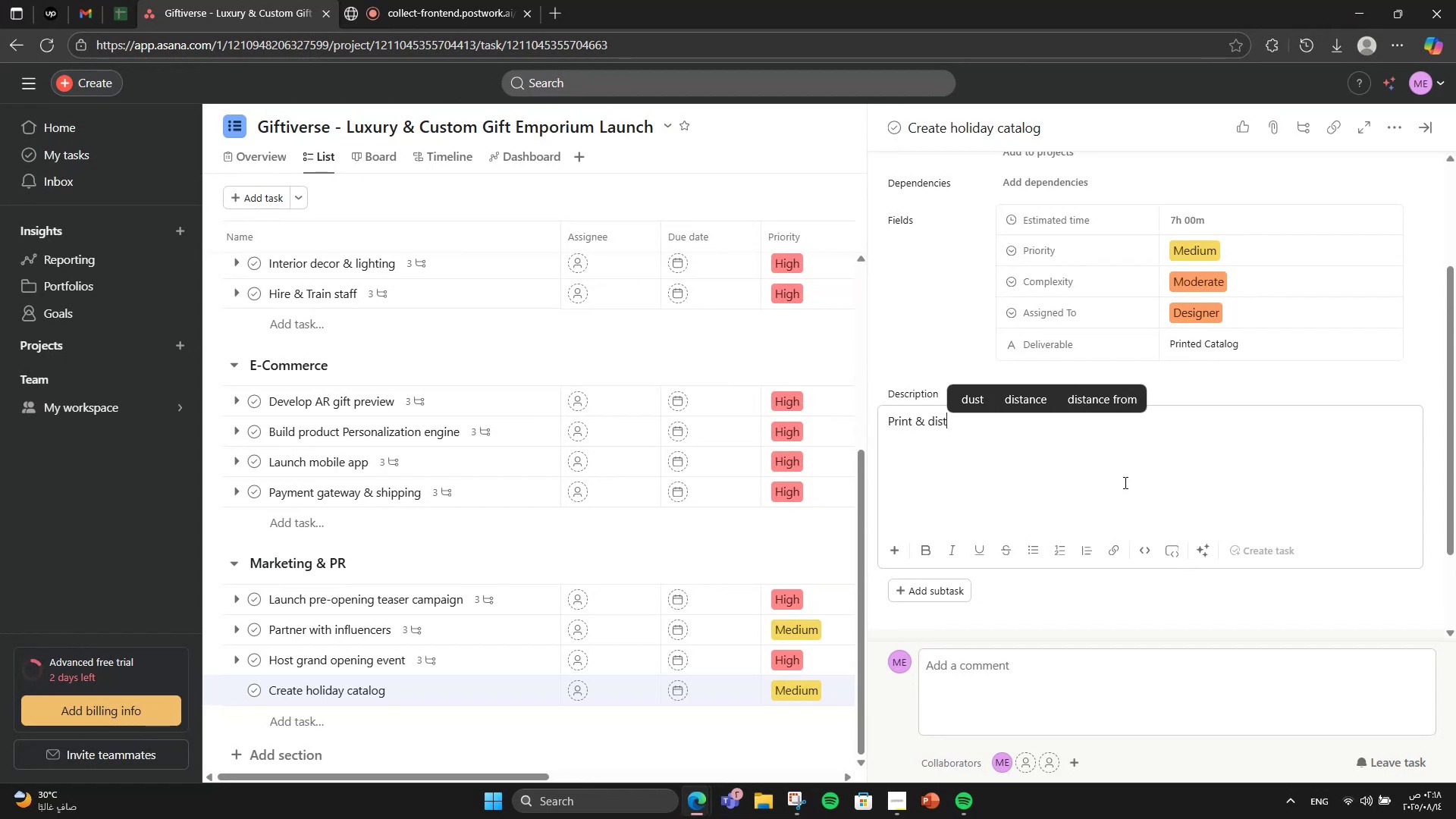 
type(ribute holiday season gift catalog.)
 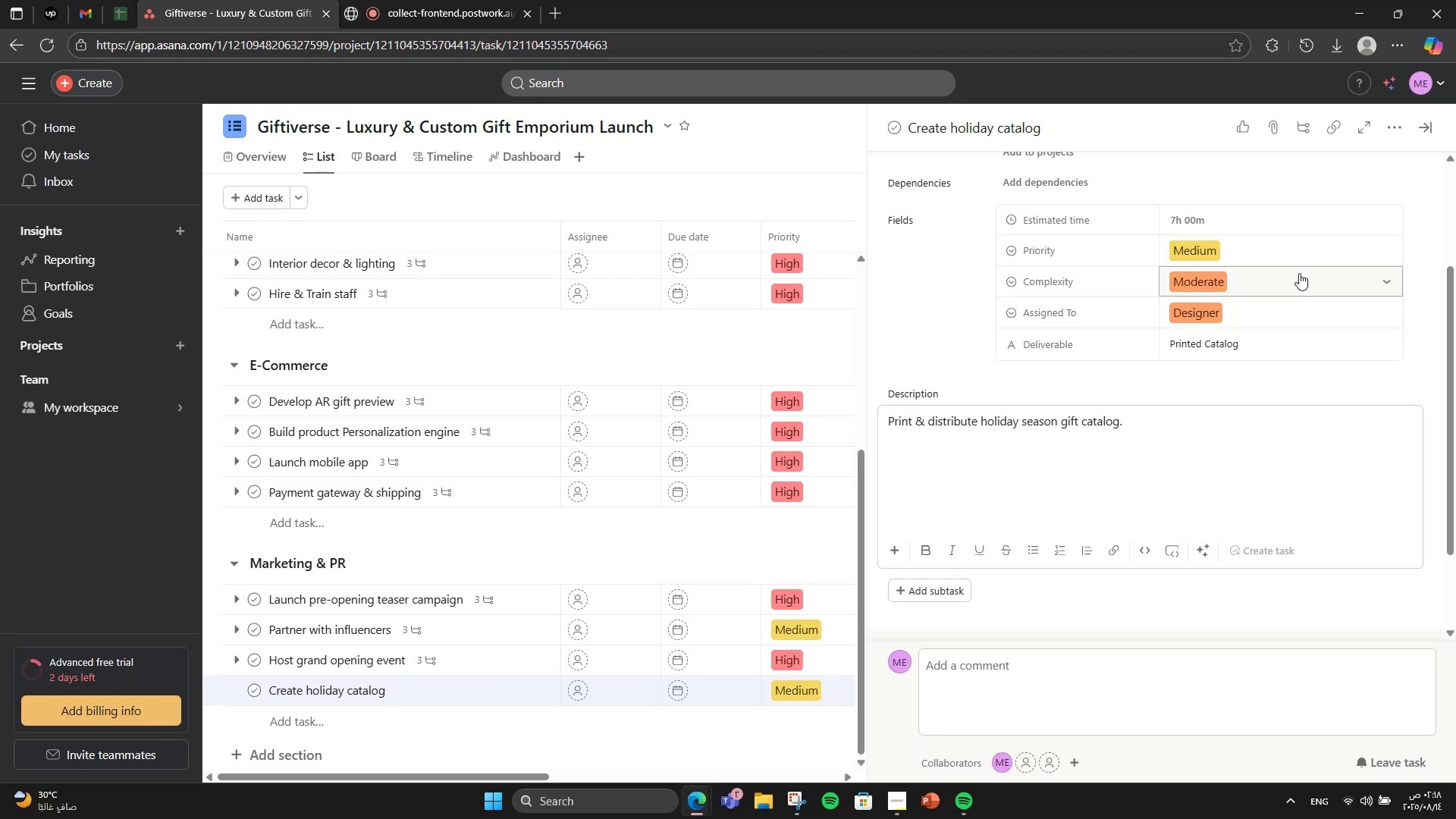 
scroll: coordinate [1299, 273], scroll_direction: up, amount: 1.0
 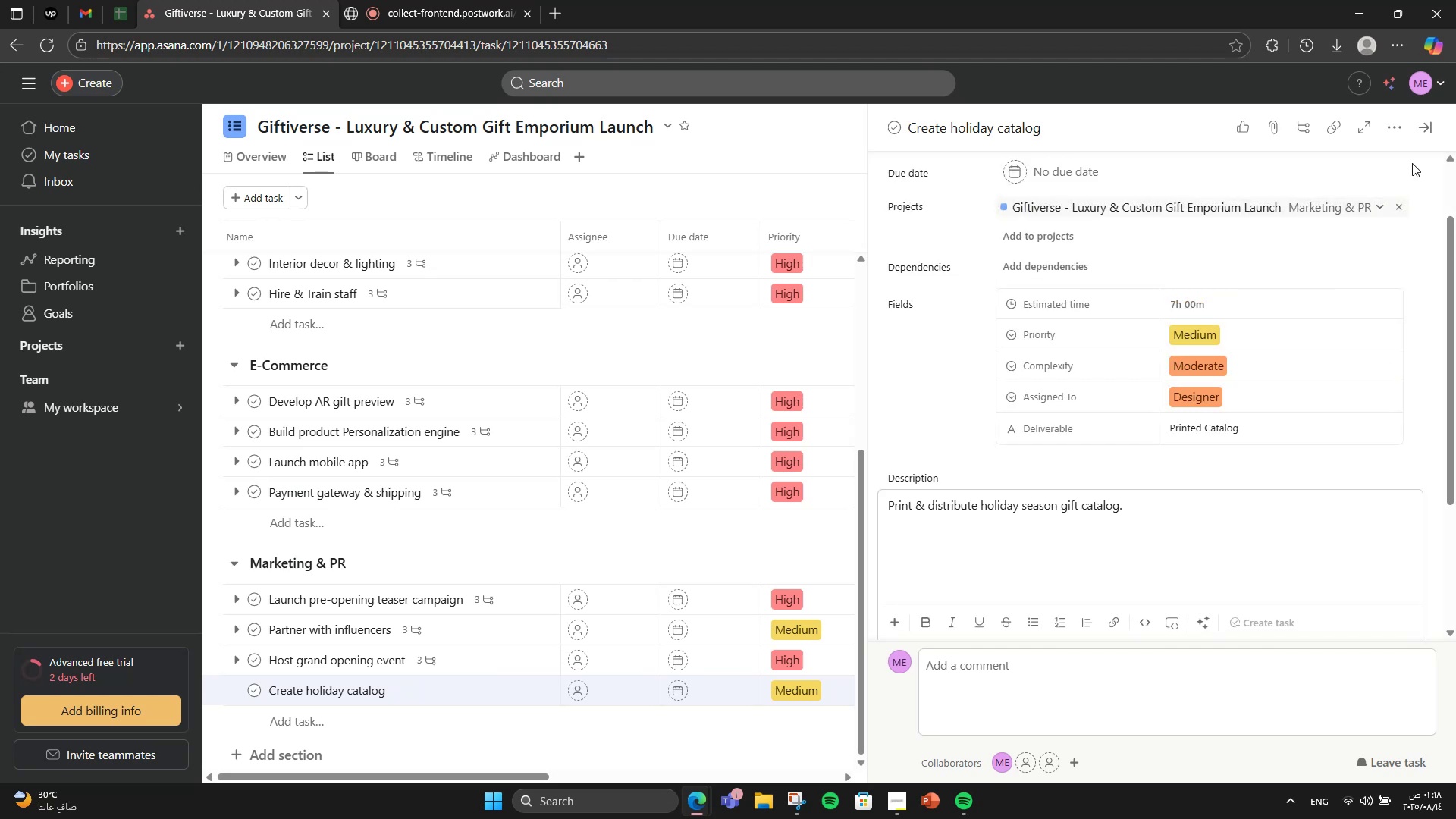 
left_click([1385, 117])
 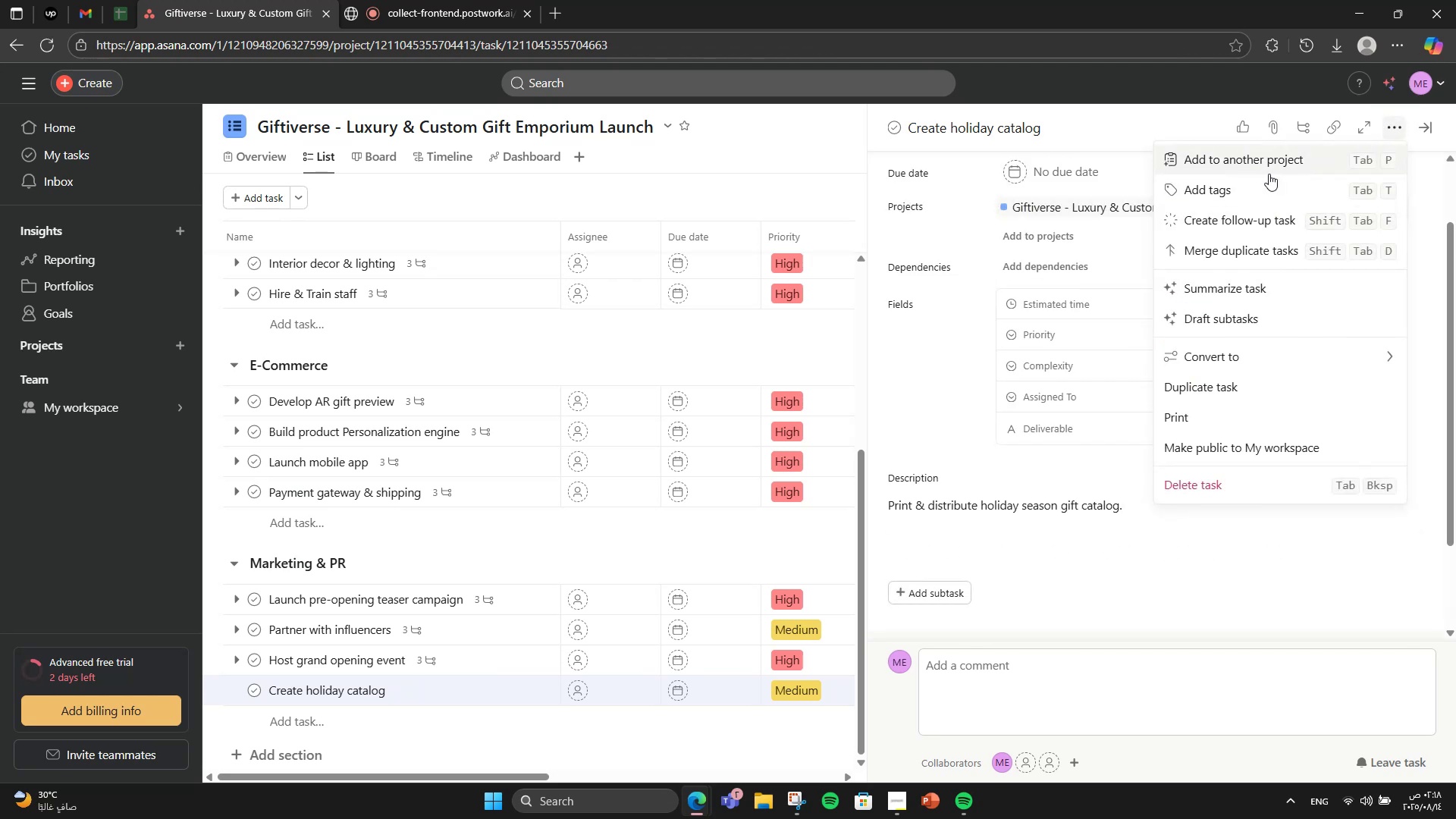 
left_click([1257, 183])
 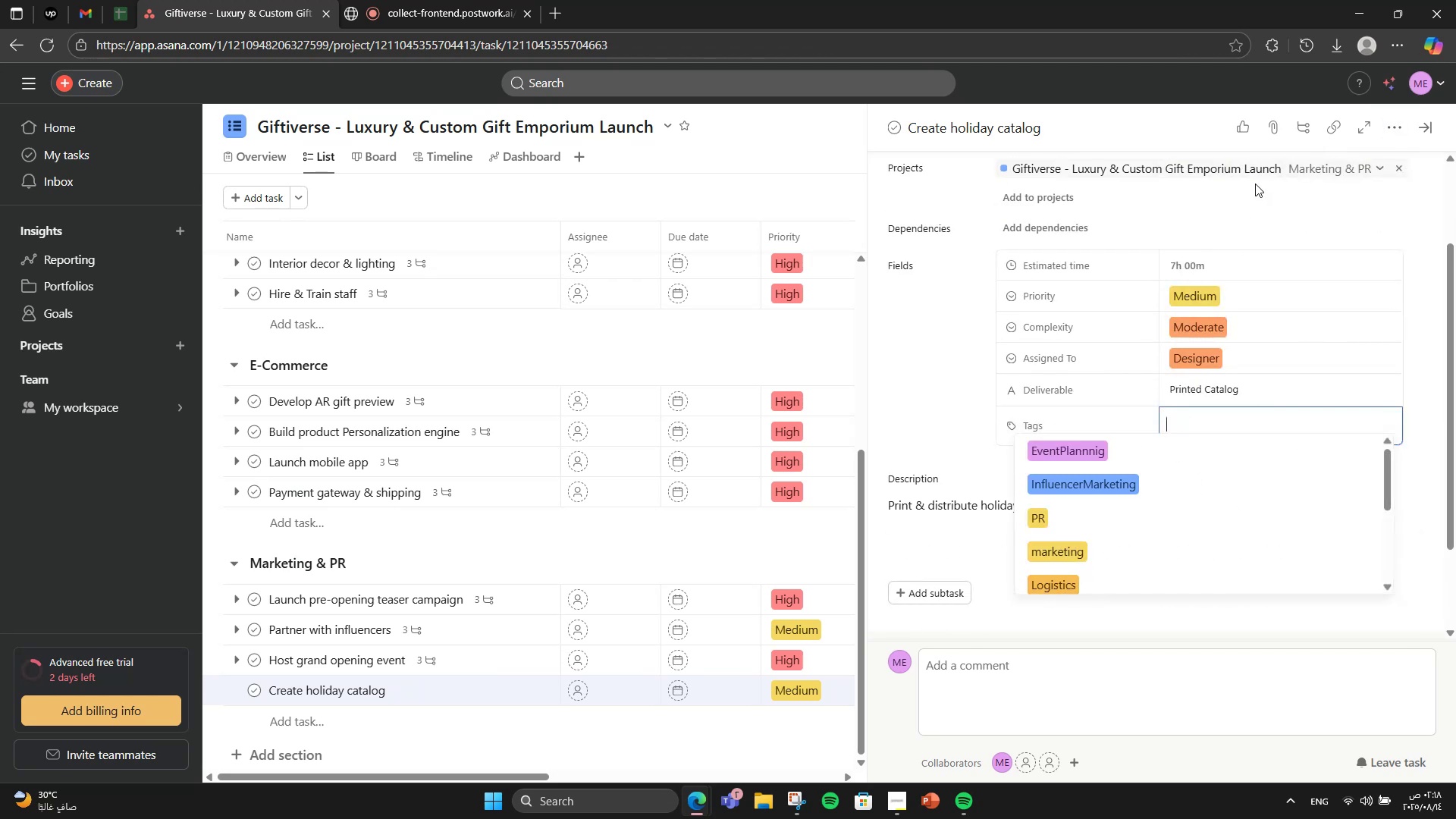 
type(HolidayMarketing)
 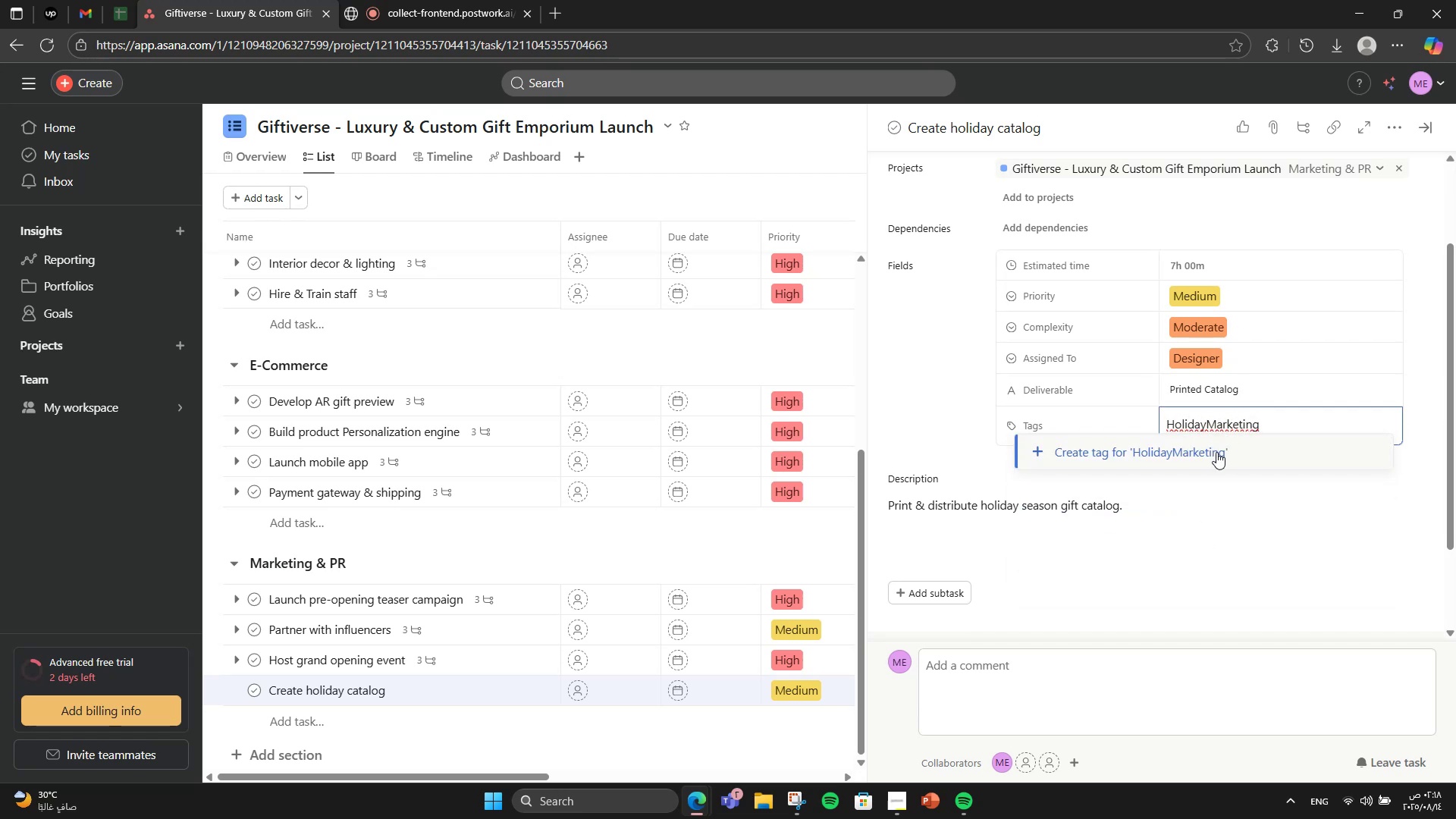 
left_click([1228, 458])
 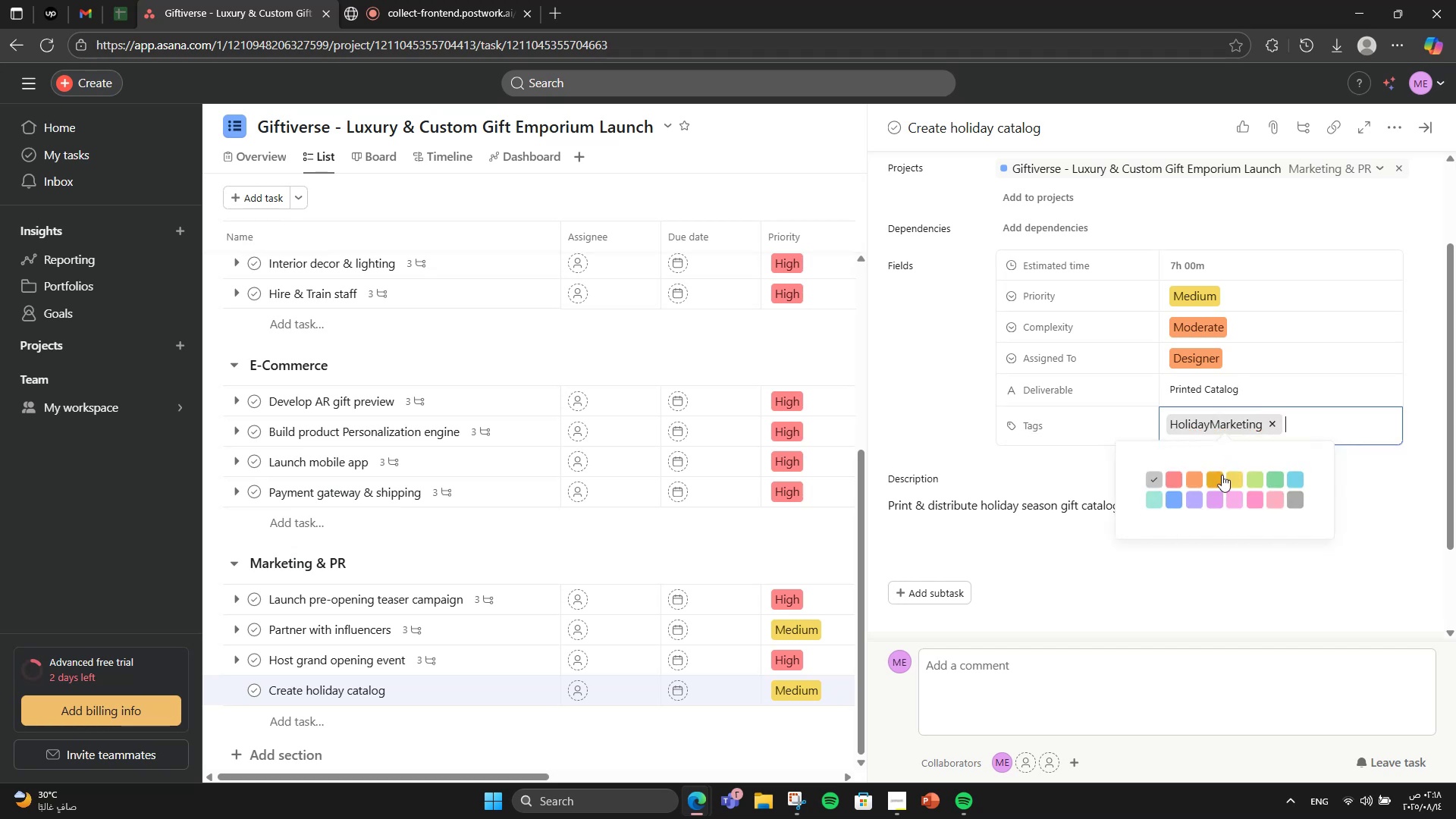 
left_click([1221, 480])
 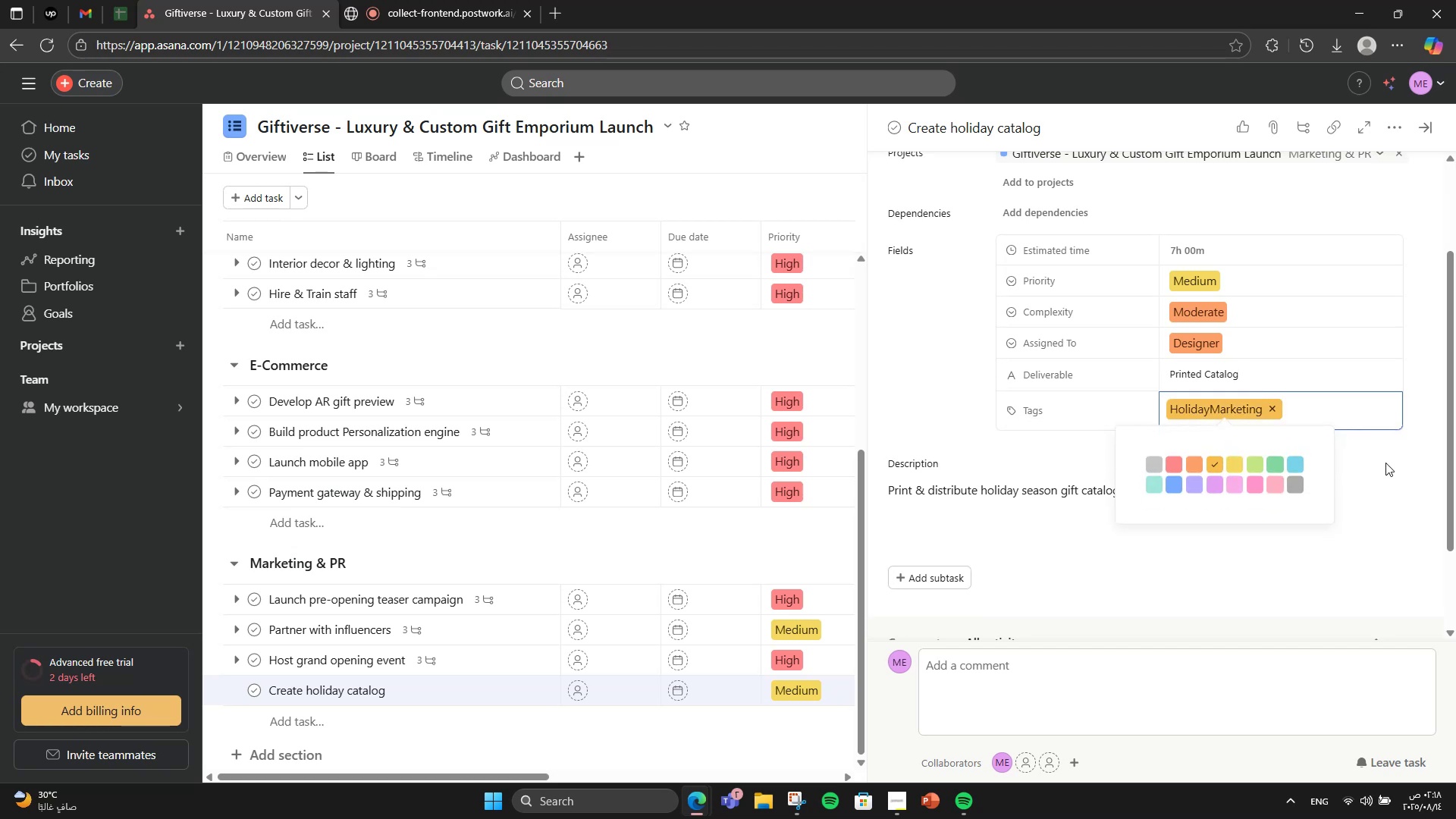 
type(Cata)
 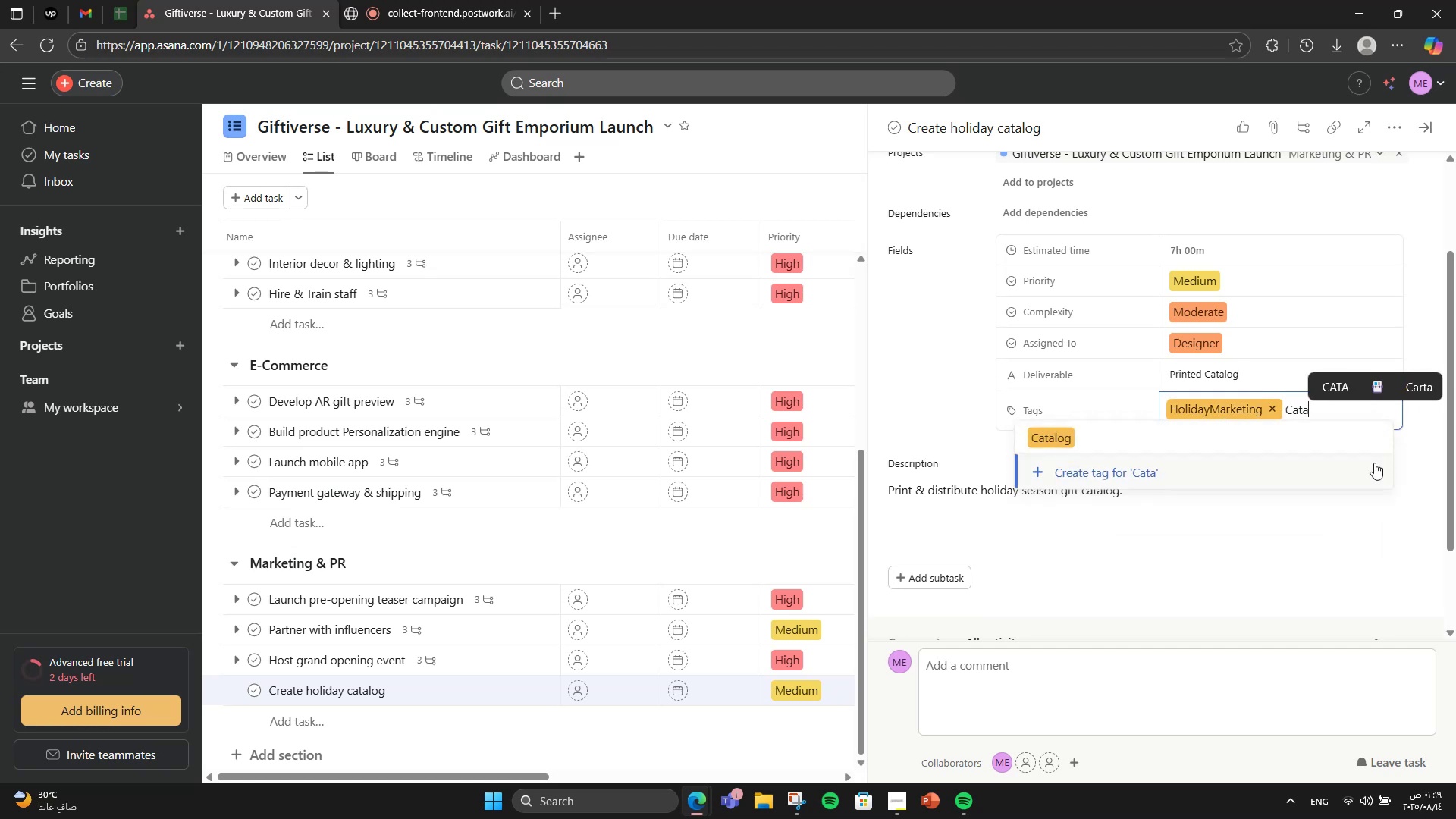 
left_click([1344, 447])
 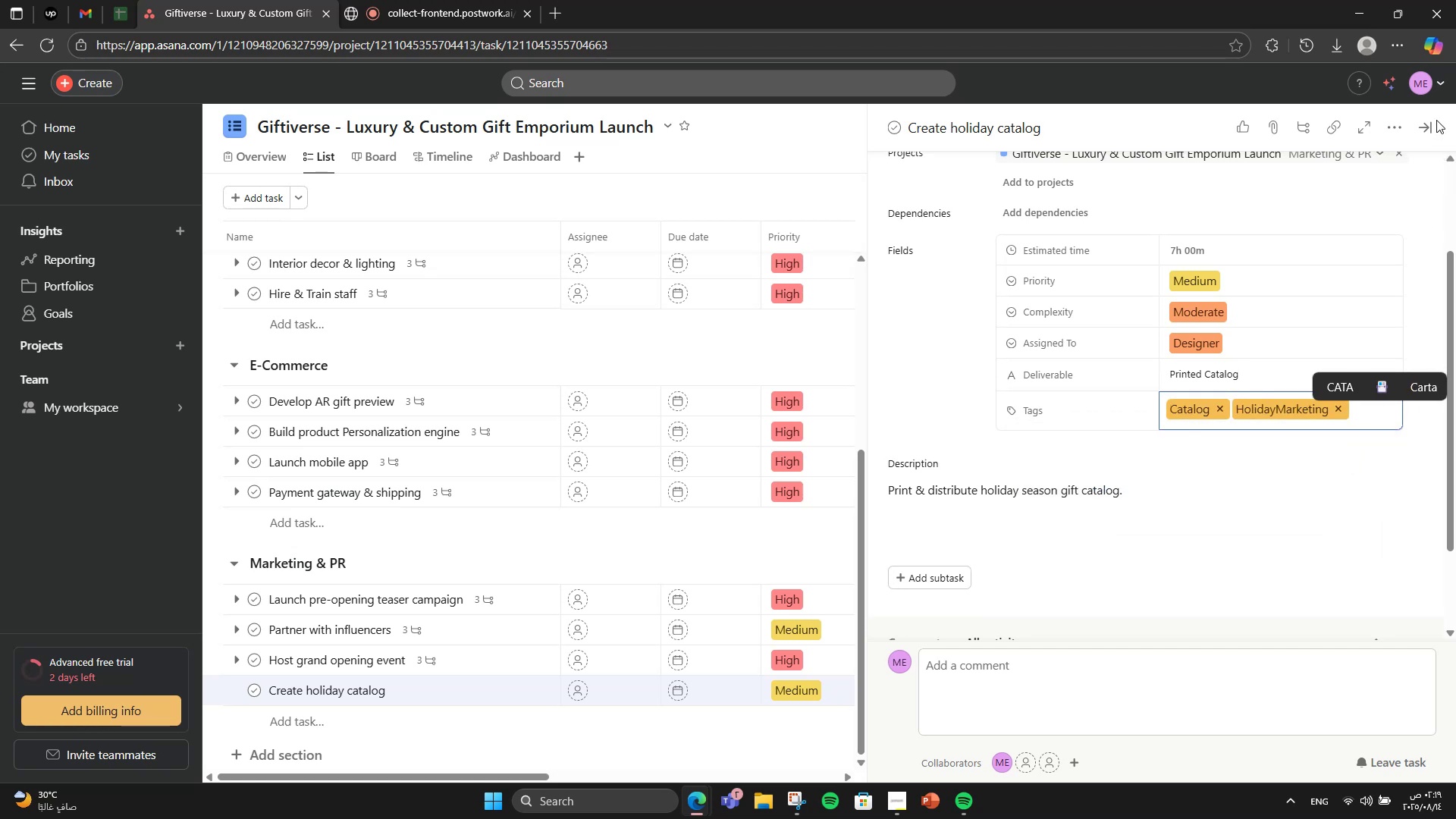 
scroll: coordinate [1291, 320], scroll_direction: down, amount: 3.0
 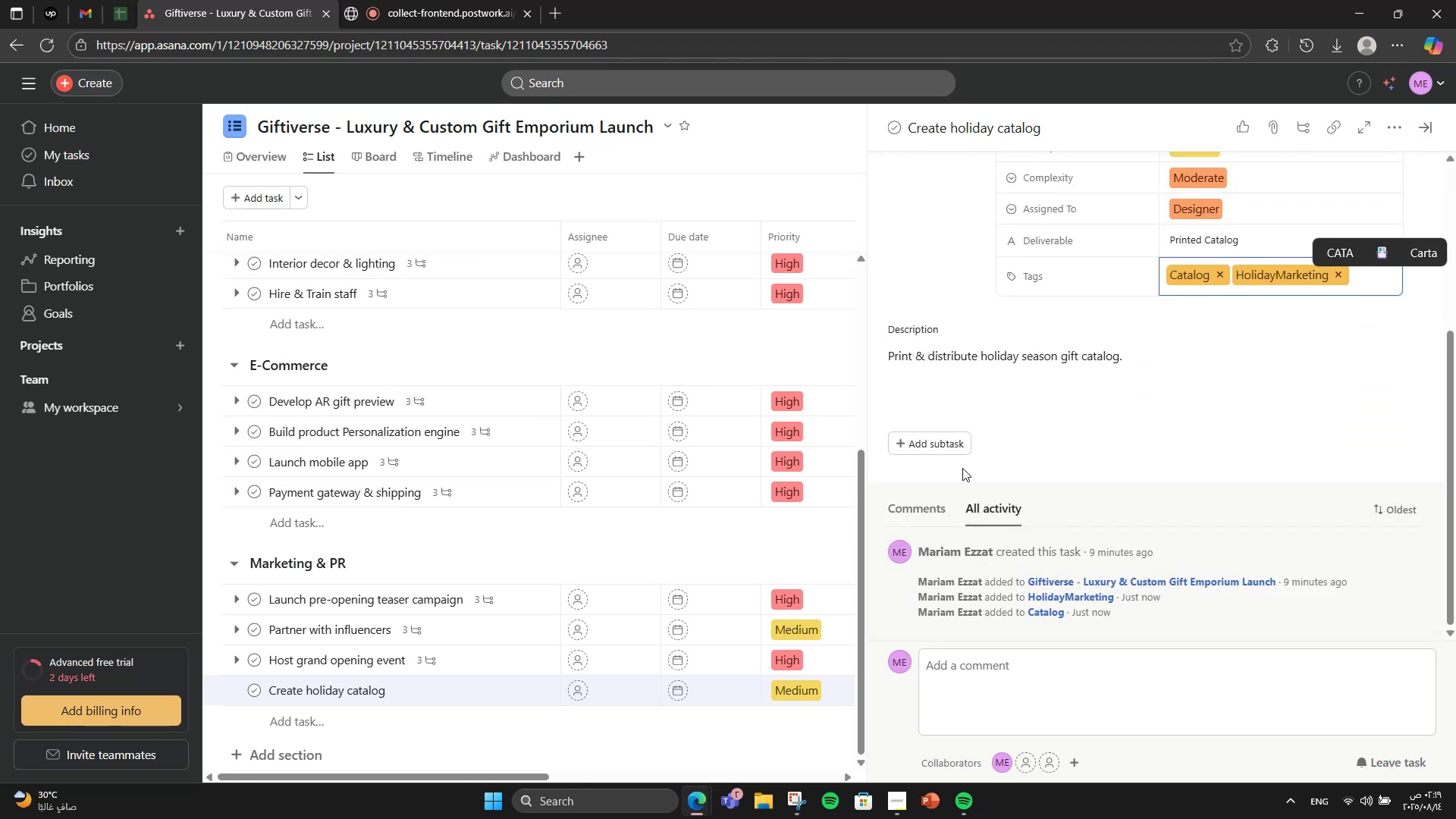 
left_click([934, 447])
 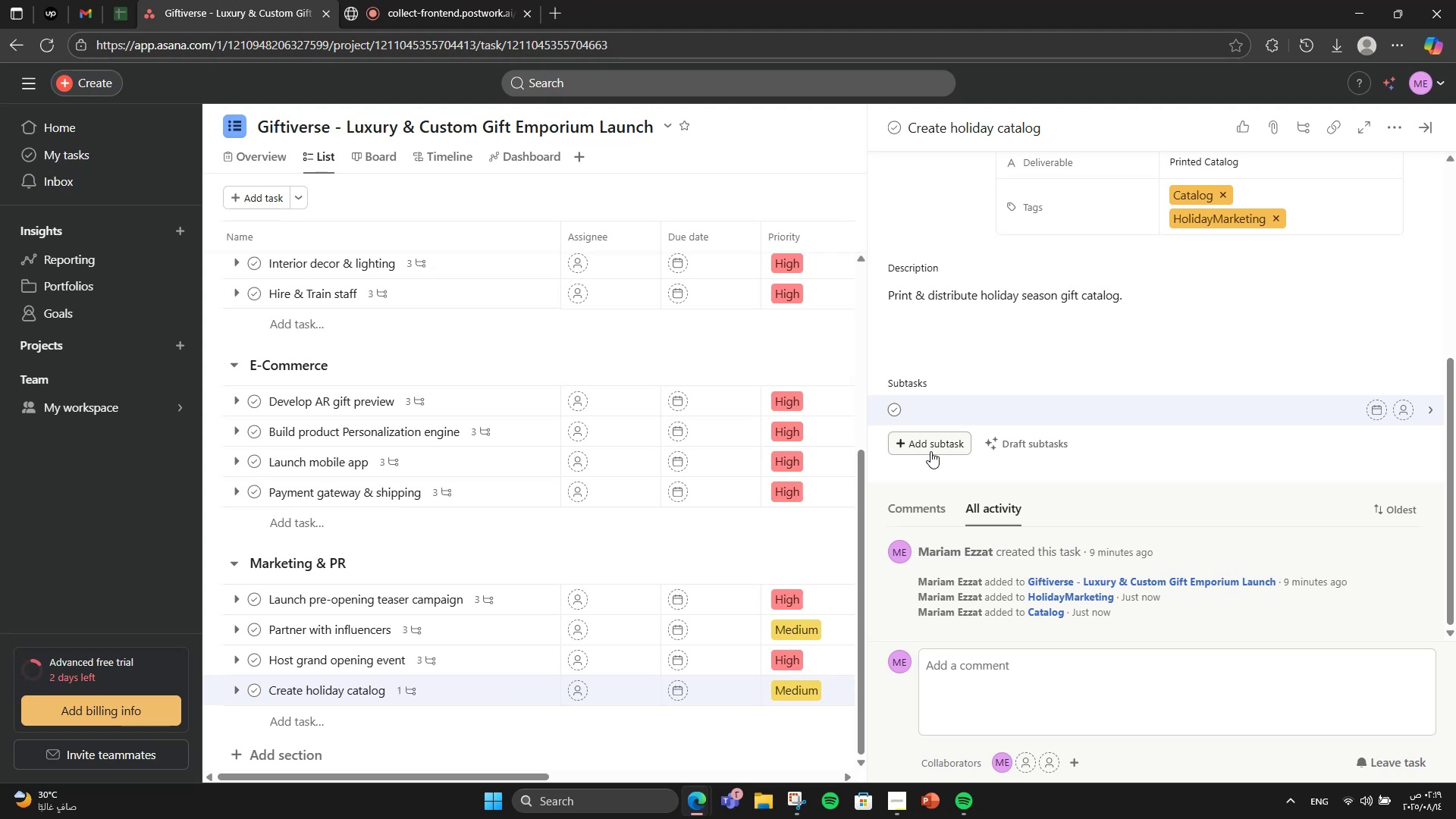 
type(Select items)
 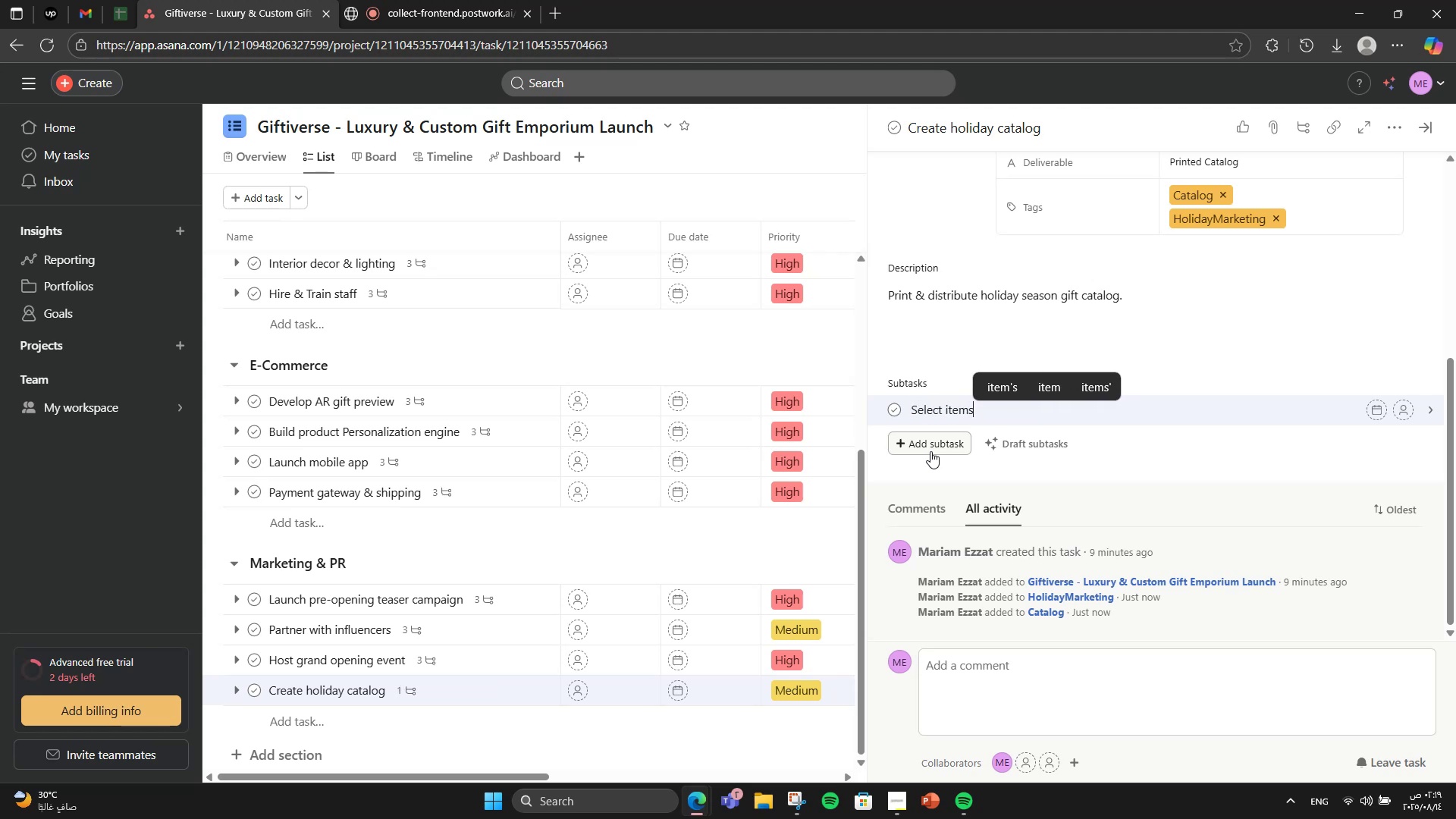 
key(Enter)
 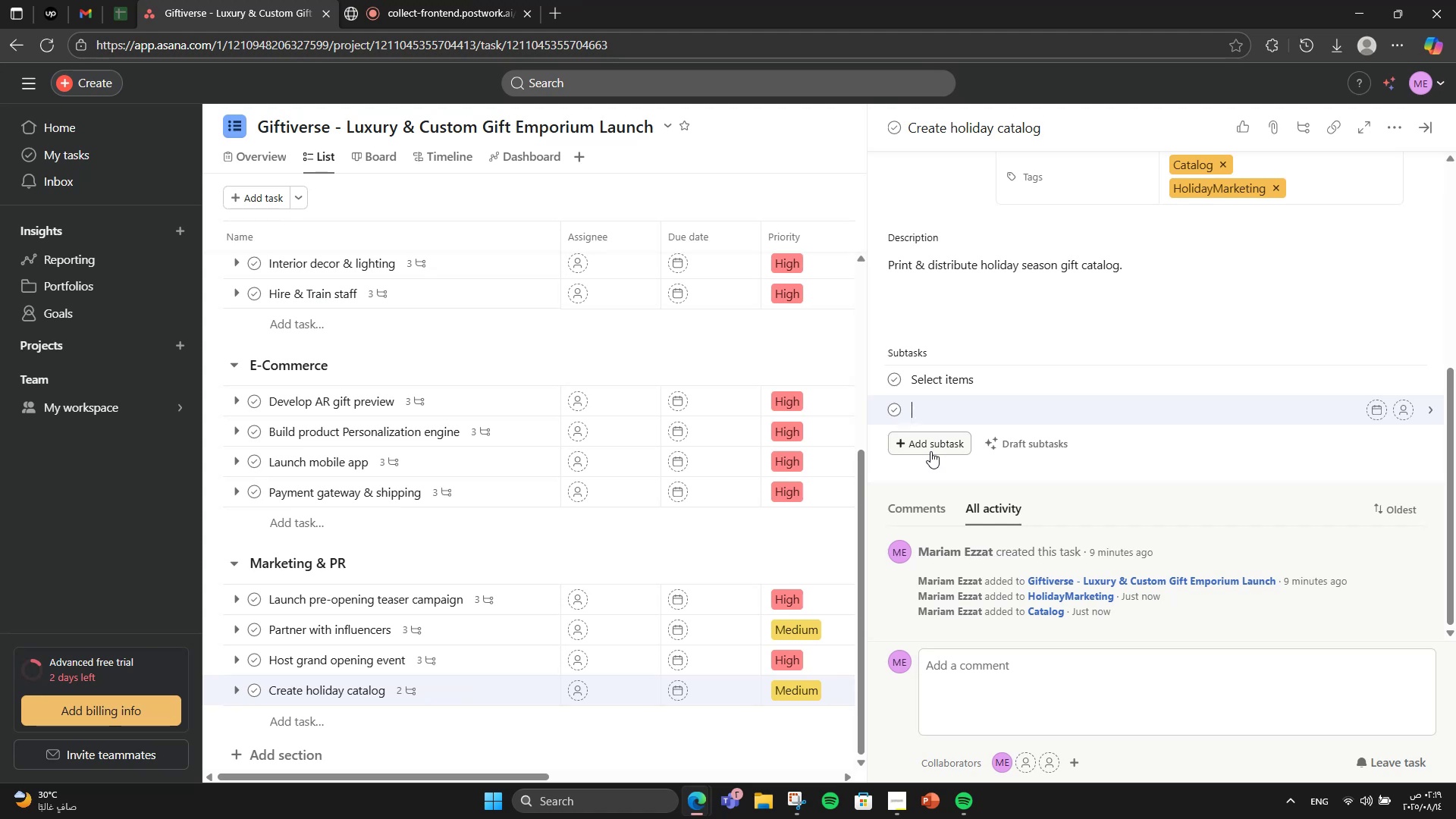 
type(Desogn)
key(Backspace)
key(Backspace)
key(Backspace)
type(ign layout)
 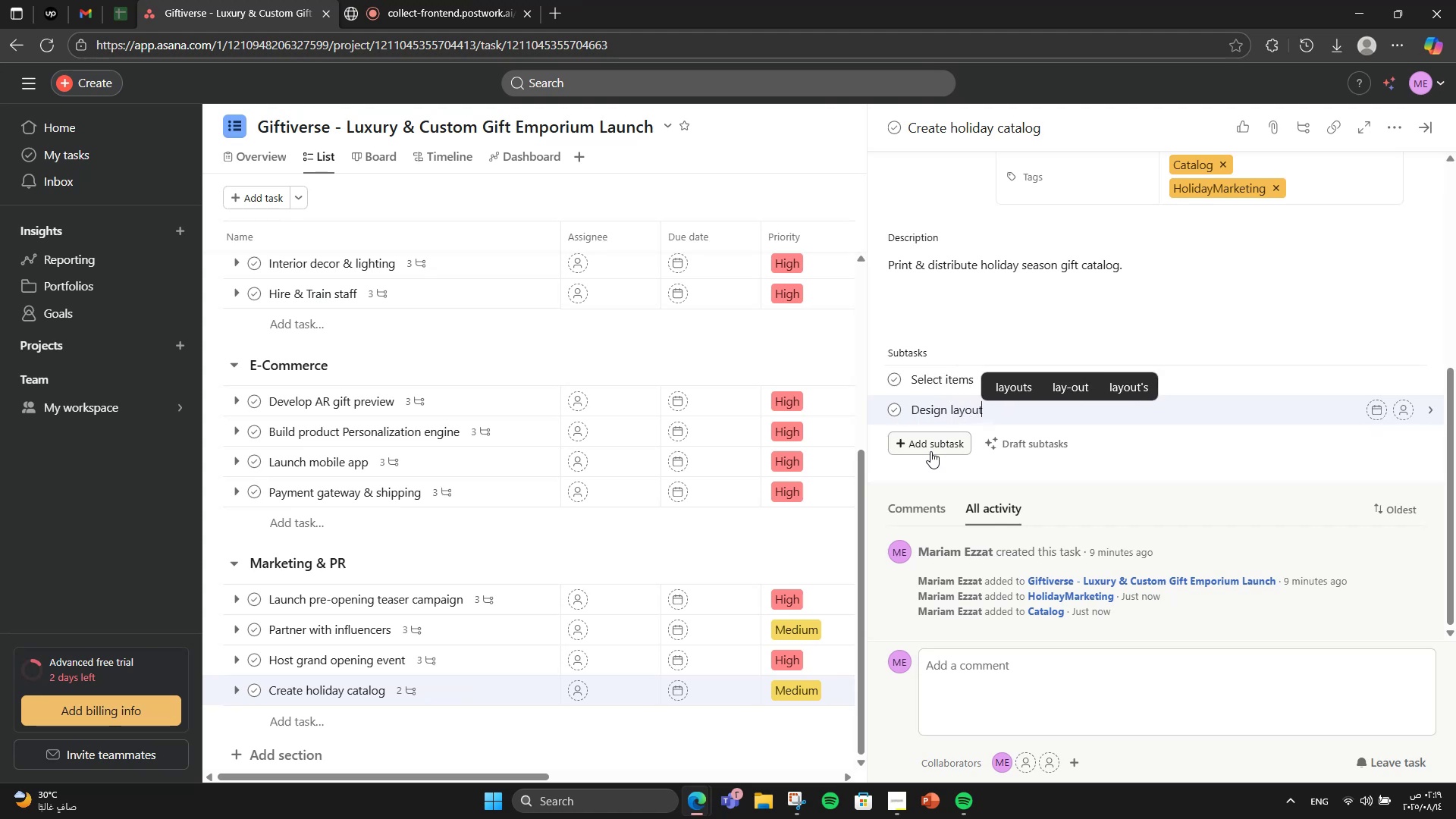 
key(Enter)
 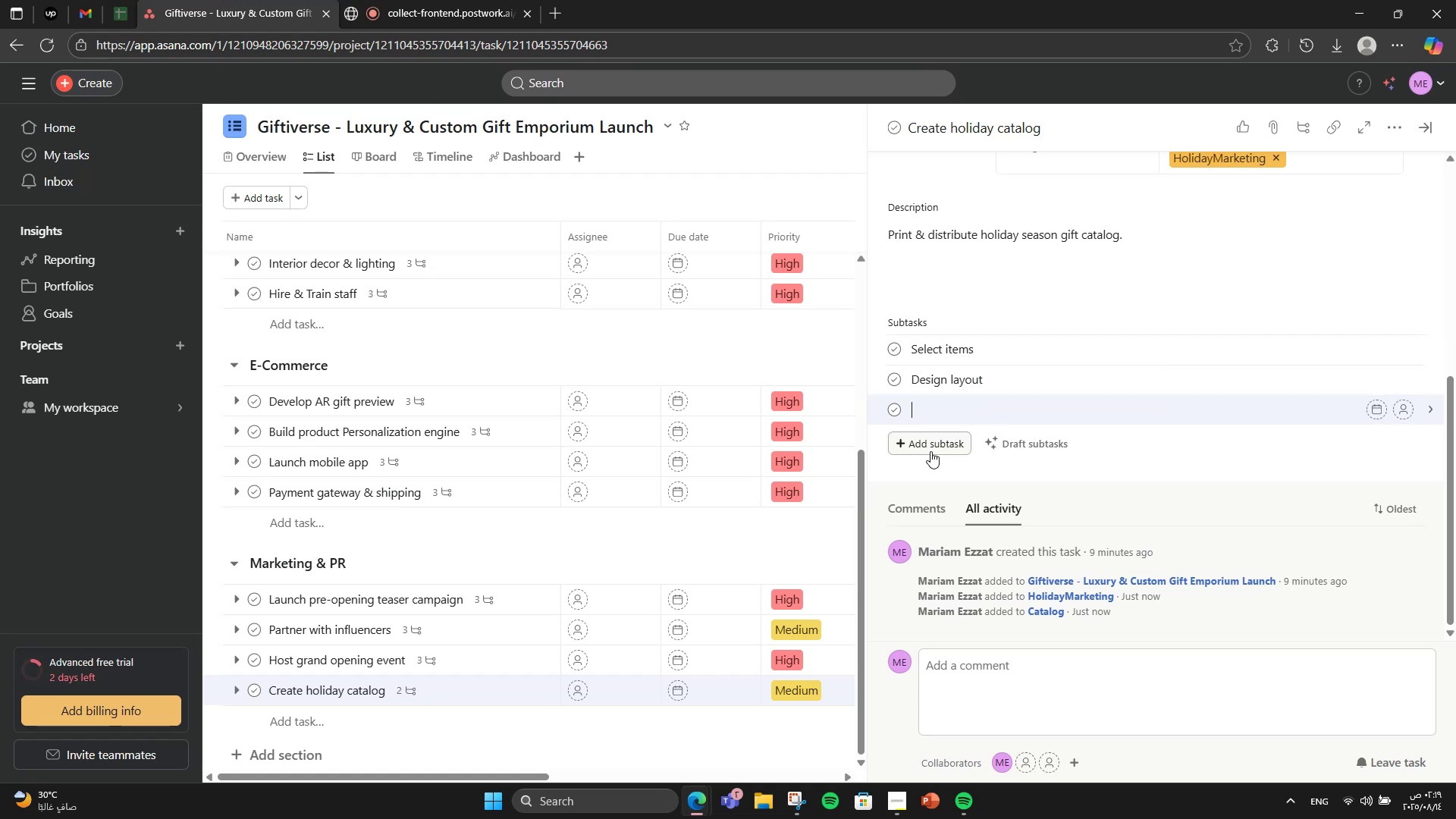 
type(Send to pro)
key(Backspace)
type(int)
 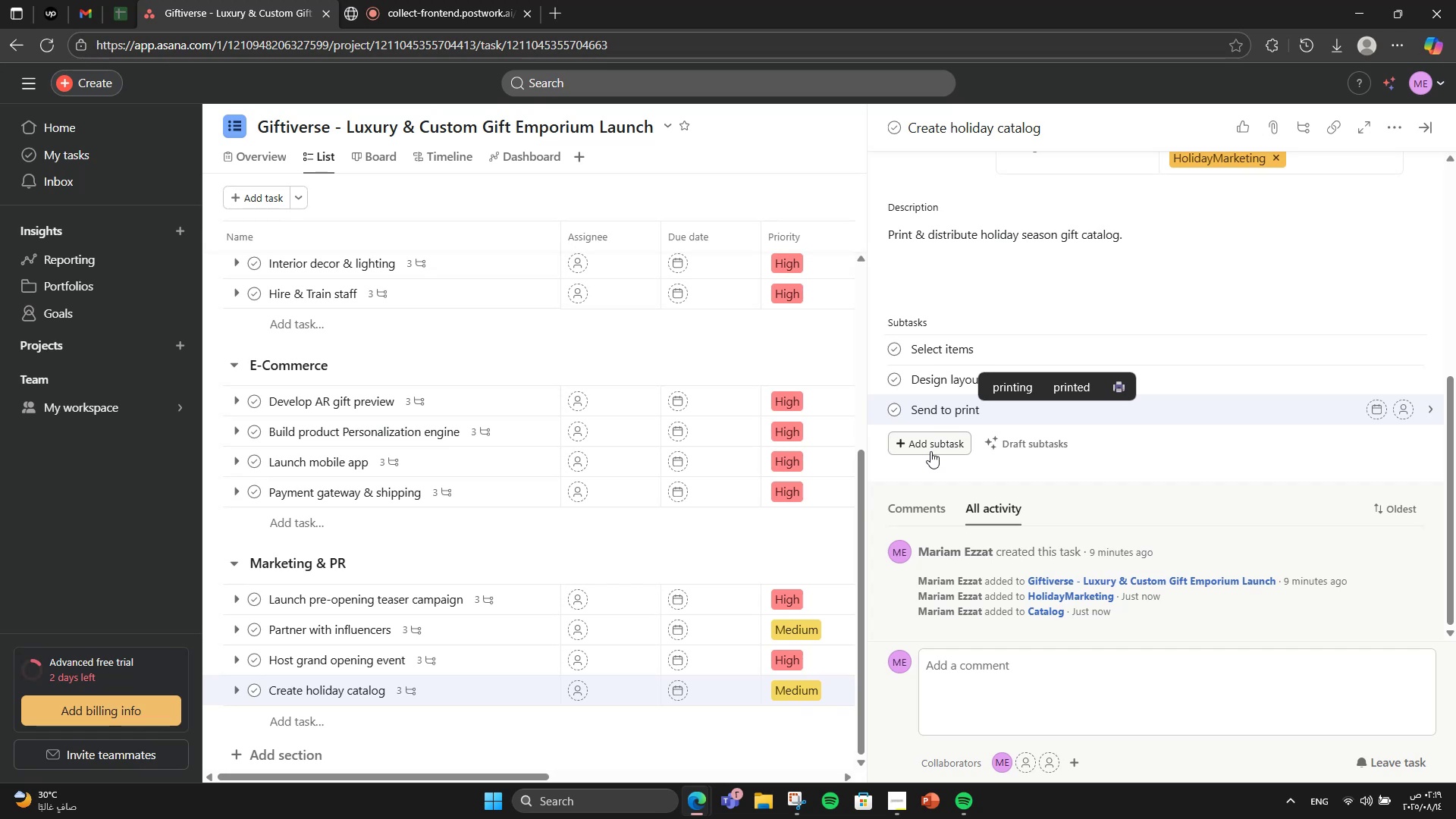 
scroll: coordinate [959, 455], scroll_direction: up, amount: 6.0
 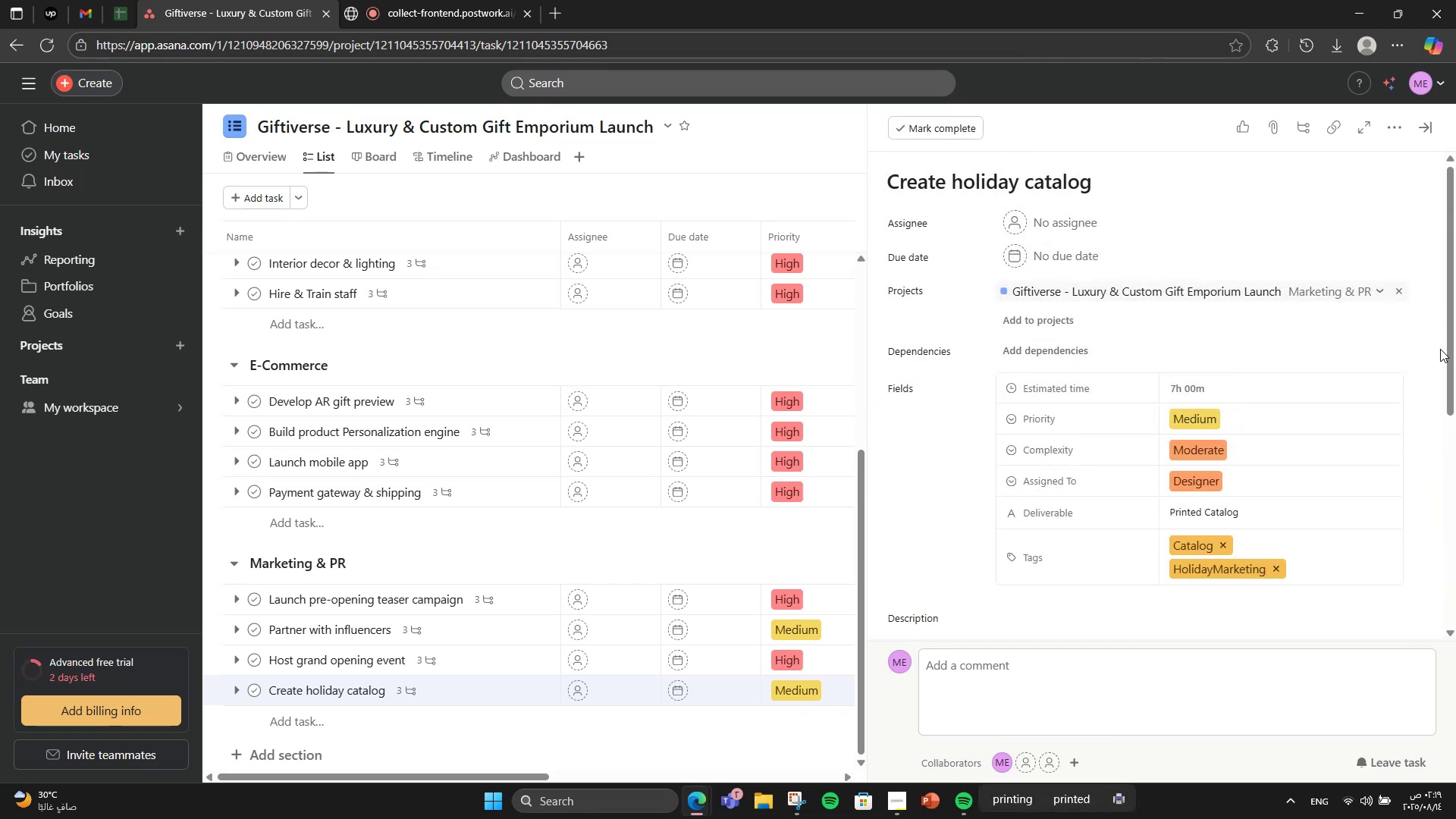 
left_click([1446, 340])
 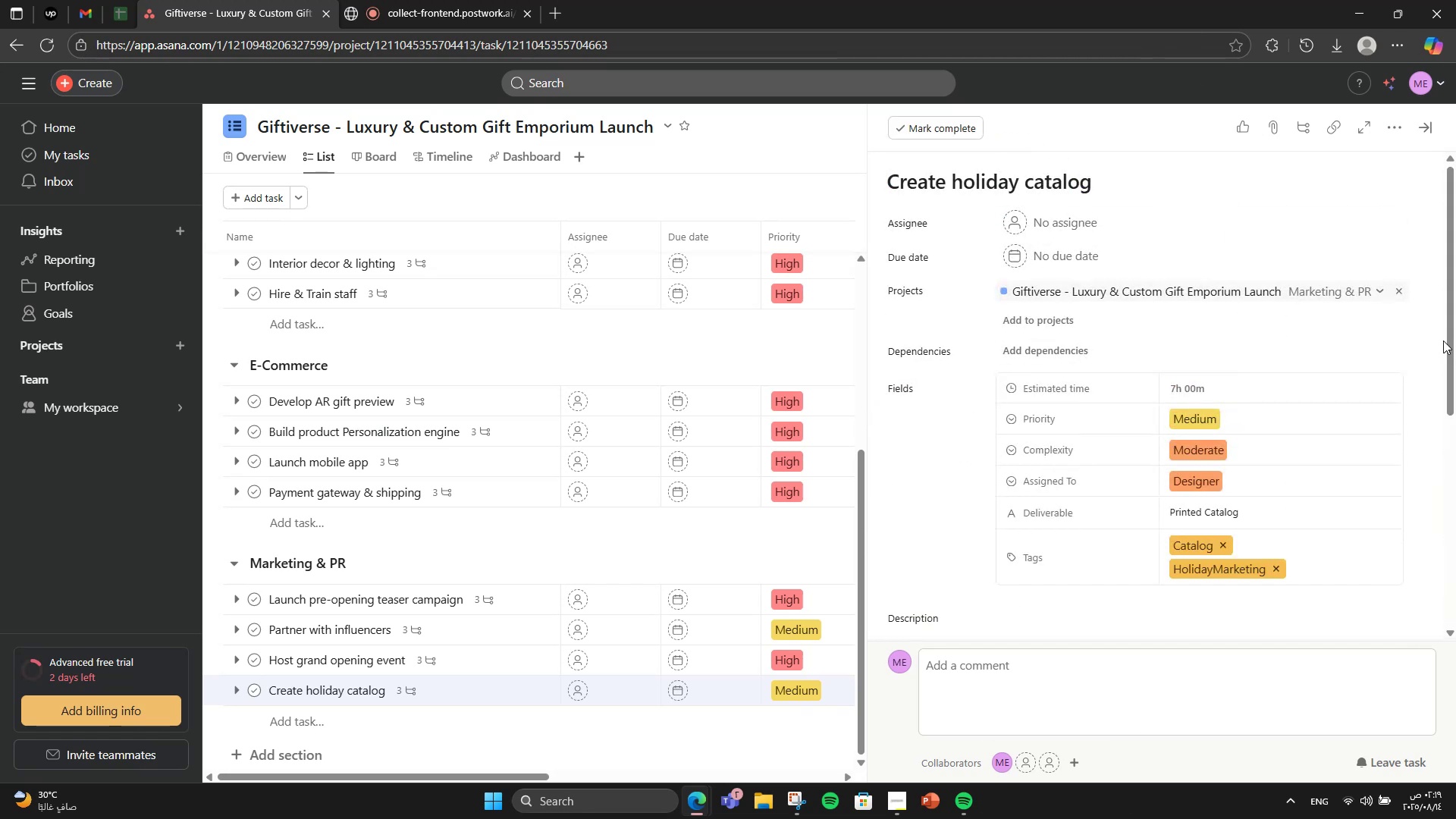 
scroll: coordinate [1439, 340], scroll_direction: down, amount: 4.0
 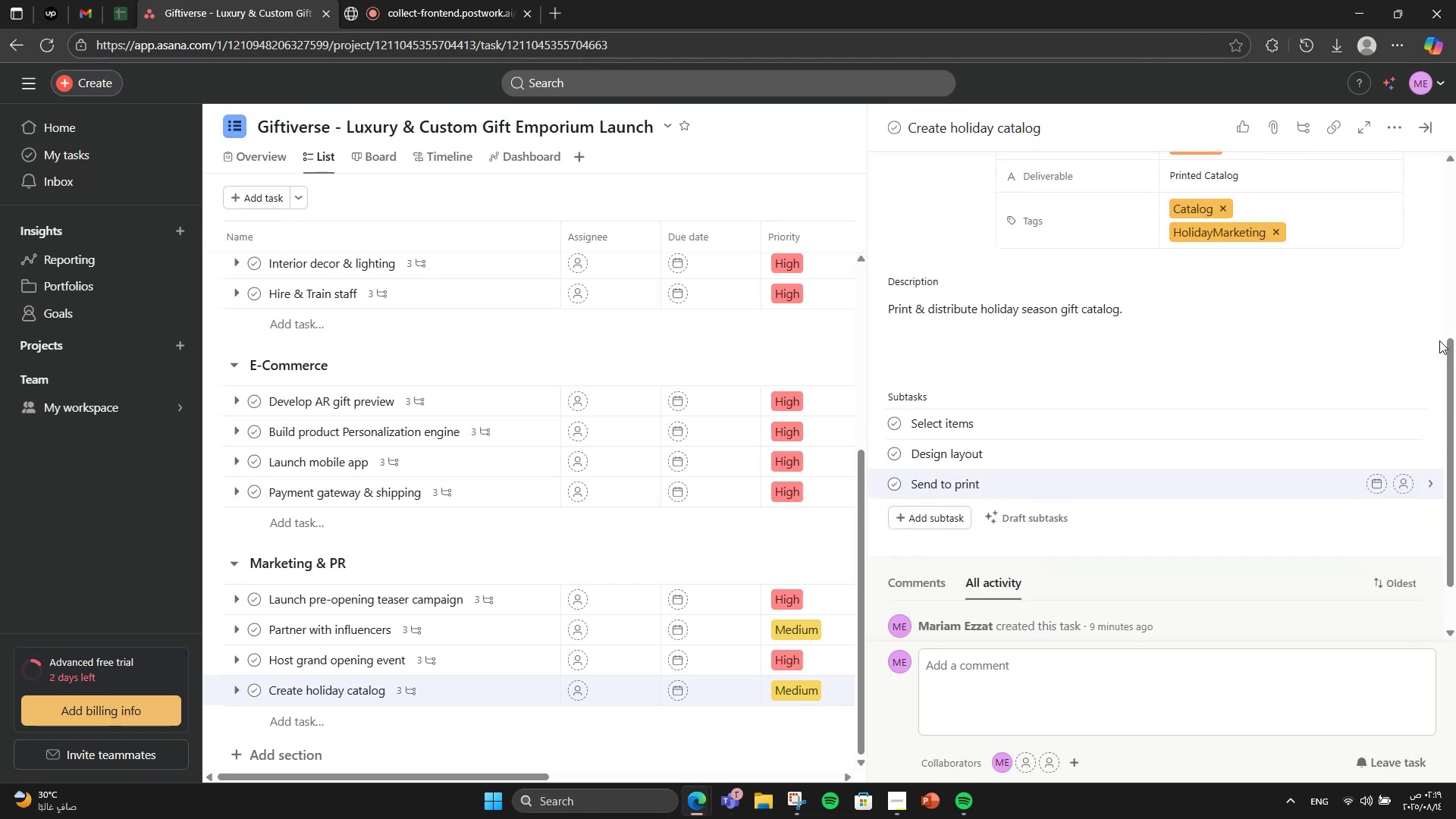 
scroll: coordinate [1439, 340], scroll_direction: up, amount: 4.0
 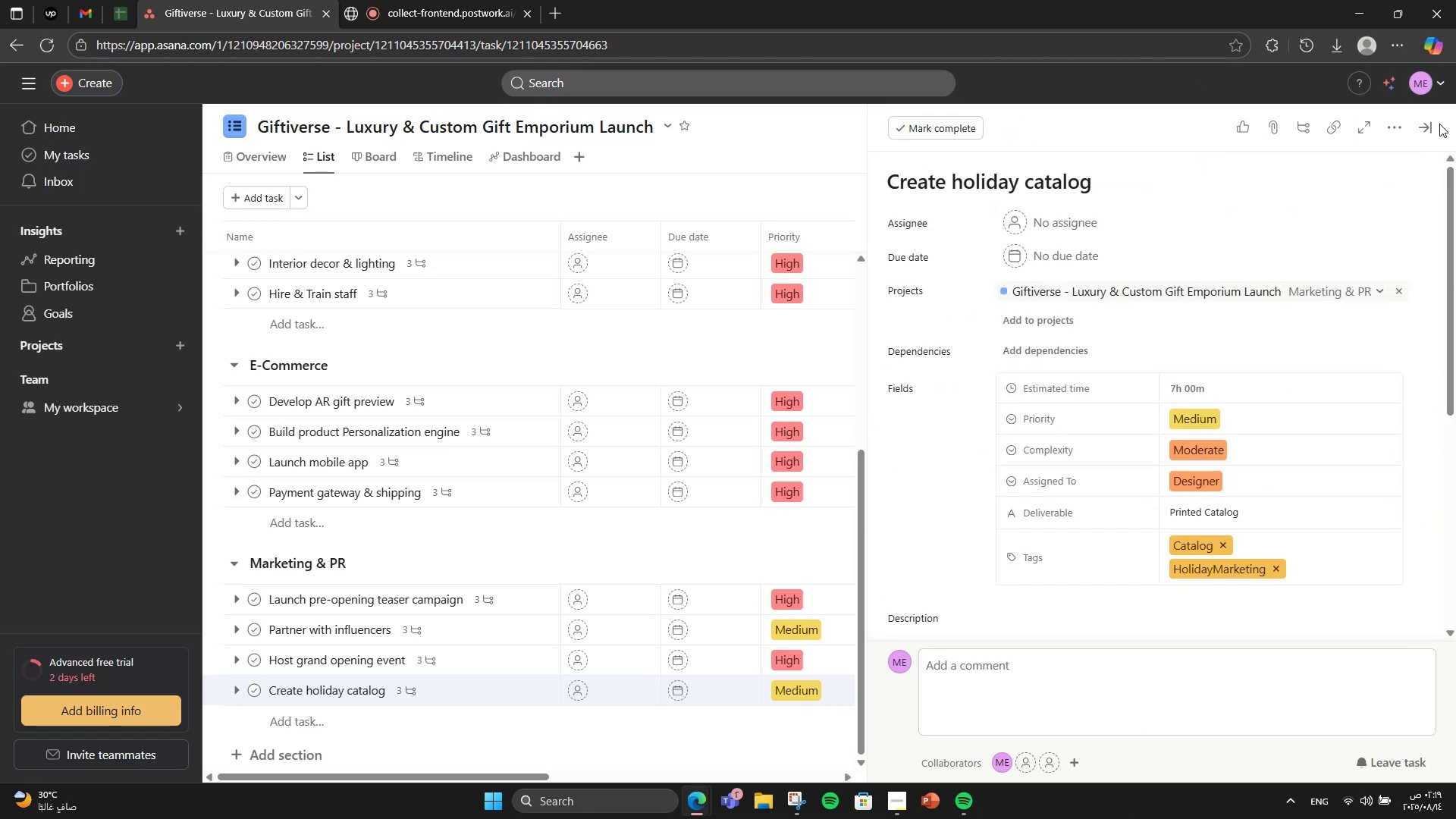 
left_click([1434, 126])
 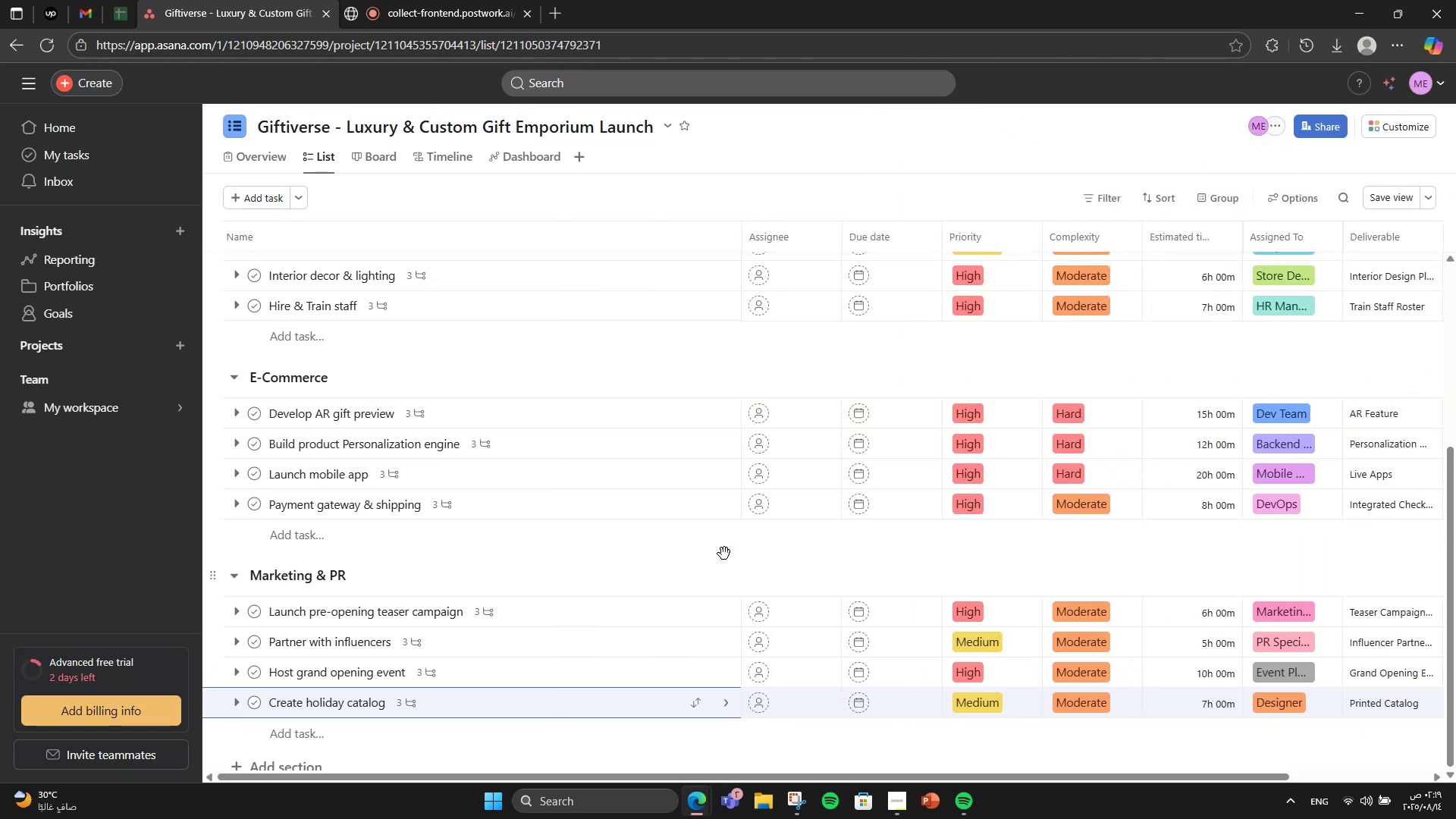 
wait(8.22)
 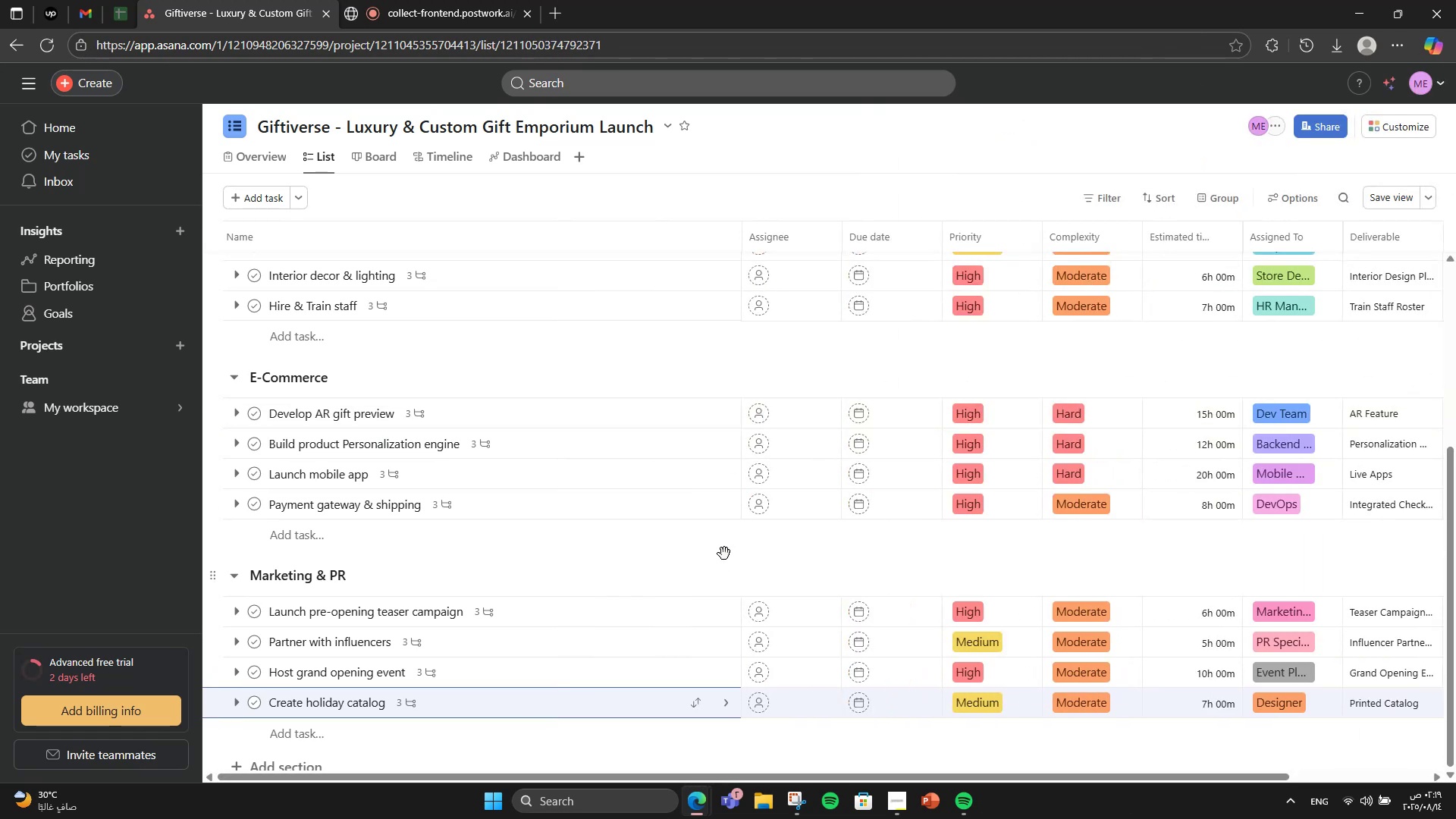 
scroll: coordinate [664, 529], scroll_direction: up, amount: 4.0
 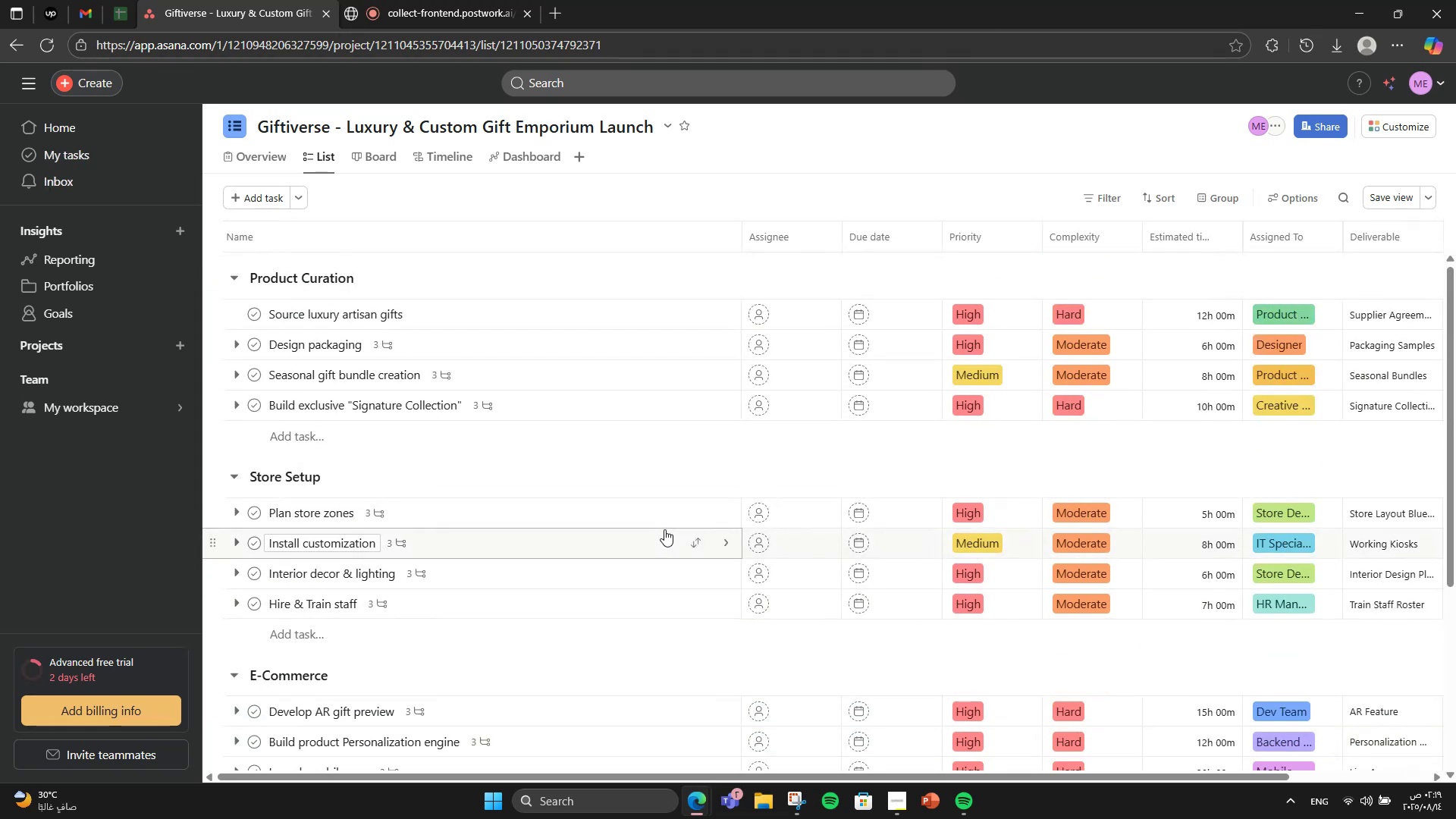 
scroll: coordinate [691, 496], scroll_direction: down, amount: 7.0
 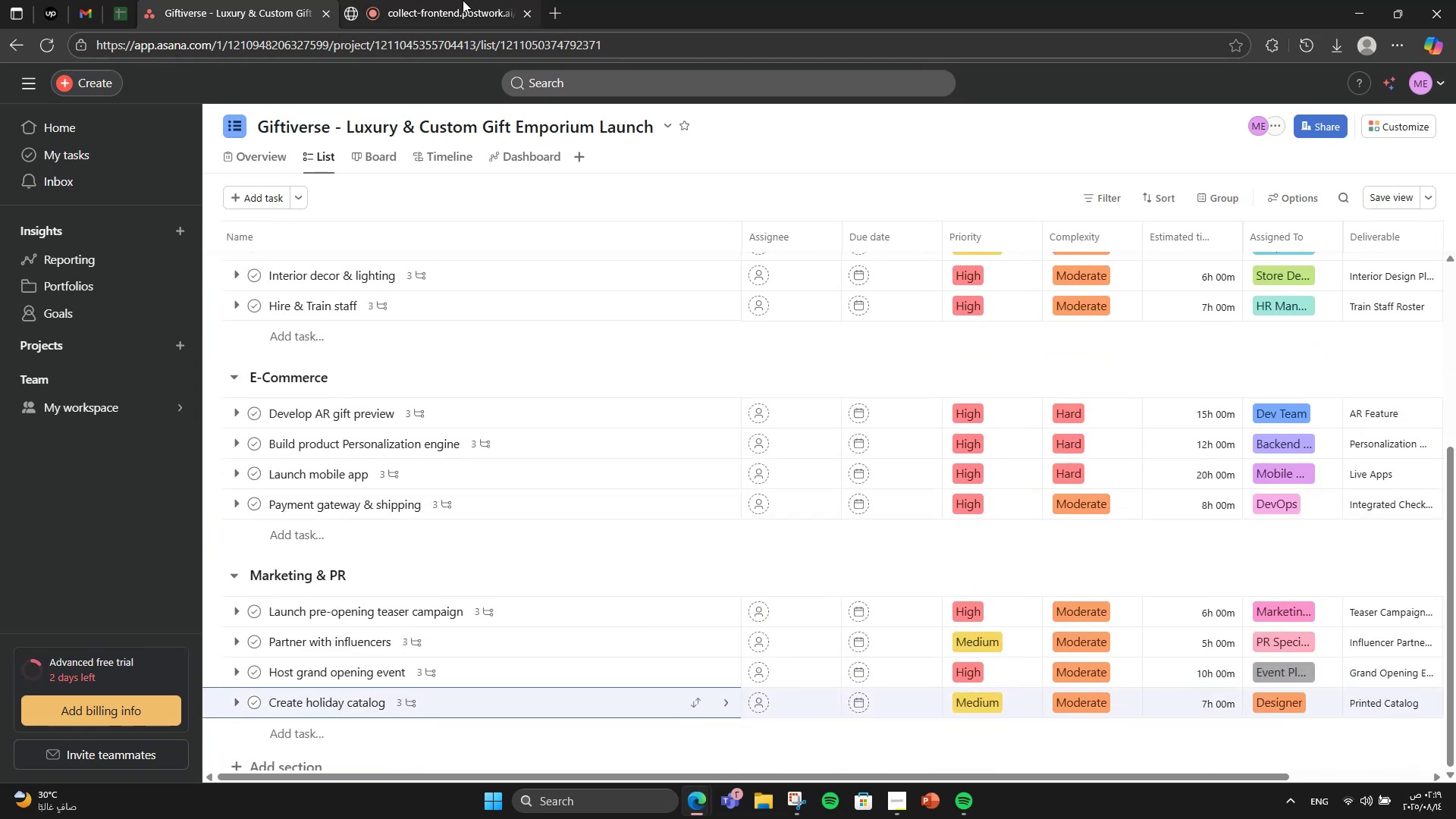 
left_click([423, 0])
 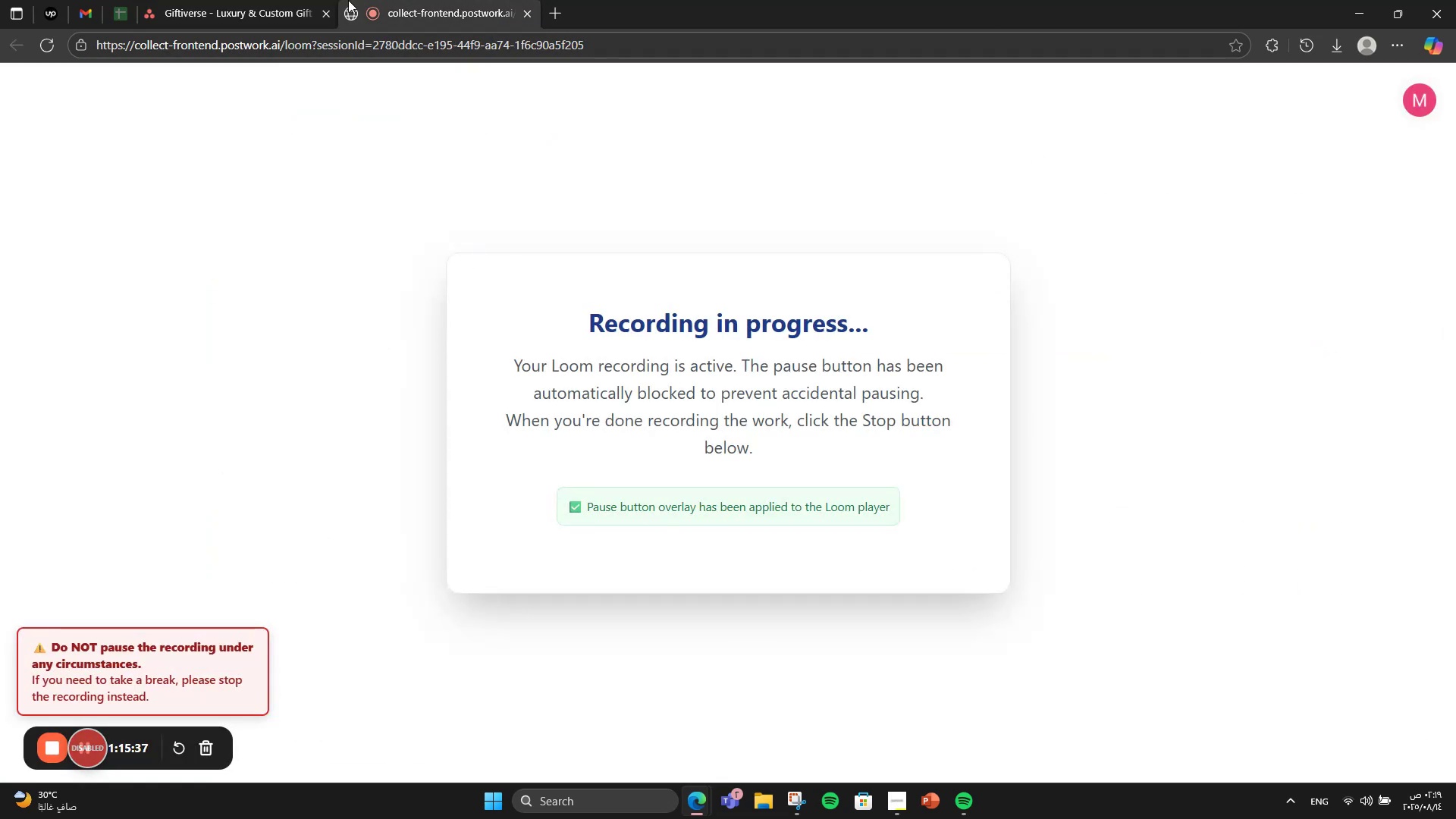 
left_click([280, 0])
 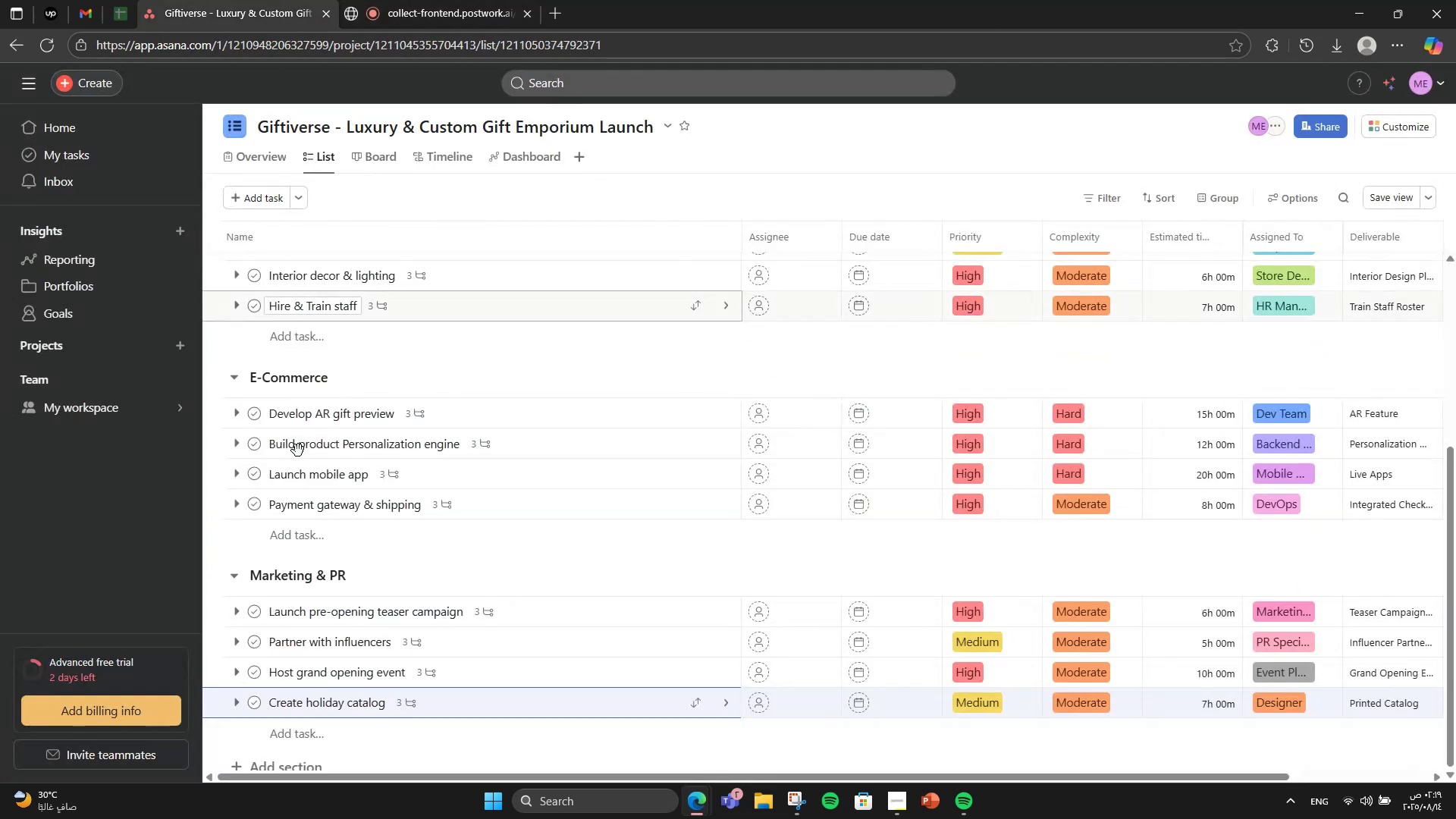 
scroll: coordinate [286, 585], scroll_direction: down, amount: 7.0
 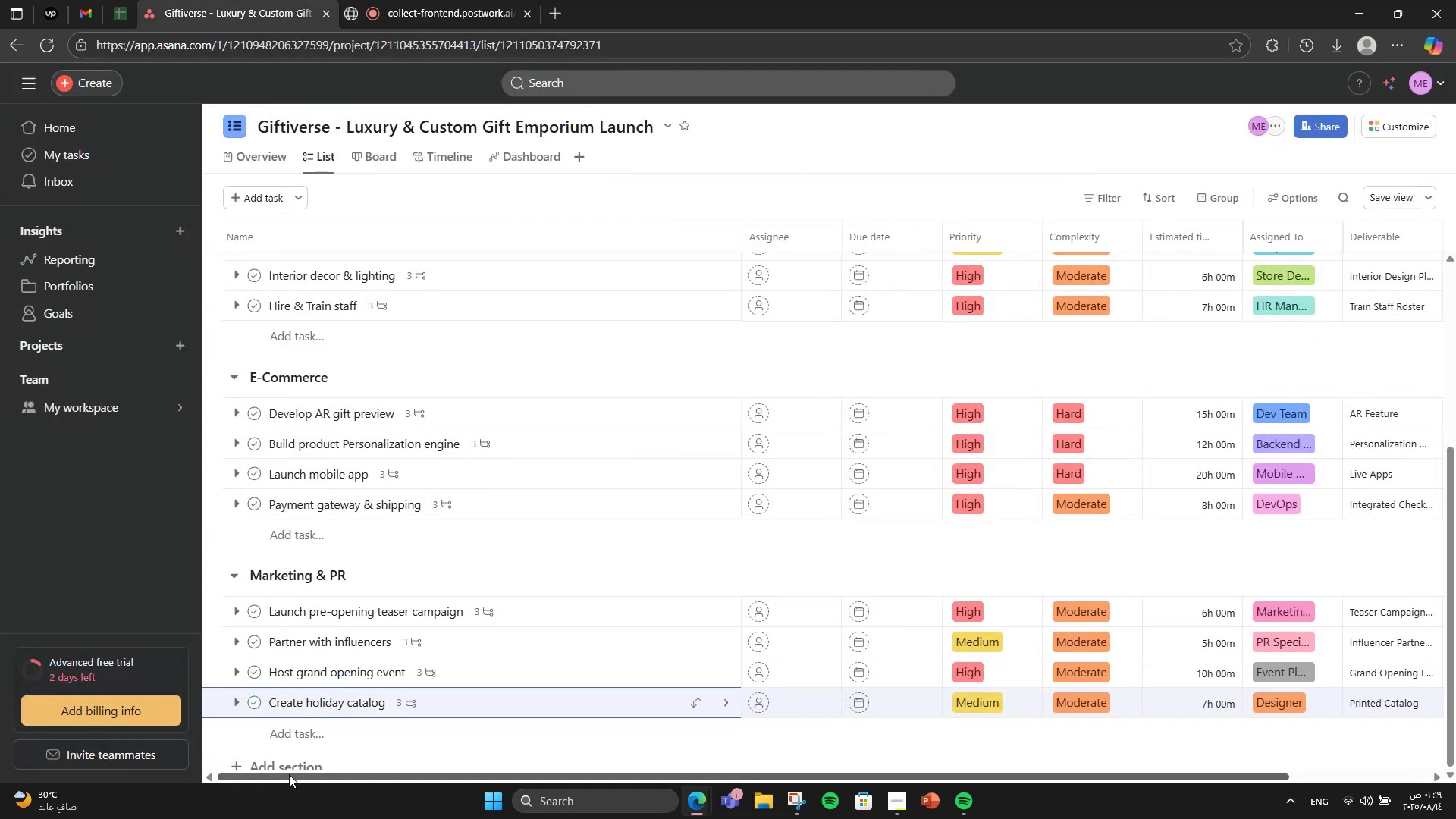 
left_click([289, 769])
 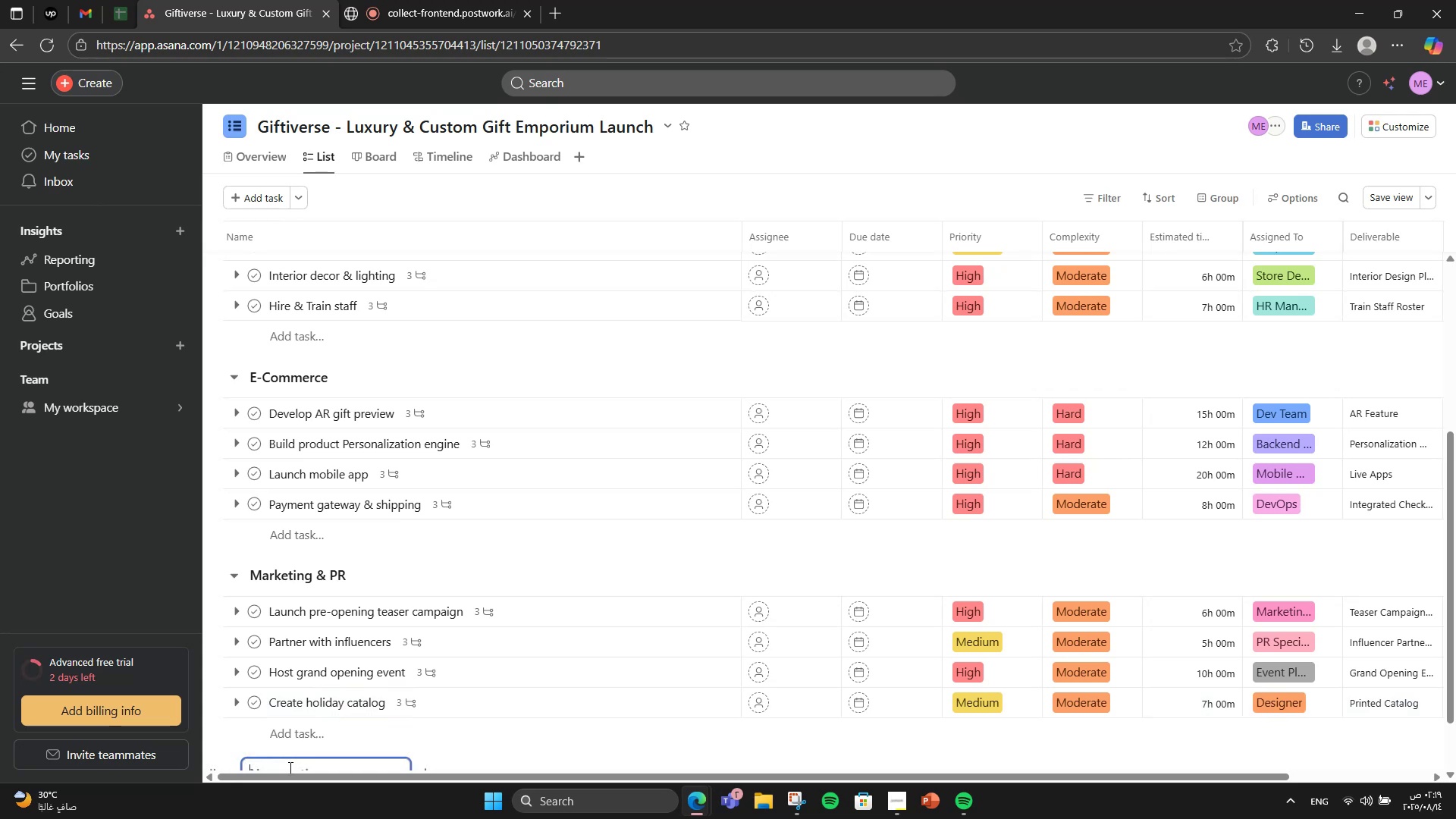 
scroll: coordinate [306, 655], scroll_direction: down, amount: 3.0
 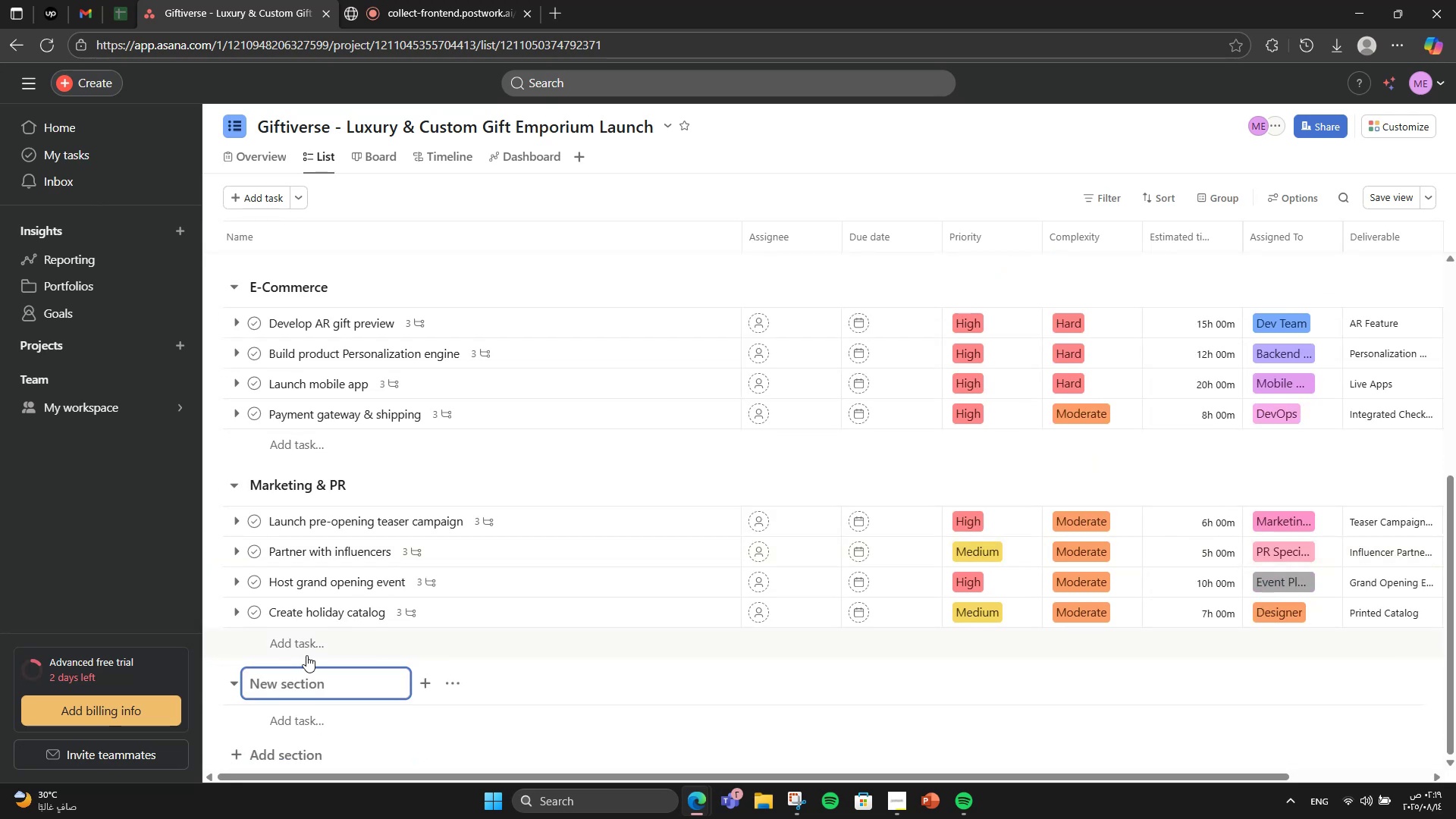 
type(Corporate Gifting)
 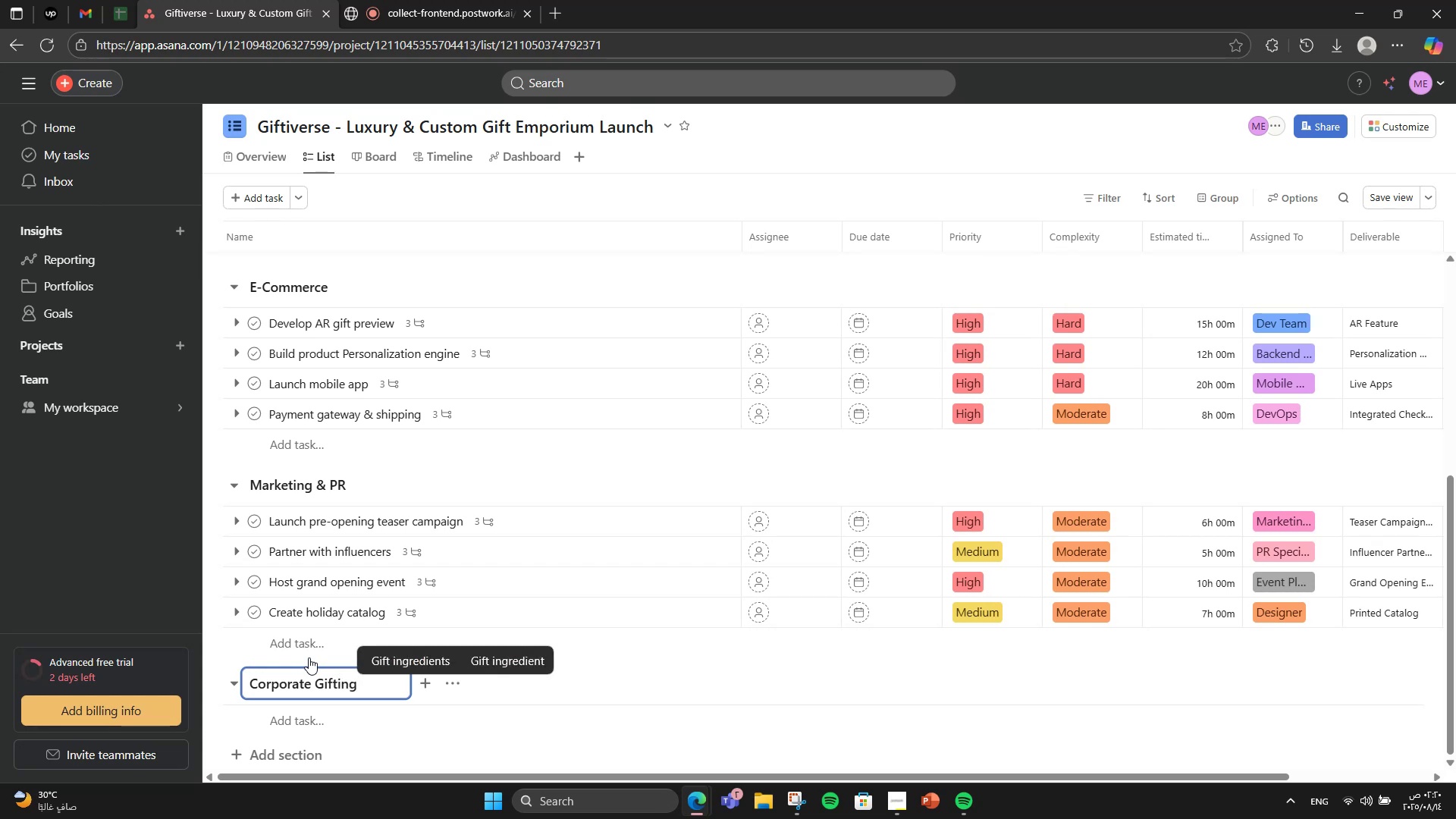 
key(Enter)
 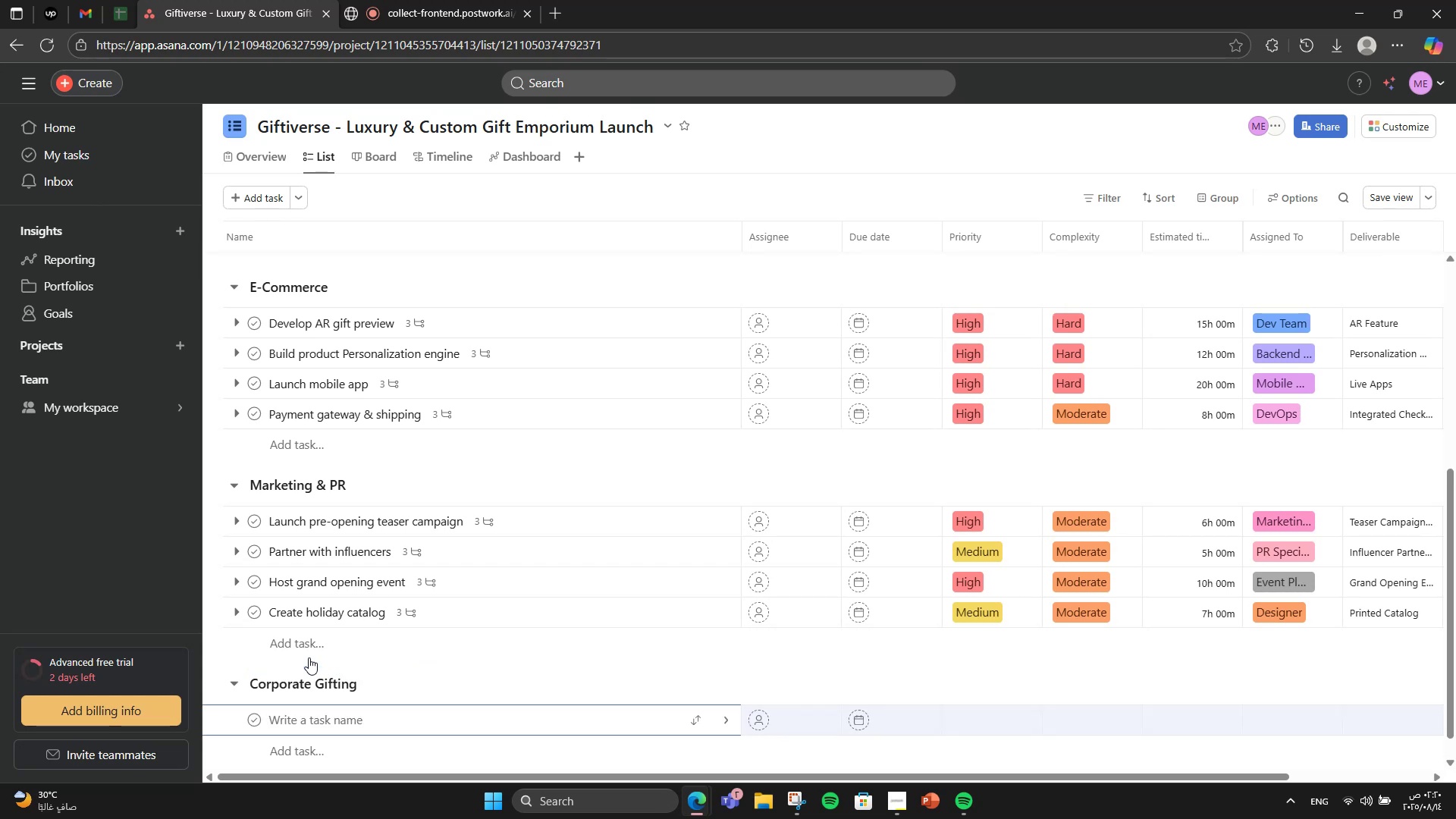 
type(Build B2B catalog)
 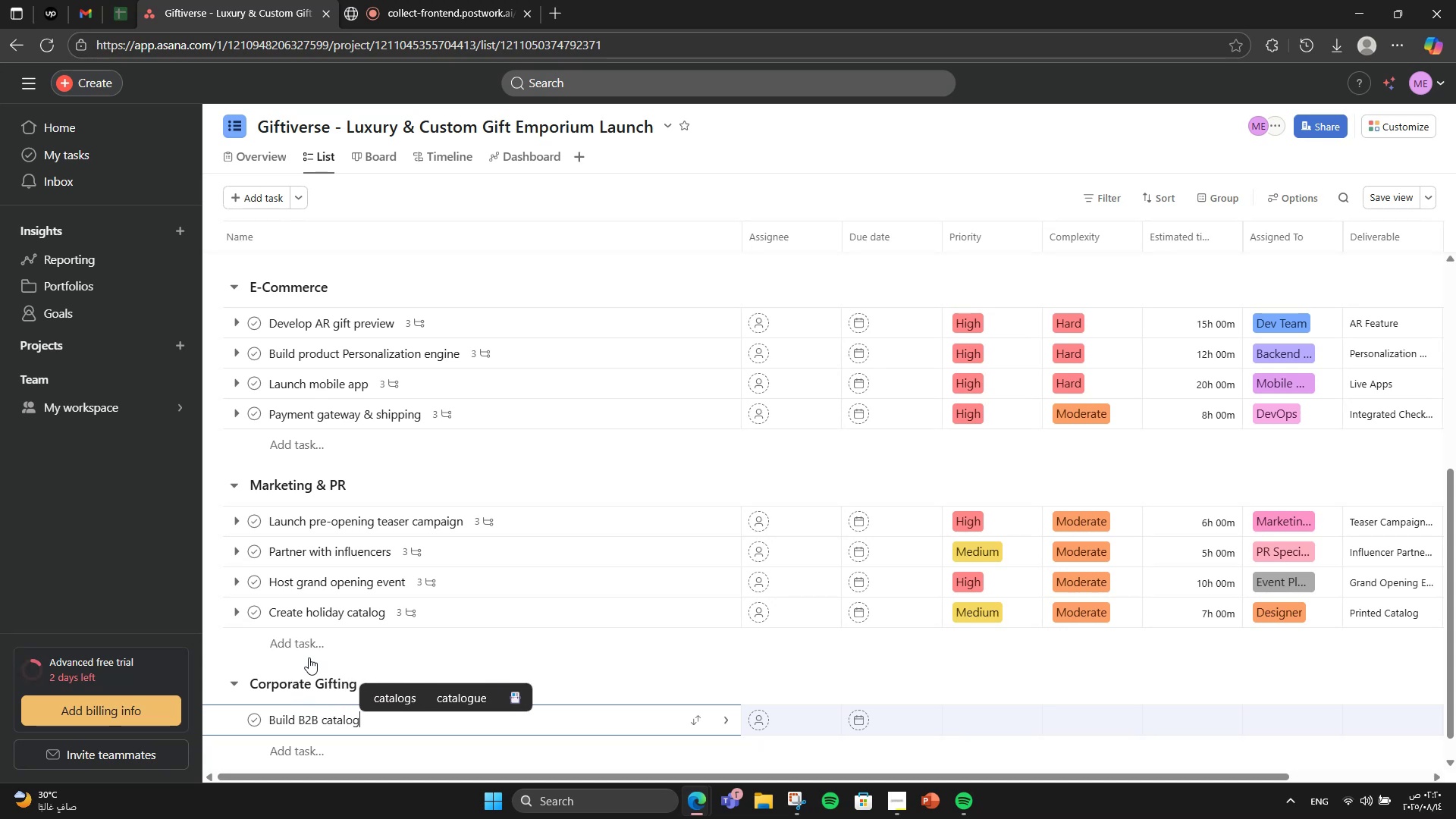 
key(Enter)
 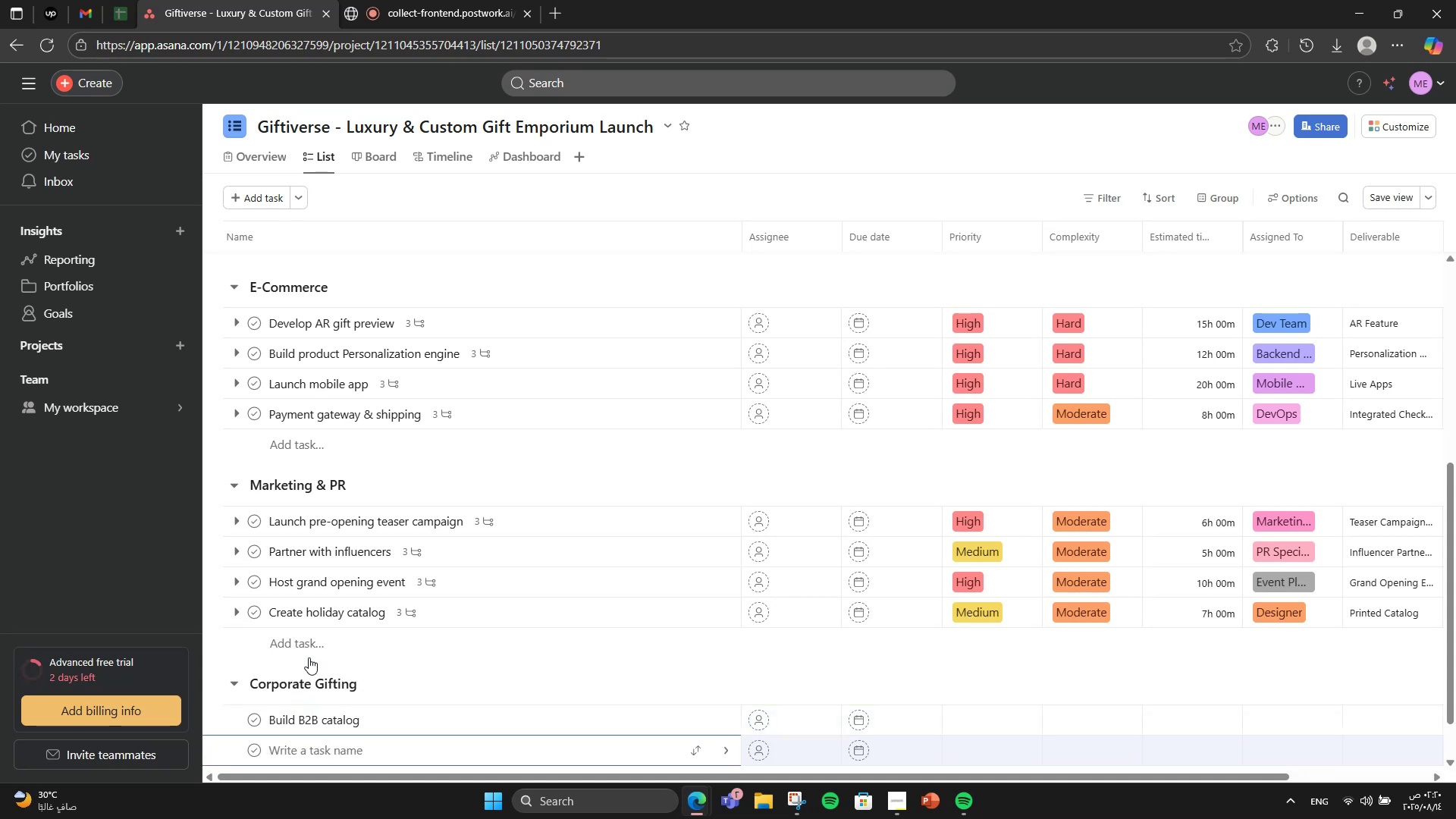 
type(Create corporate subscription plans)
 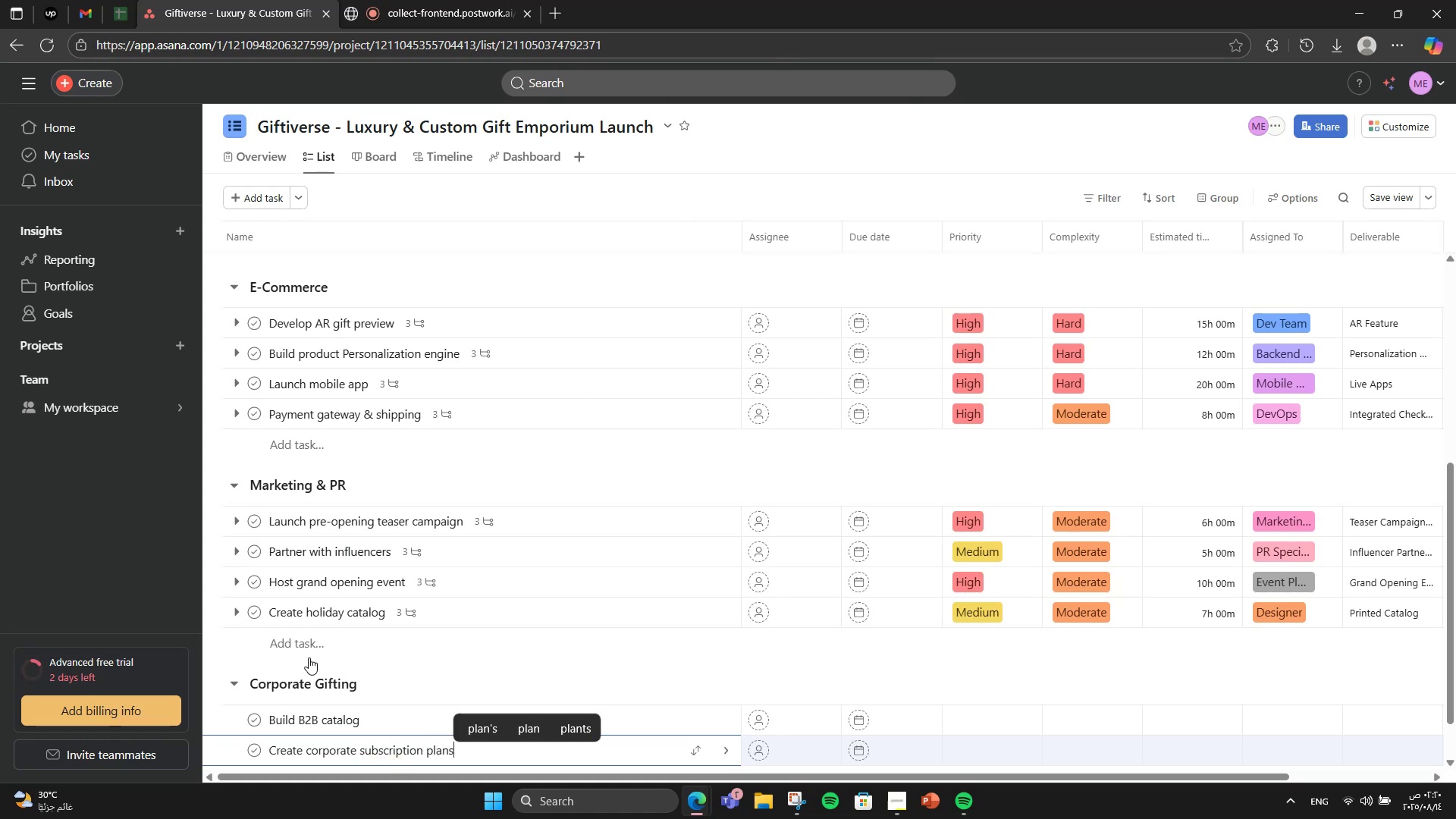 
scroll: coordinate [309, 657], scroll_direction: down, amount: 4.0
 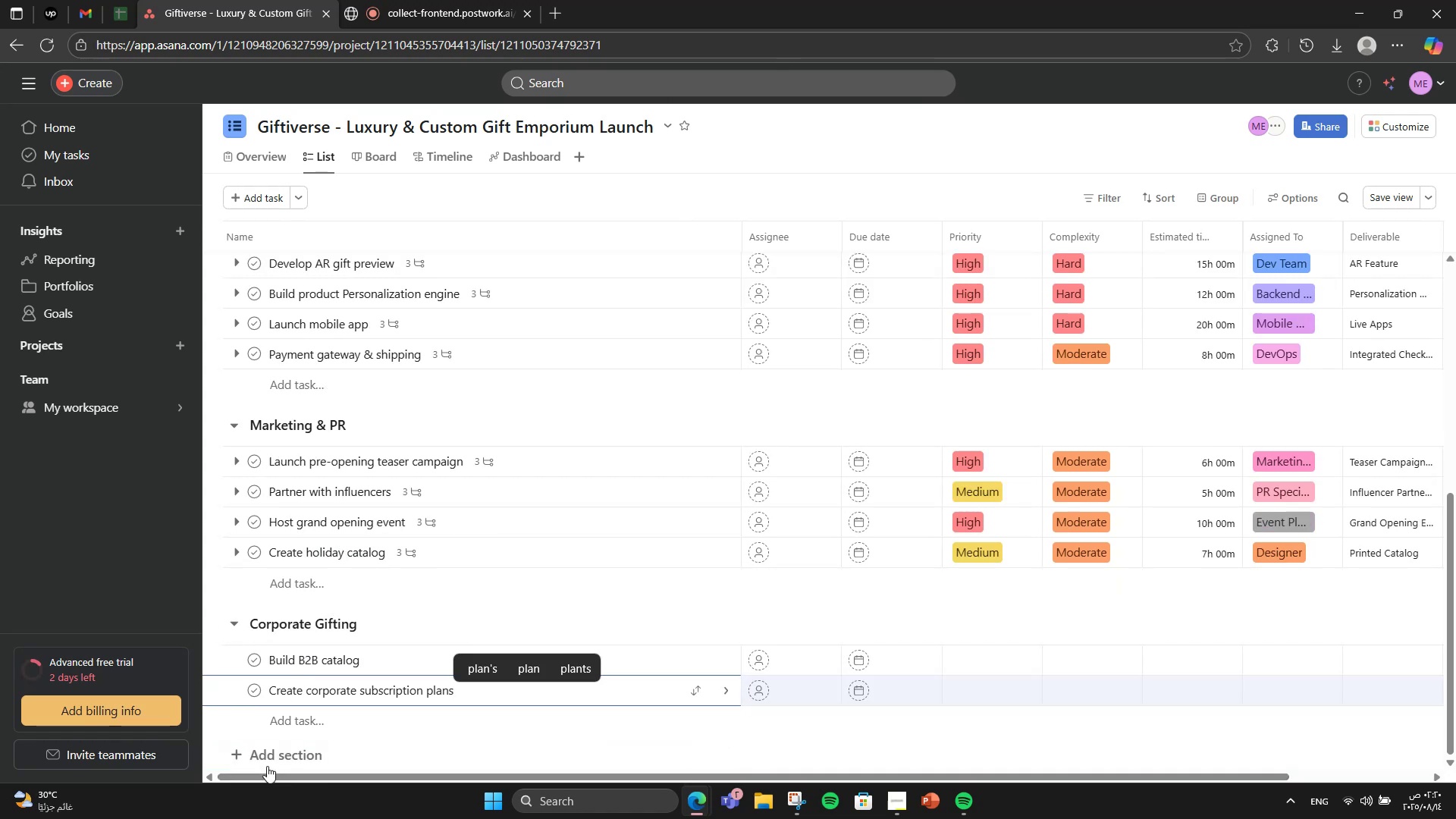 
left_click([271, 759])
 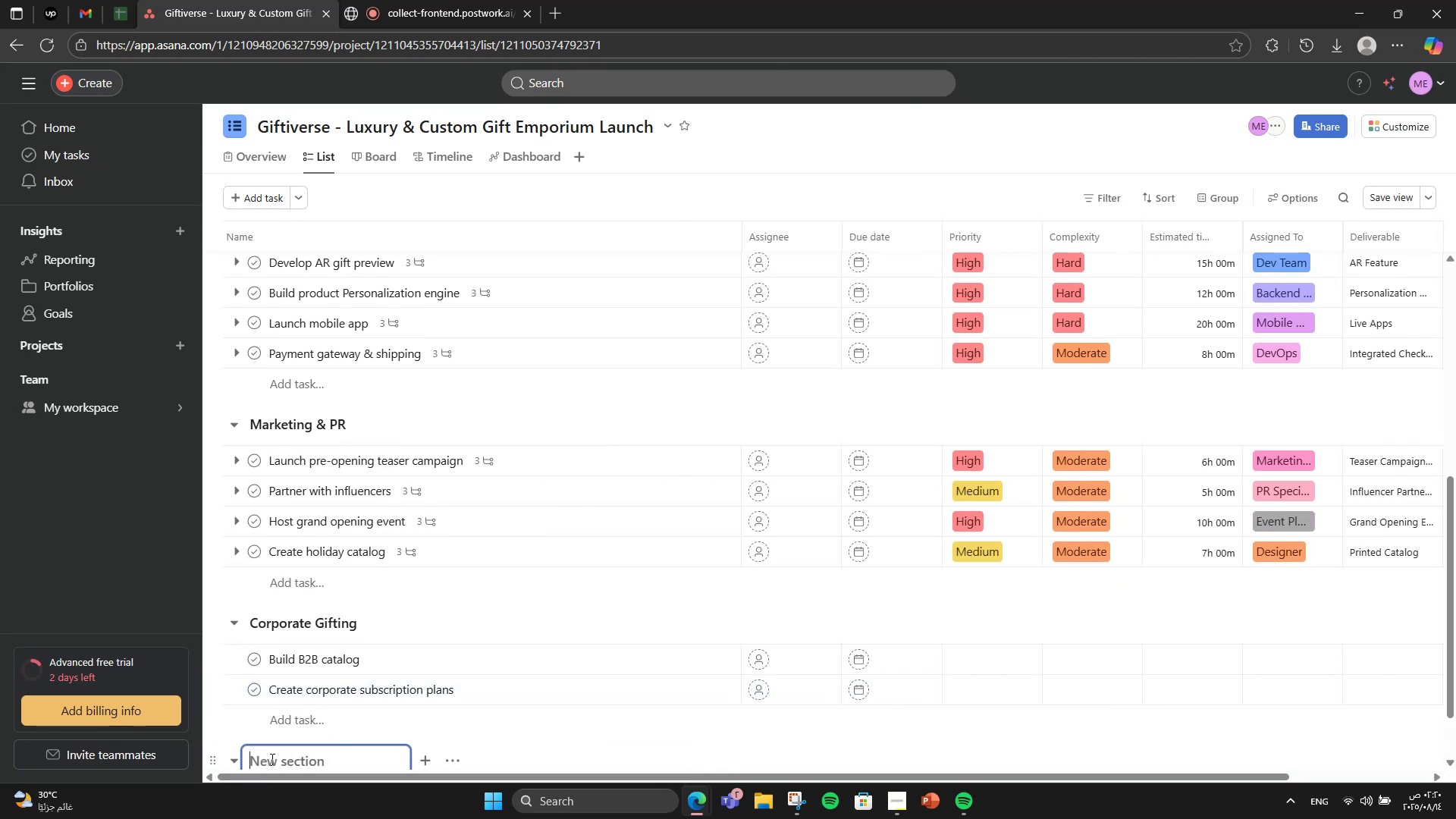 
scroll: coordinate [320, 724], scroll_direction: down, amount: 3.0
 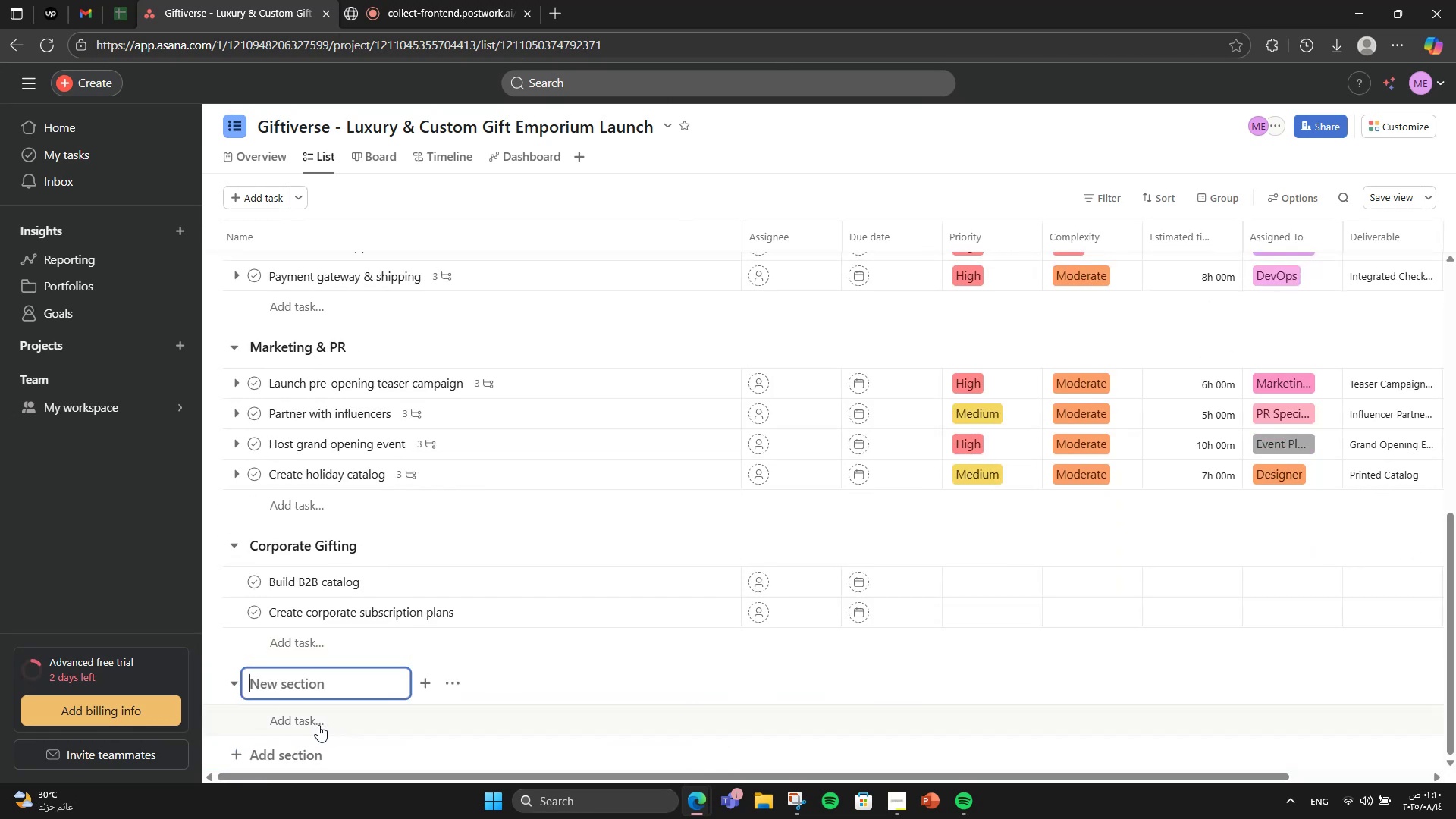 
type(Operations)
 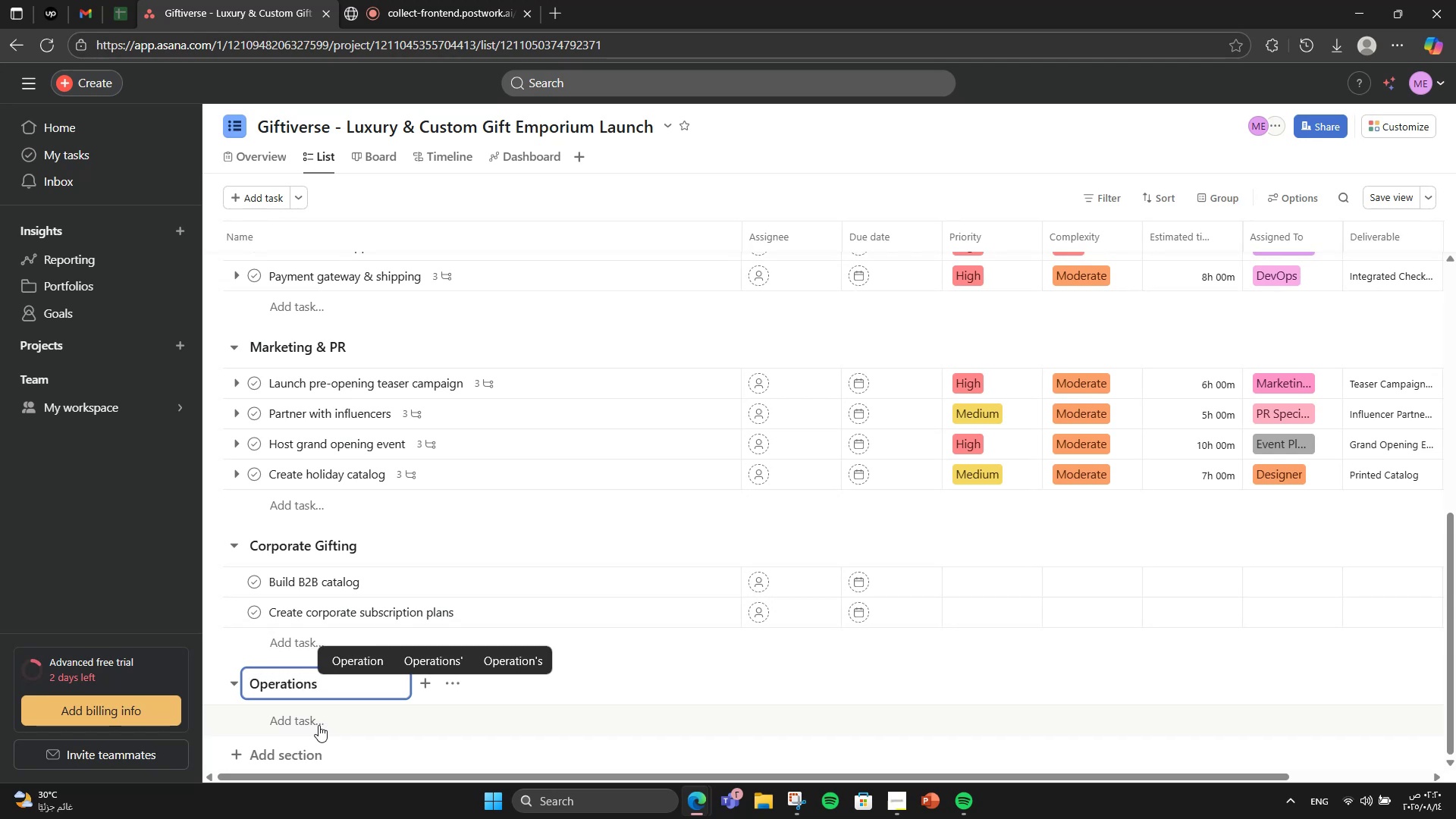 
key(Enter)
 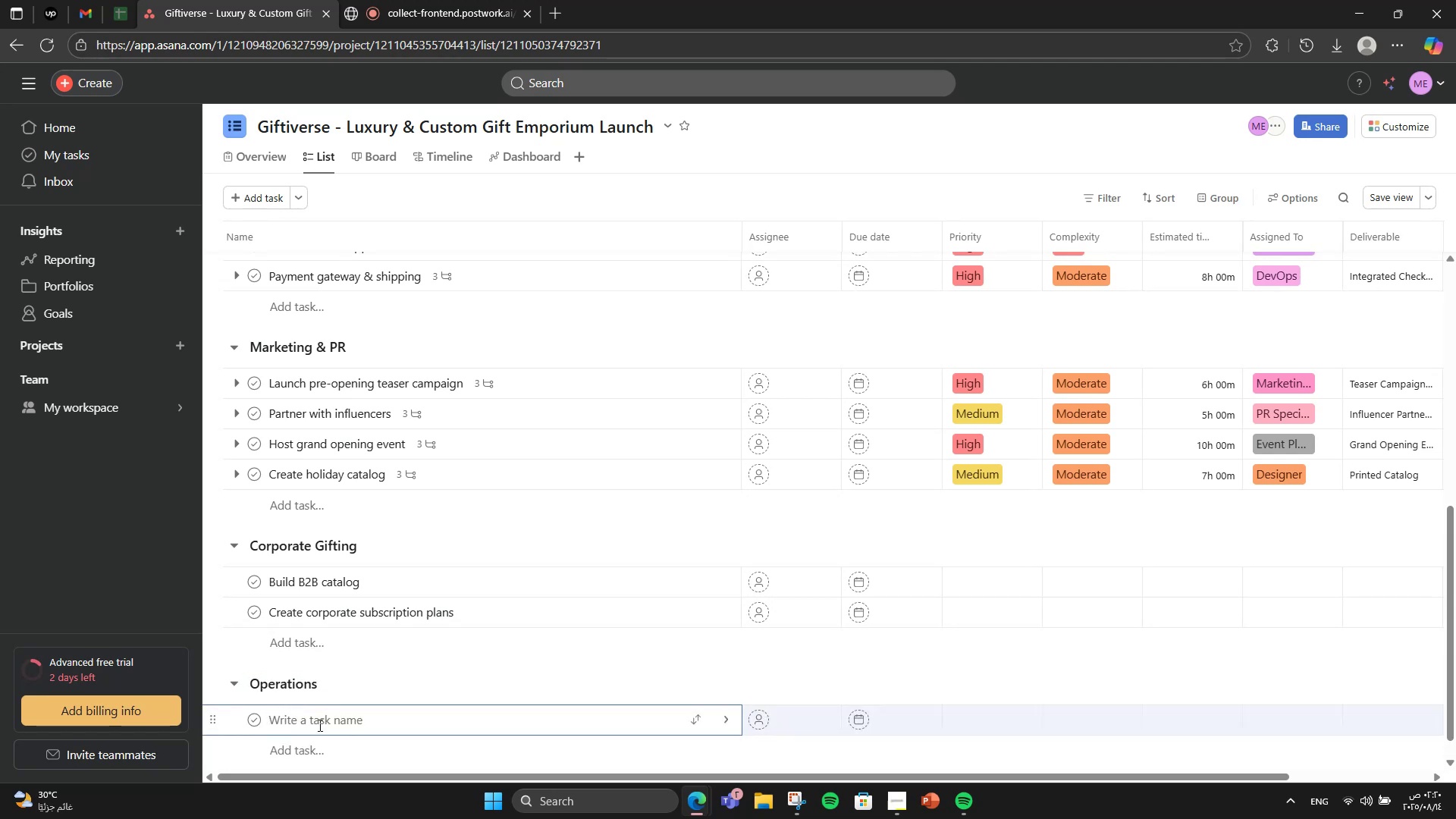 
type(Set up inventory management  system)
 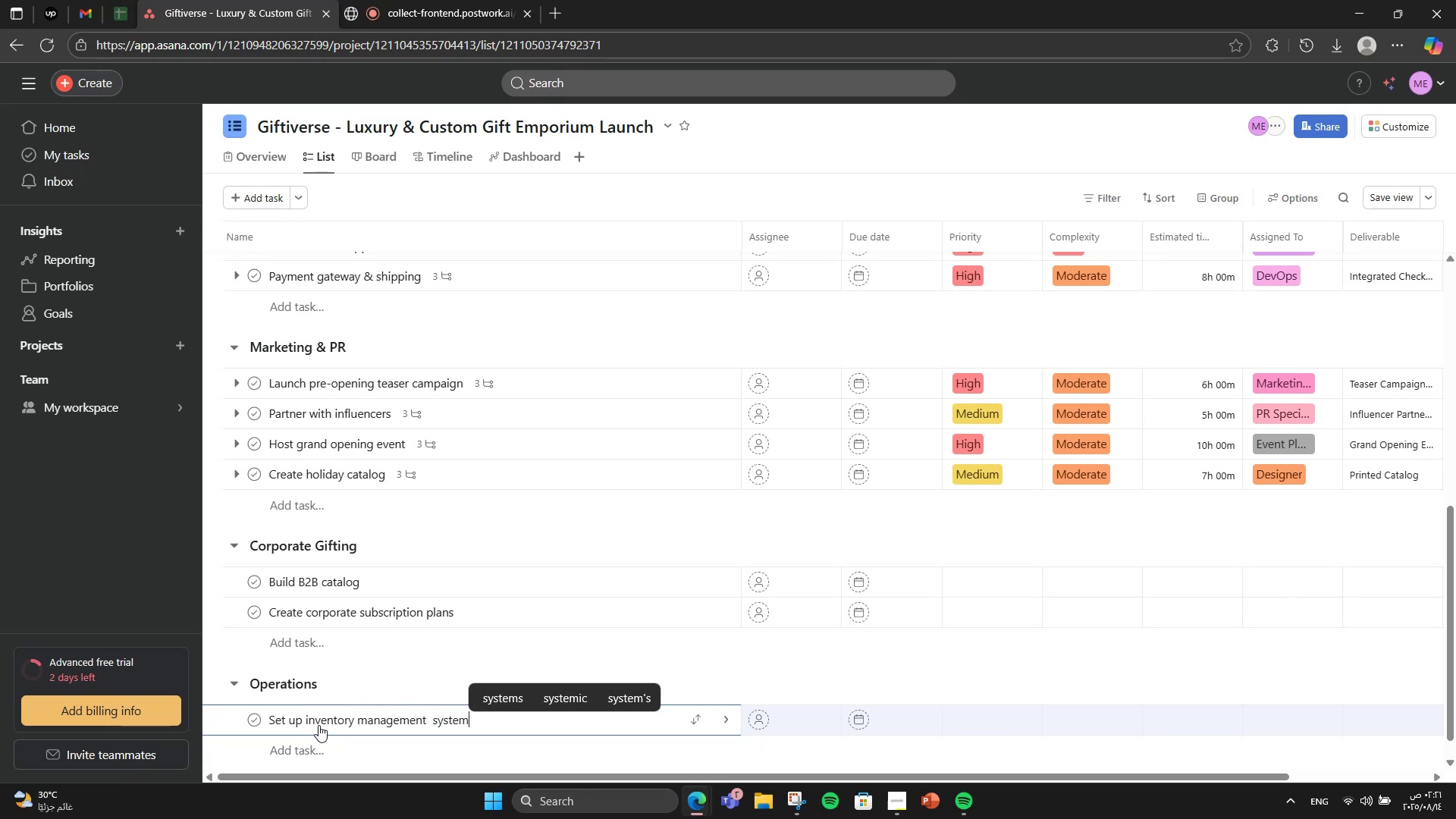 
key(Enter)
 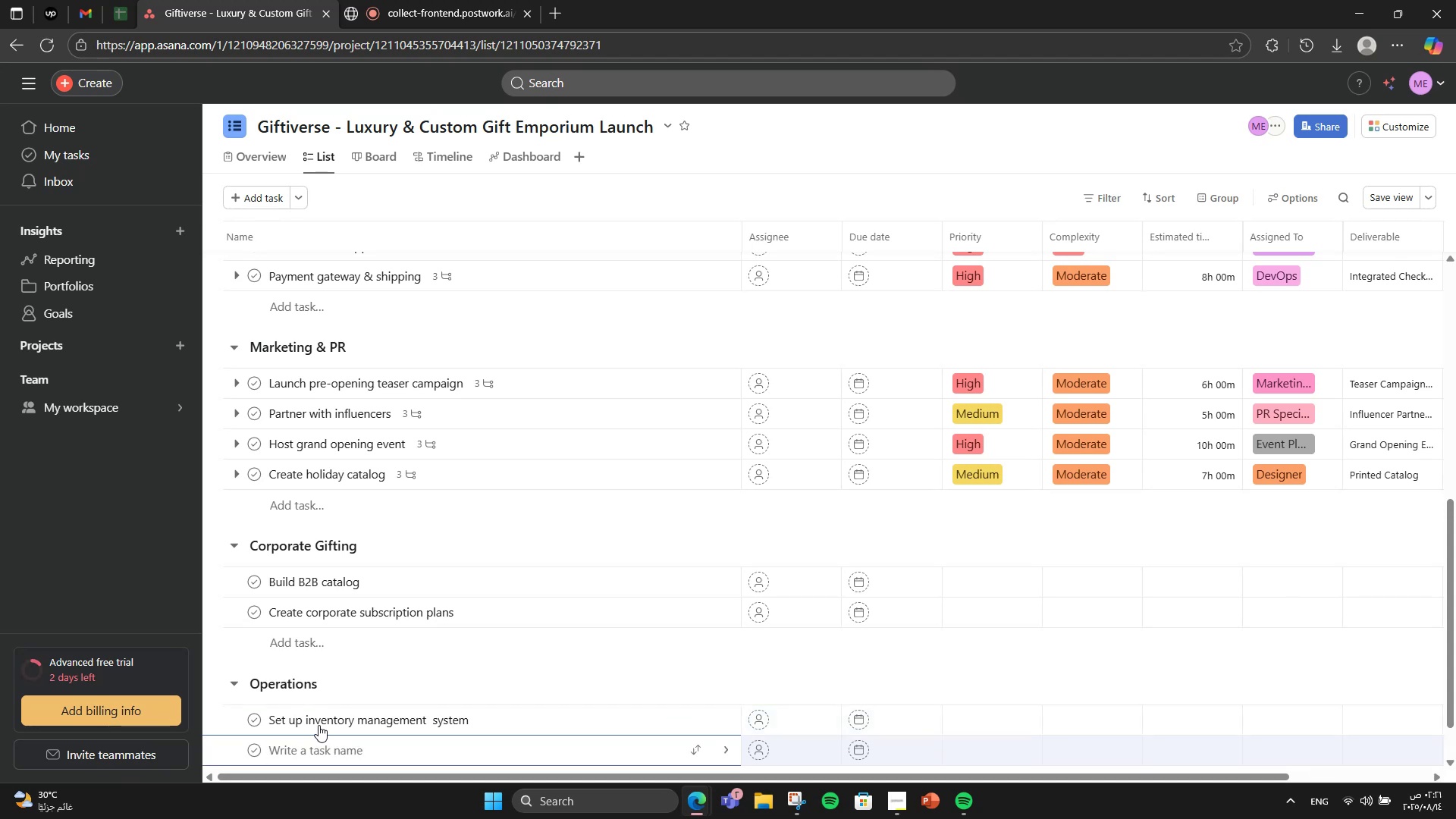 
type(Vendor contract management)
 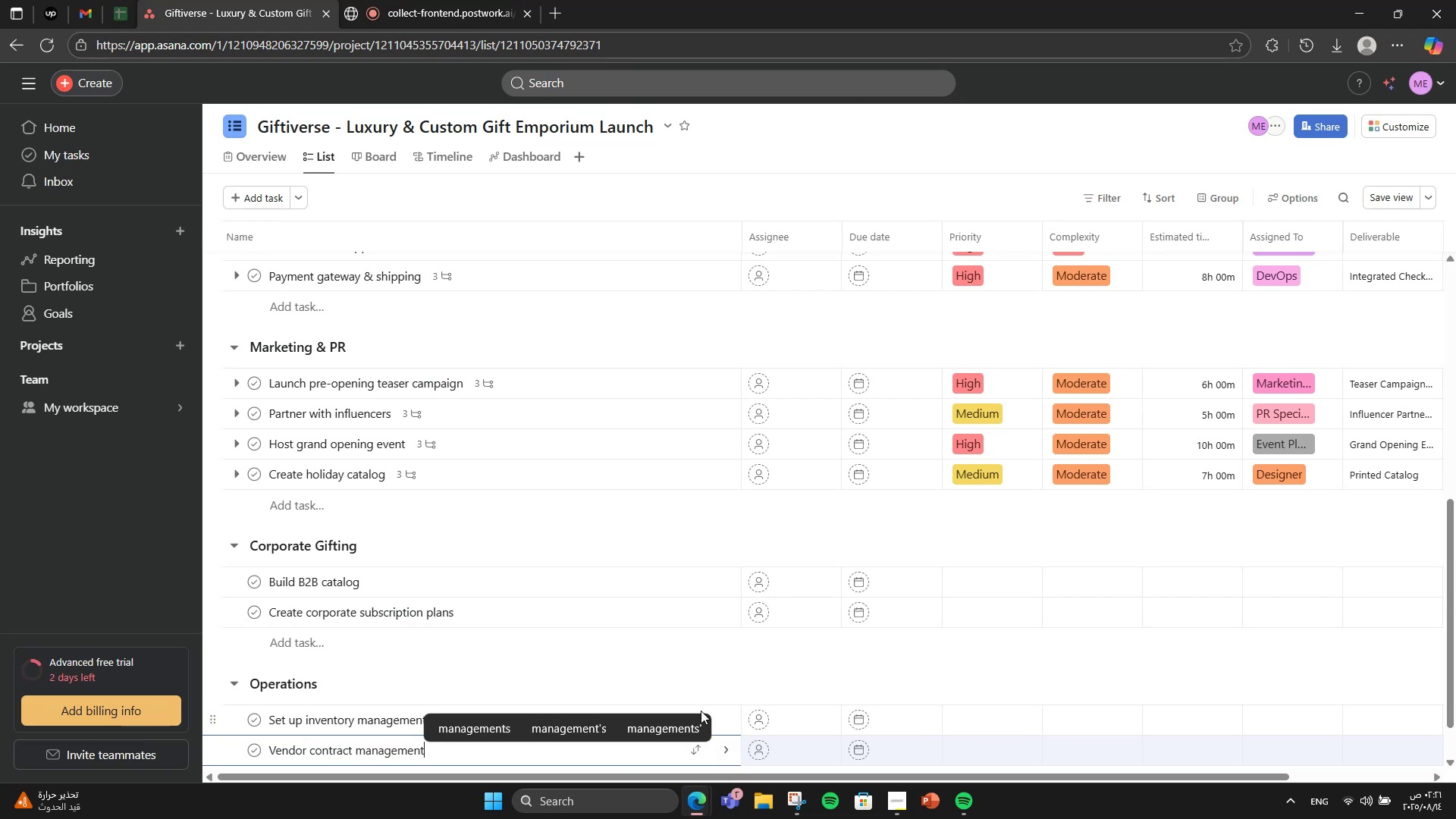 
left_click([582, 585])
 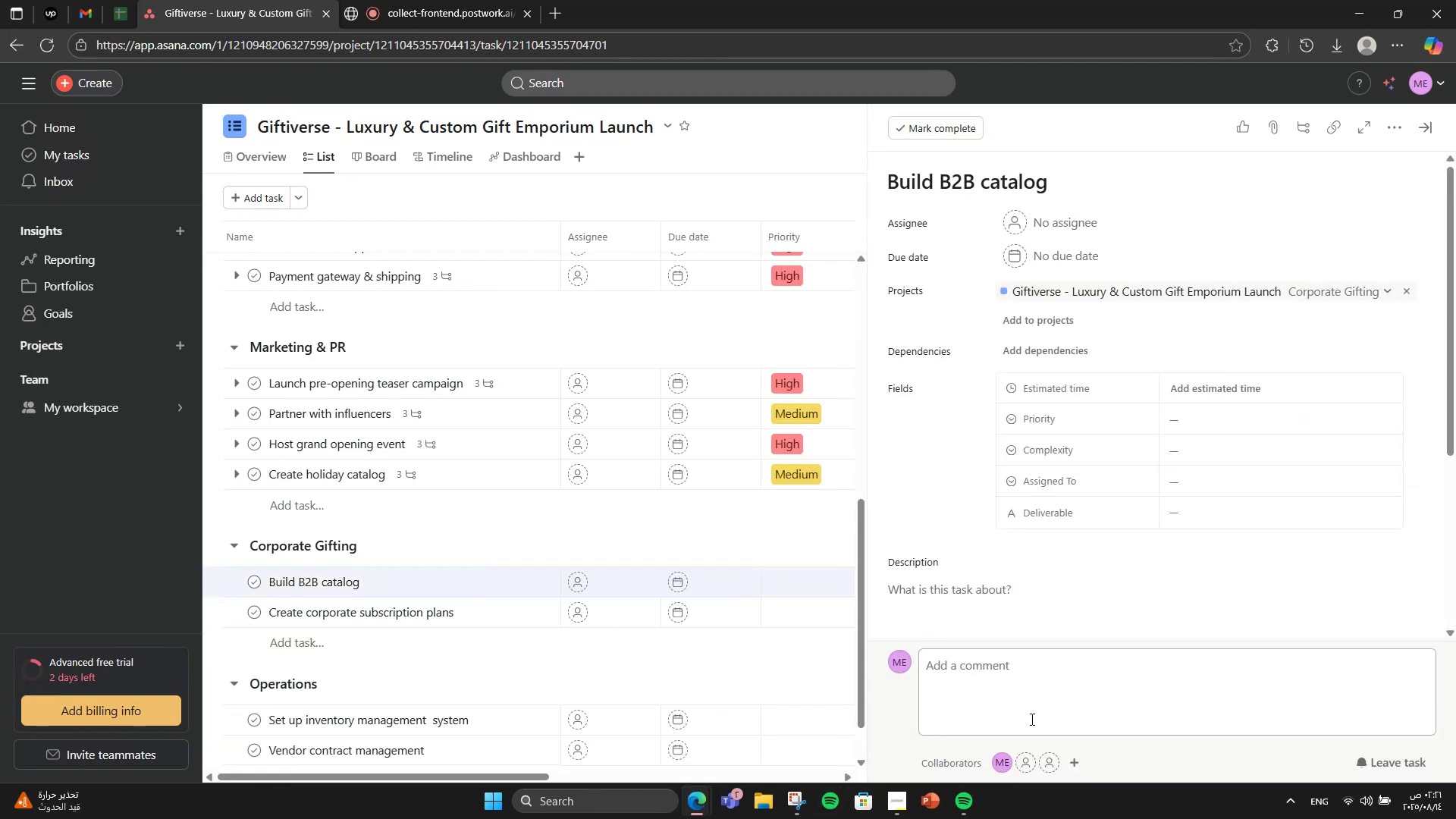 
scroll: coordinate [1255, 580], scroll_direction: down, amount: 2.0
 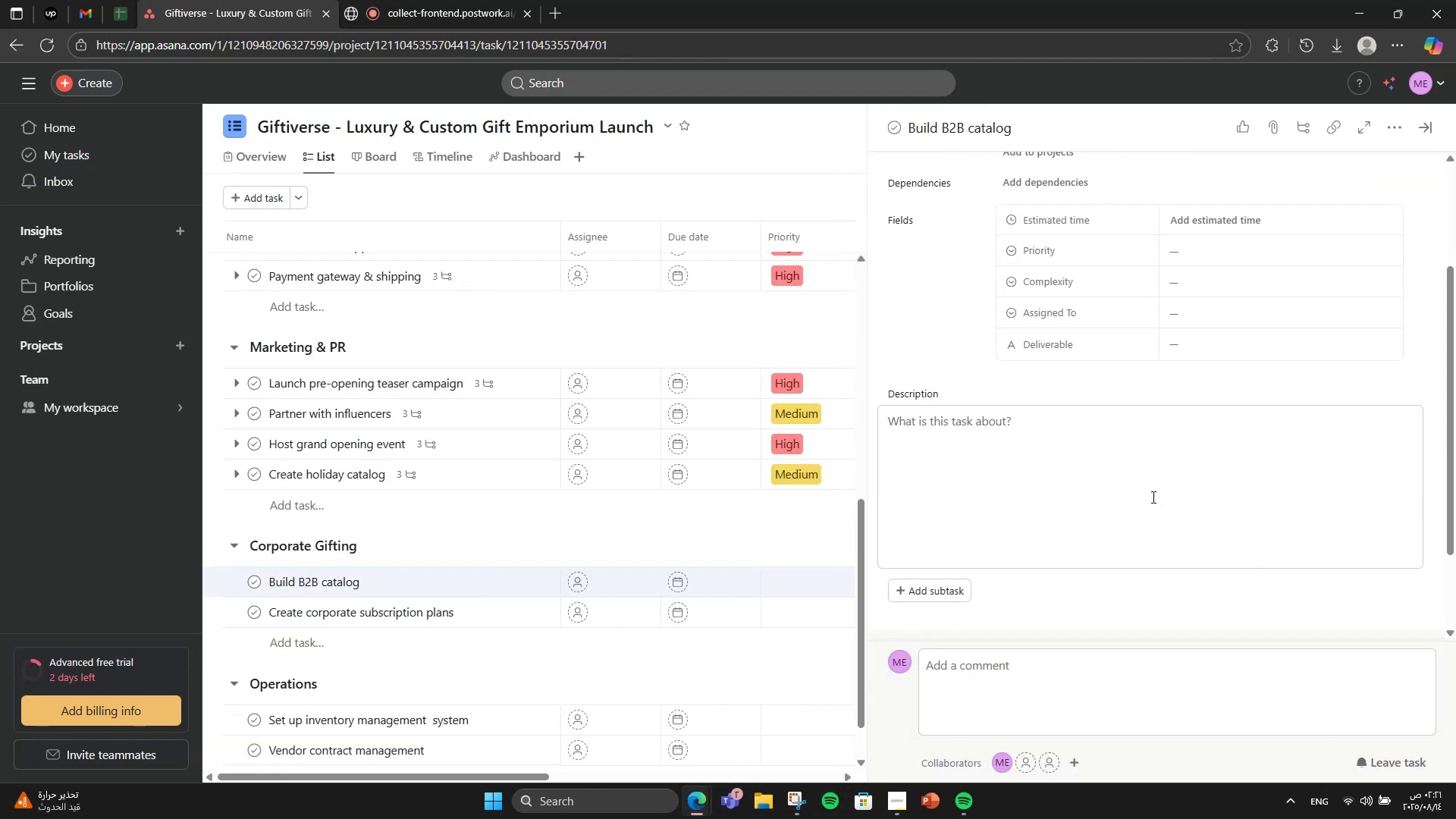 
left_click([1151, 496])
 